 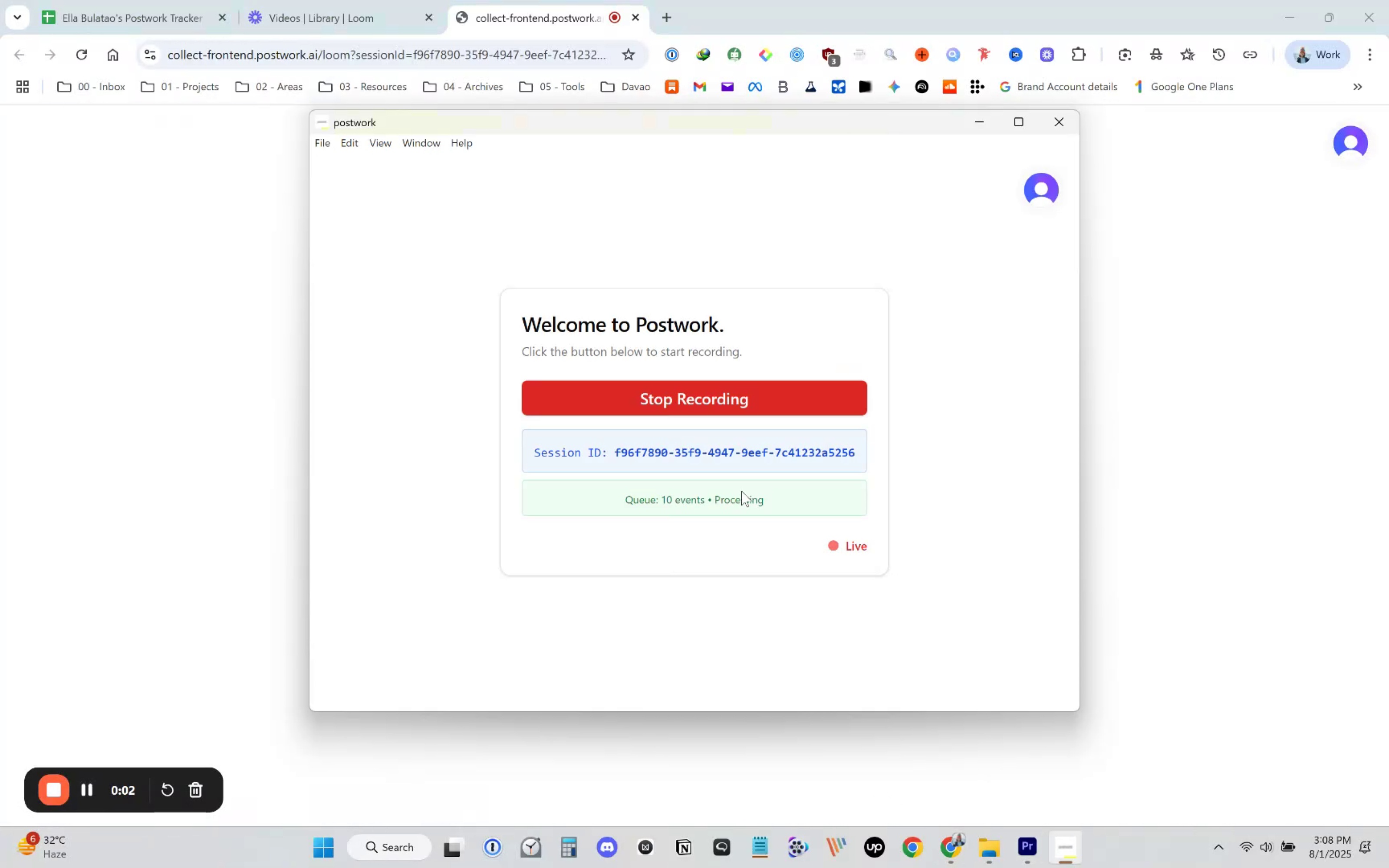 
left_click([1138, 569])
 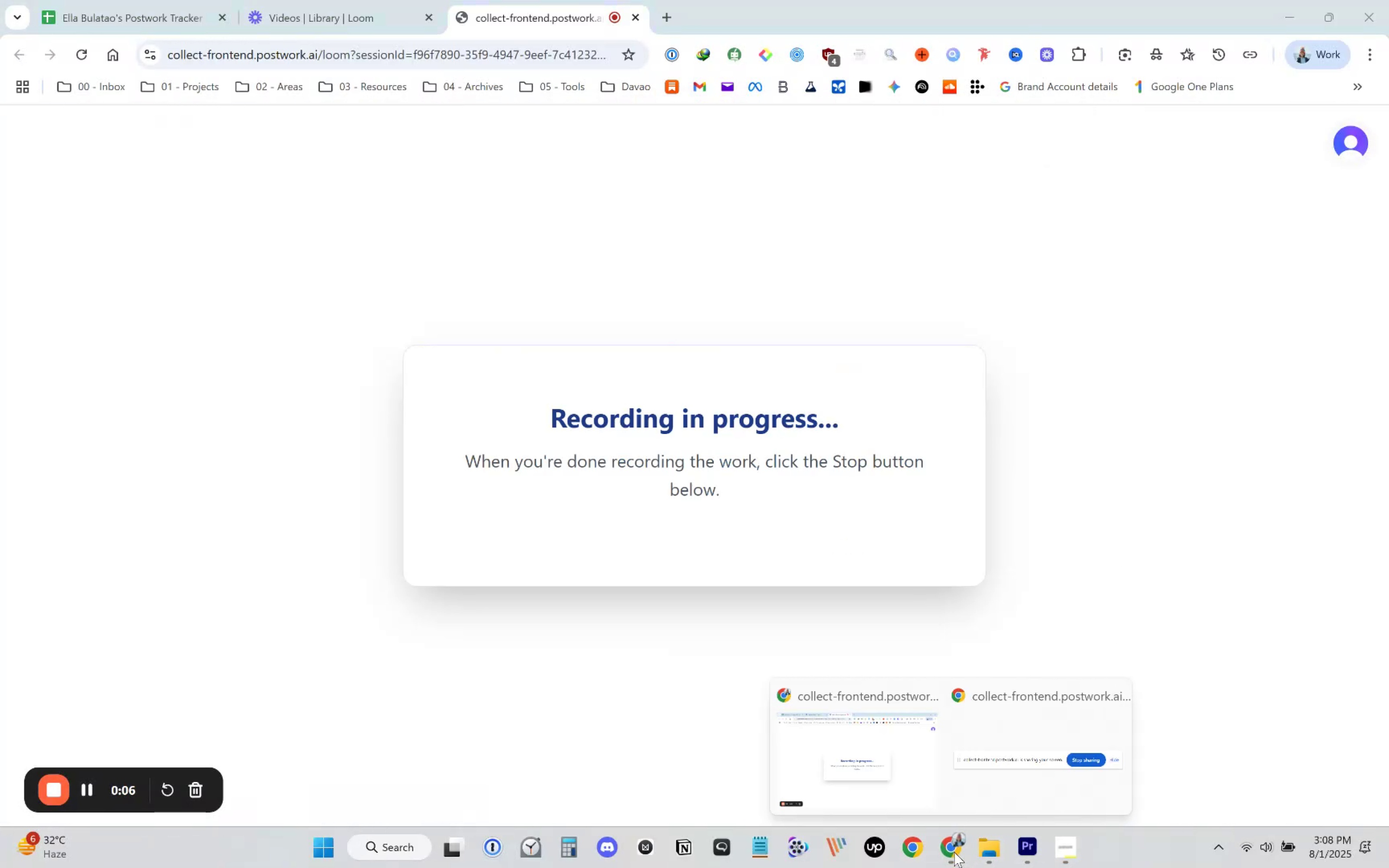 
left_click([879, 855])
 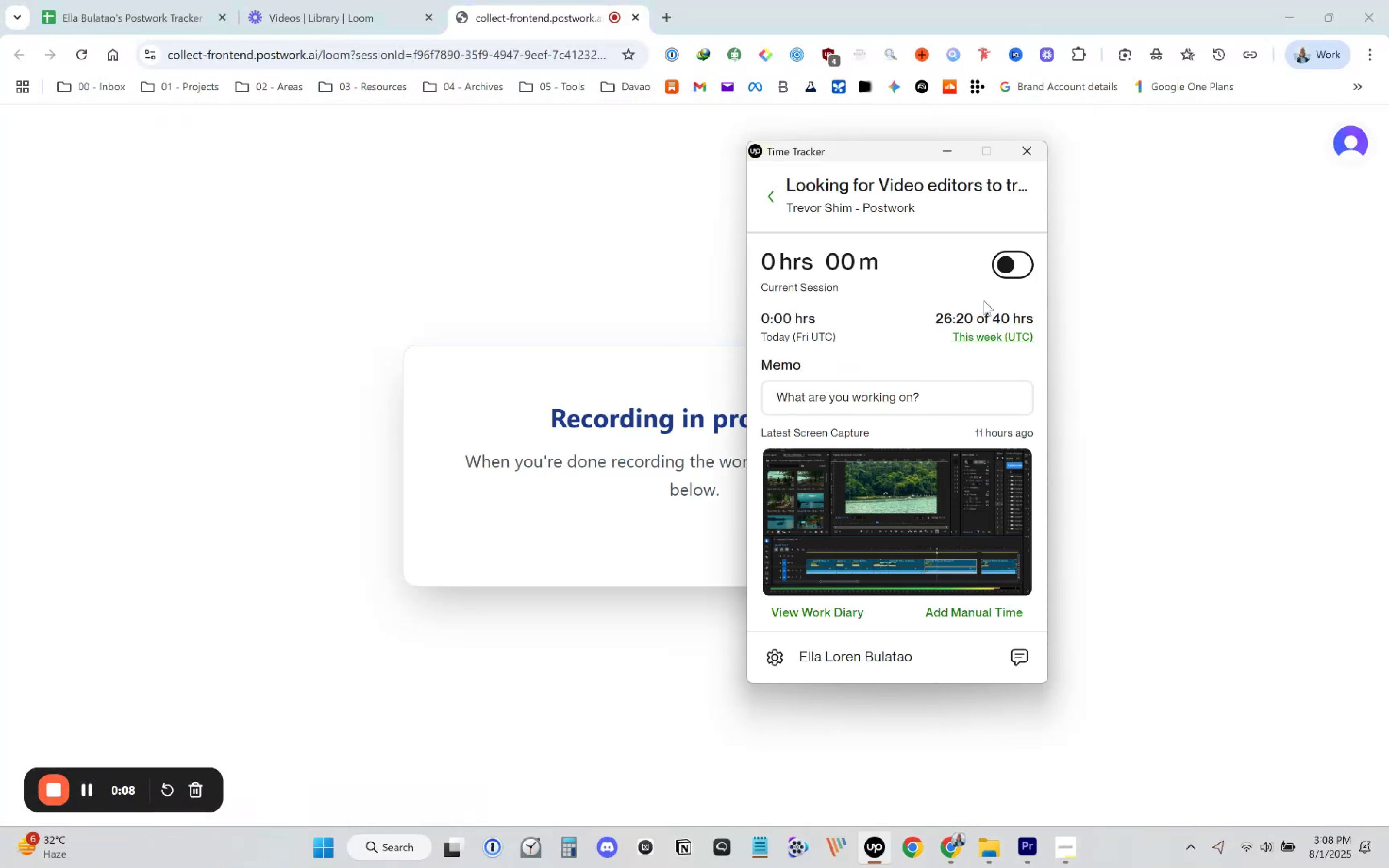 
left_click([1014, 263])
 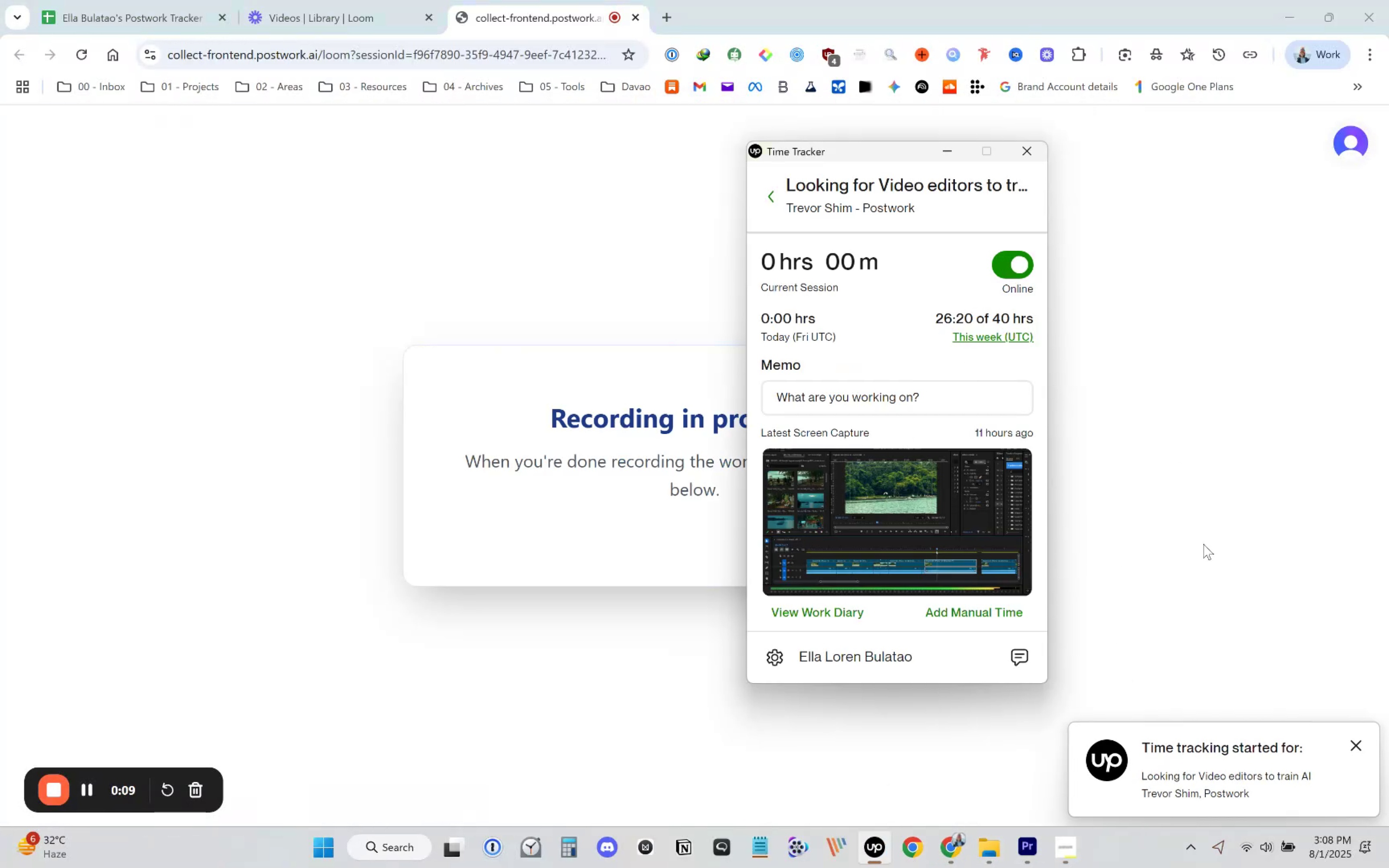 
left_click([1203, 544])
 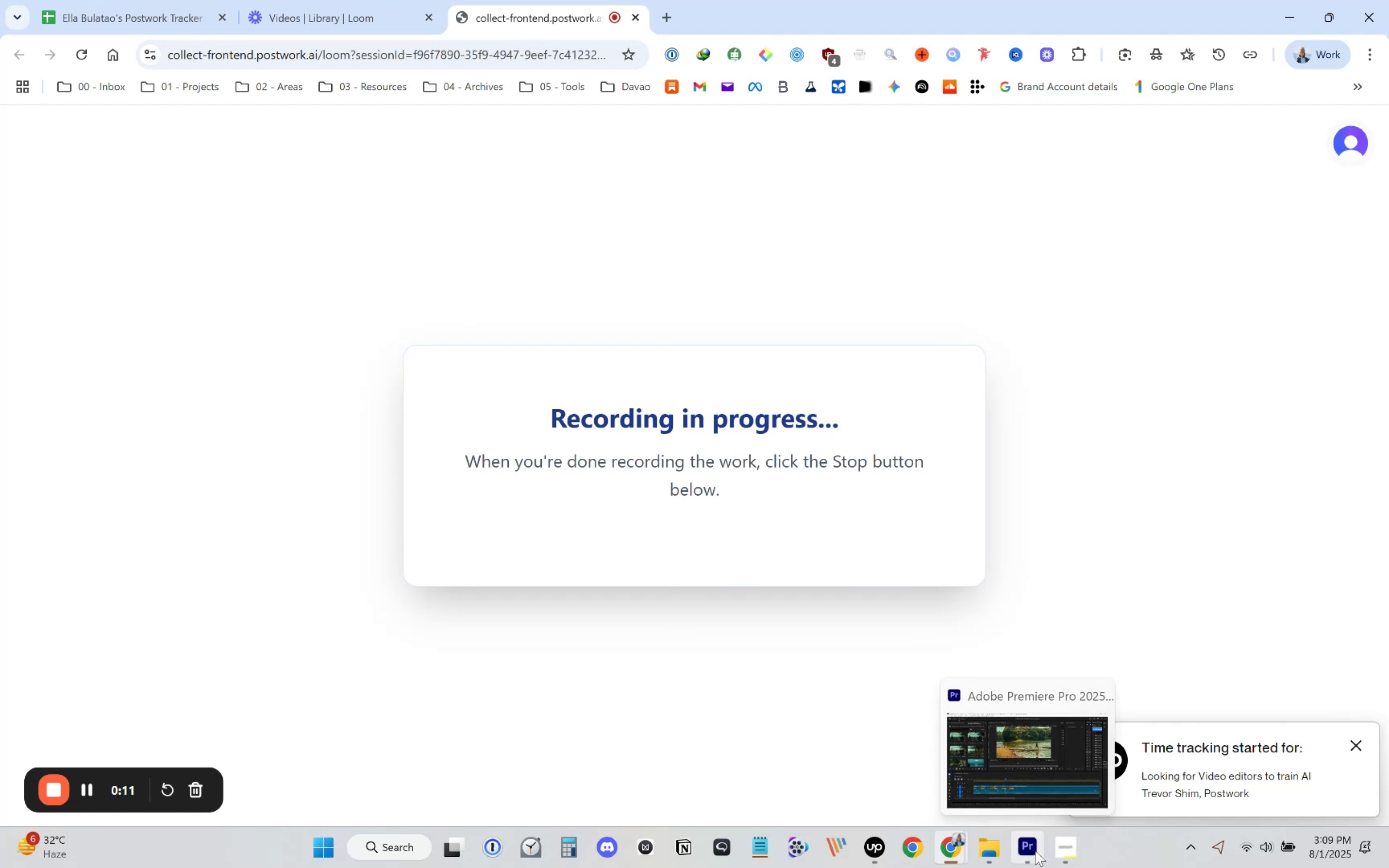 
left_click([1035, 851])
 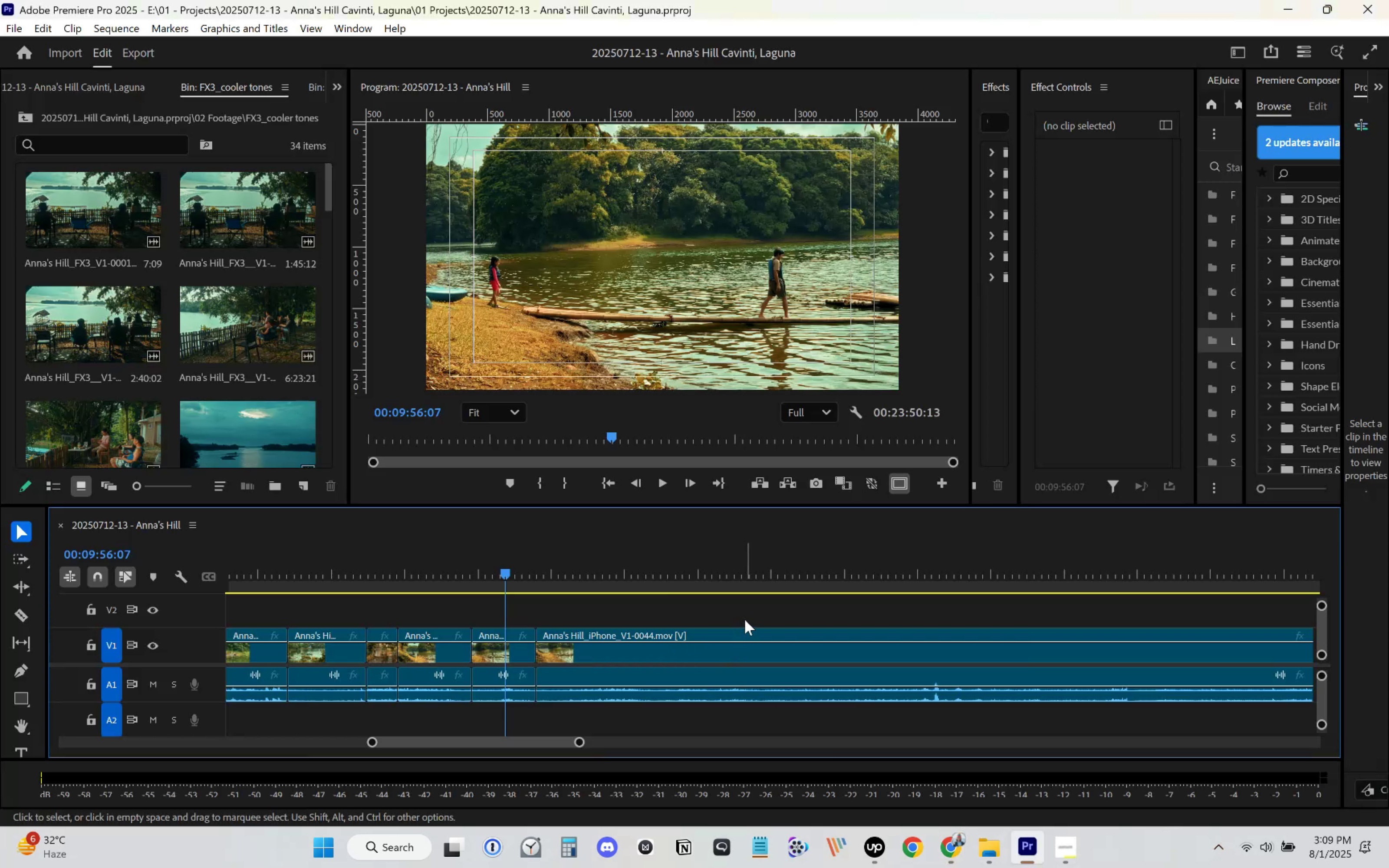 
key(Space)
 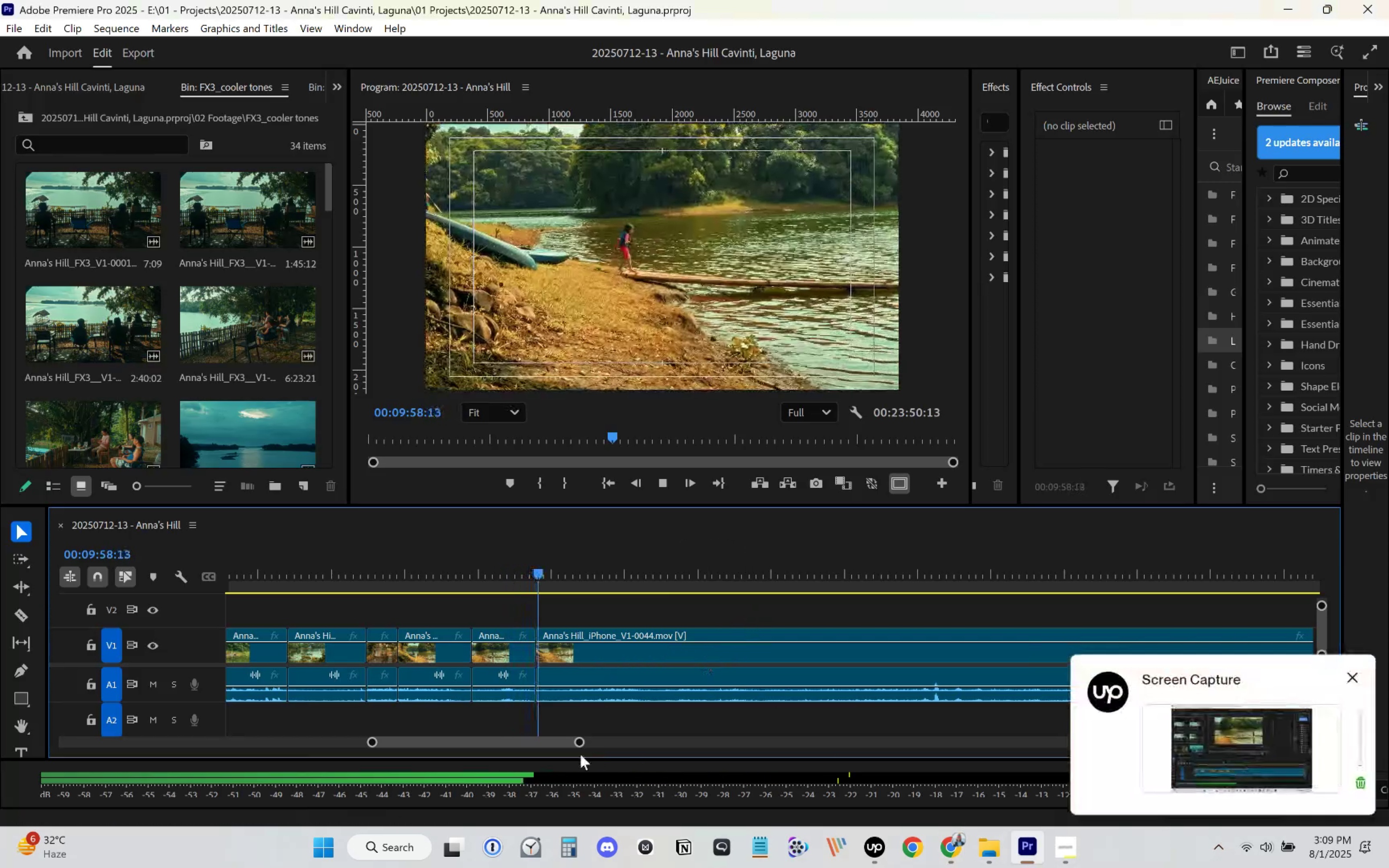 
left_click_drag(start_coordinate=[577, 742], to_coordinate=[514, 735])
 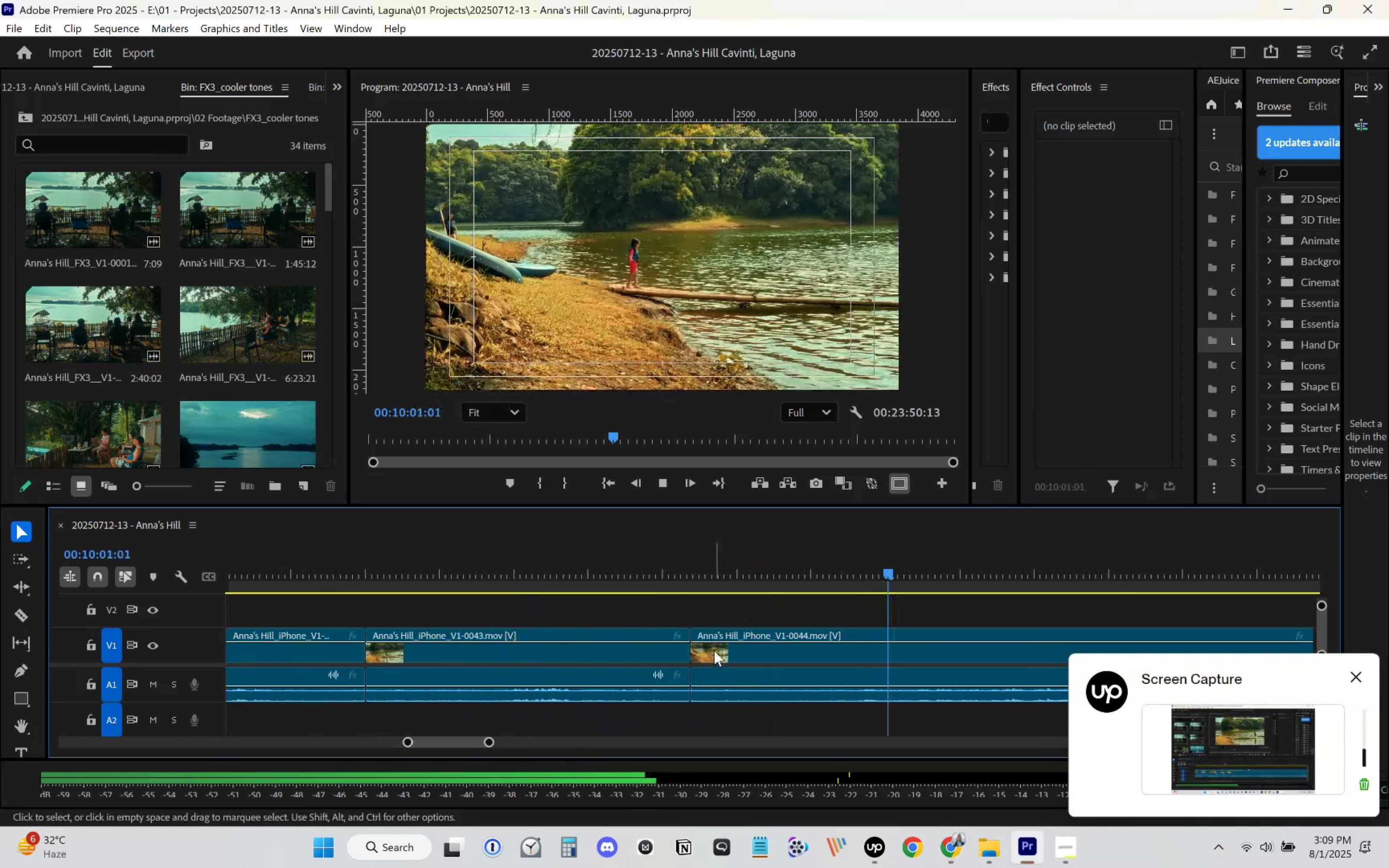 
scroll: coordinate [707, 638], scroll_direction: down, amount: 5.0
 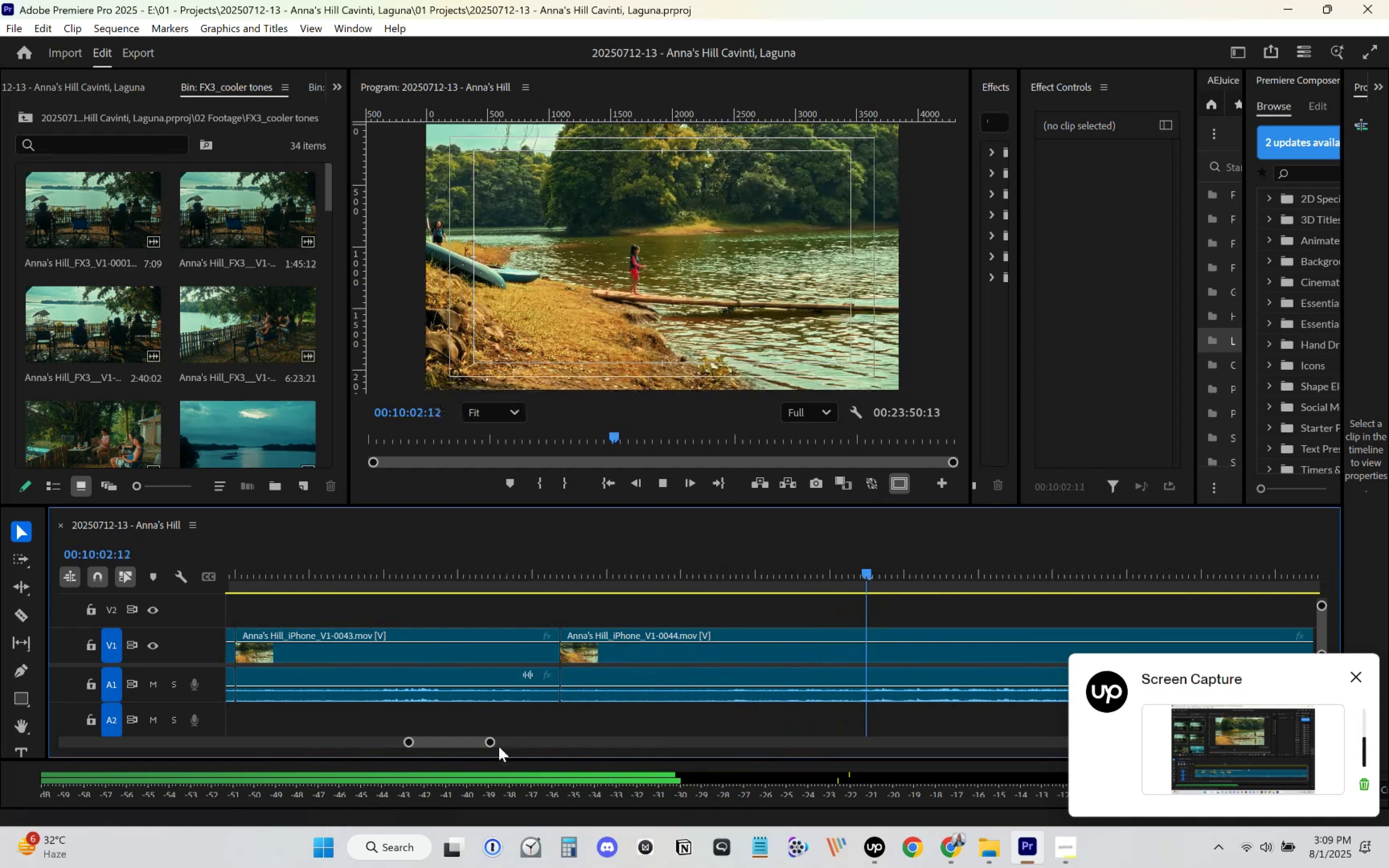 
left_click_drag(start_coordinate=[491, 744], to_coordinate=[537, 726])
 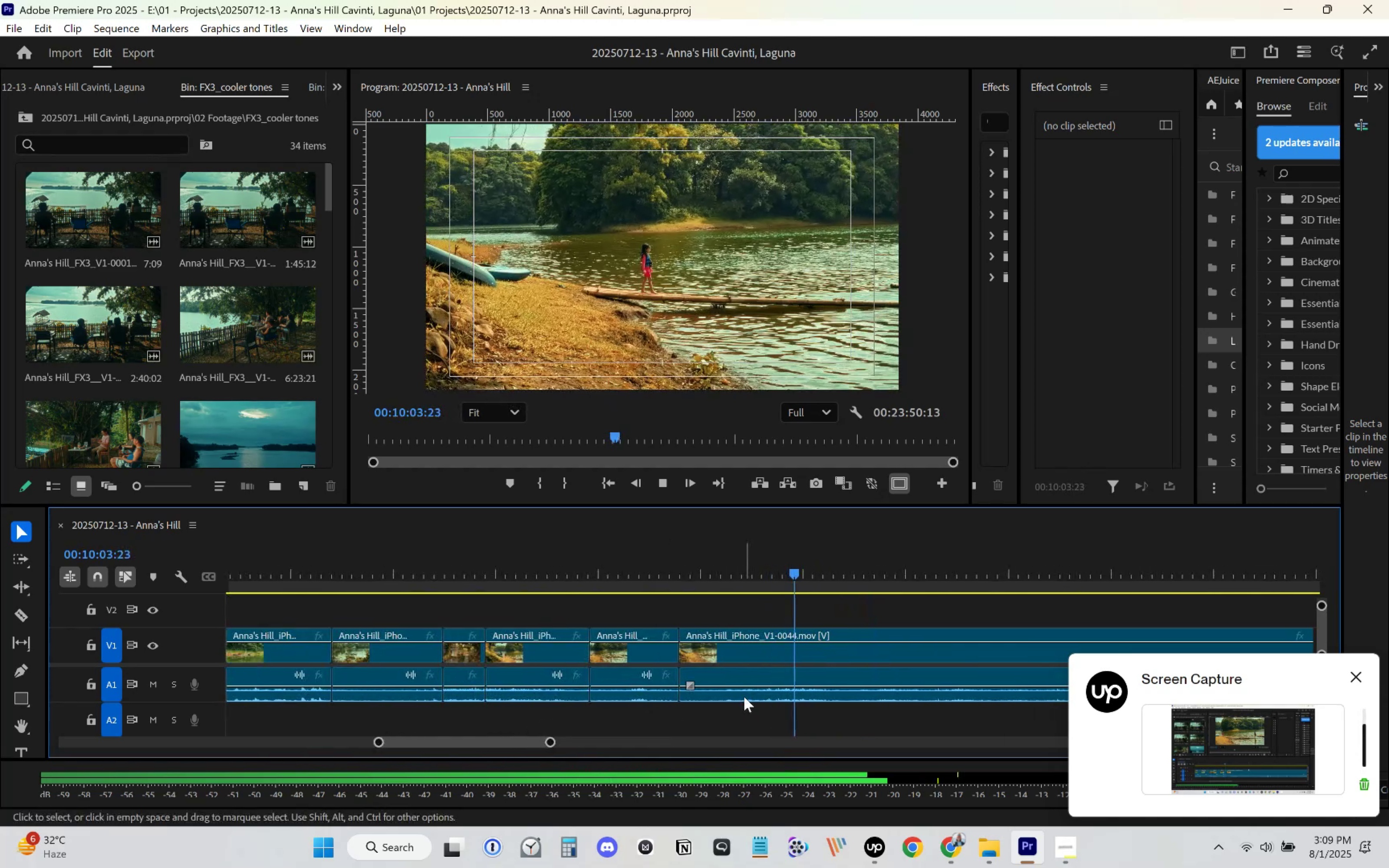 
scroll: coordinate [708, 677], scroll_direction: down, amount: 12.0
 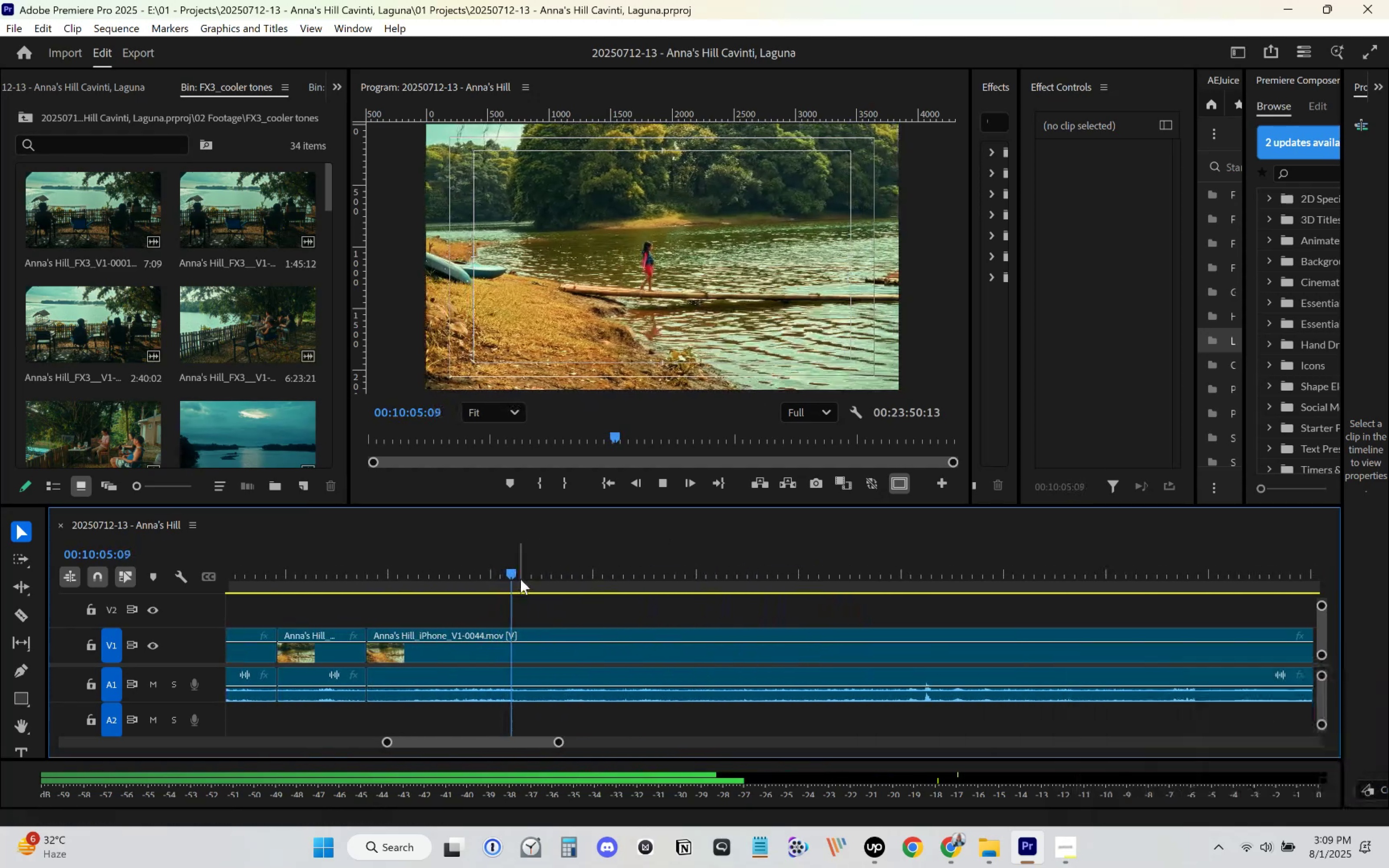 
left_click_drag(start_coordinate=[520, 577], to_coordinate=[569, 575])
 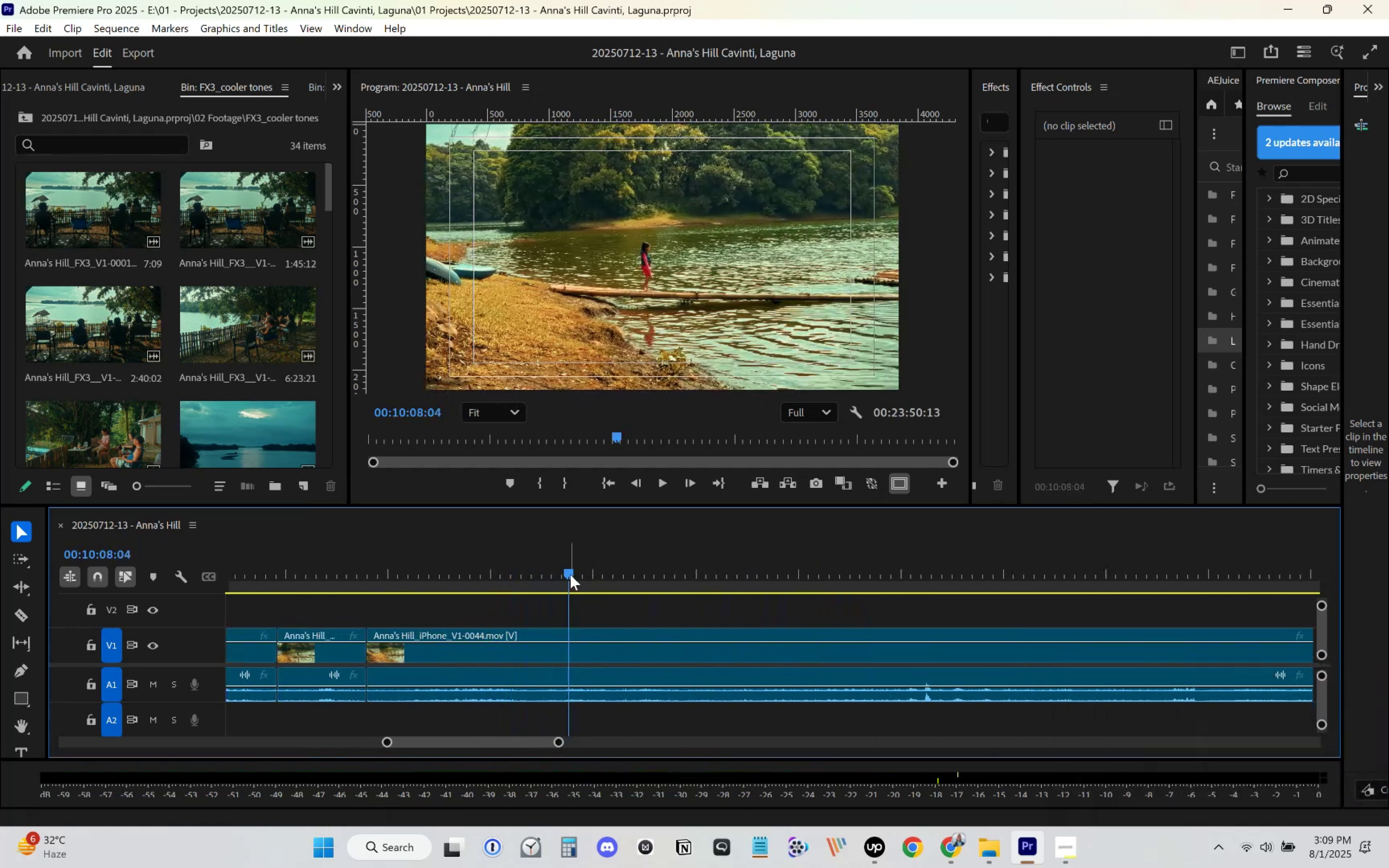 
key(Space)
 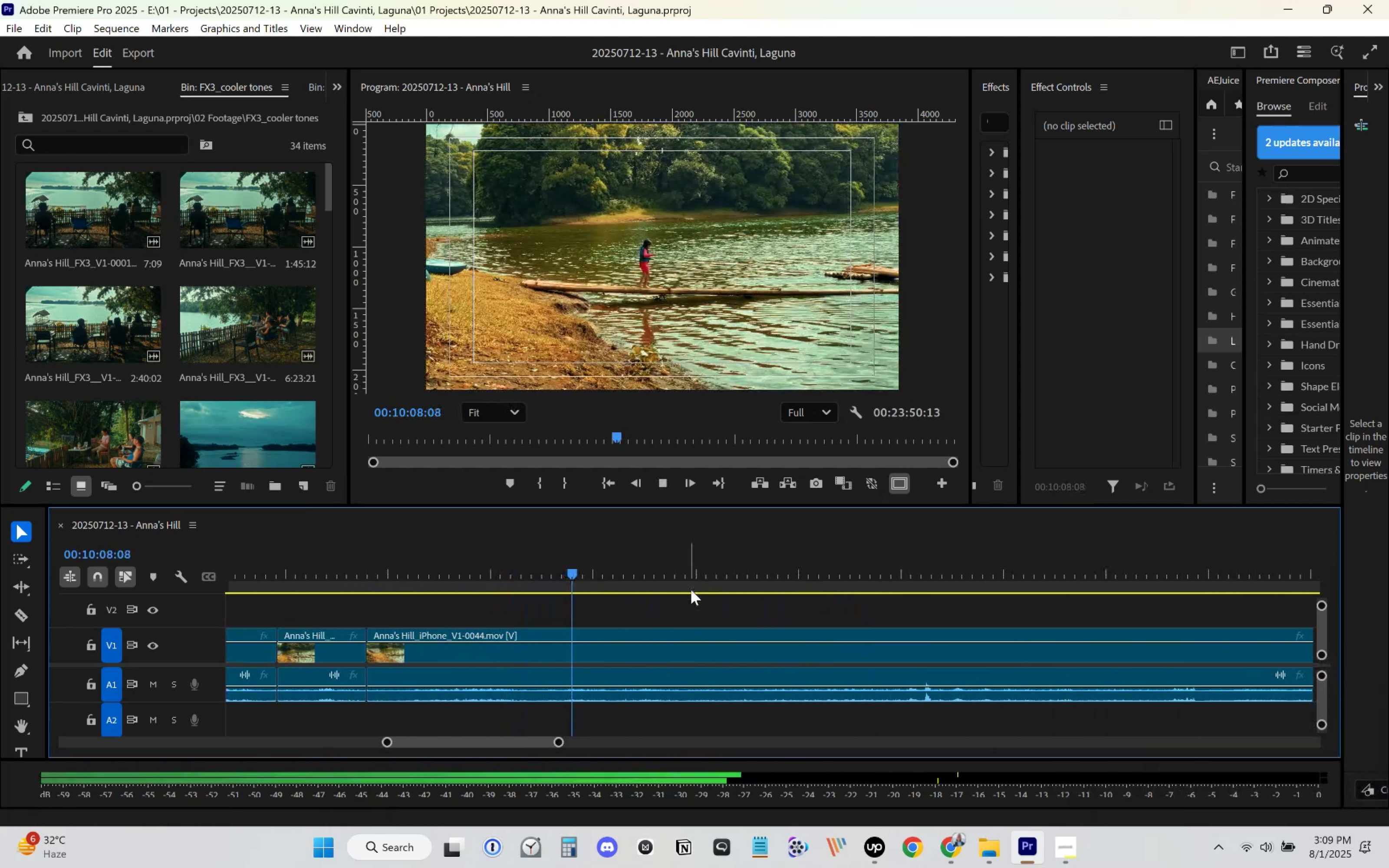 
scroll: coordinate [690, 595], scroll_direction: down, amount: 3.0
 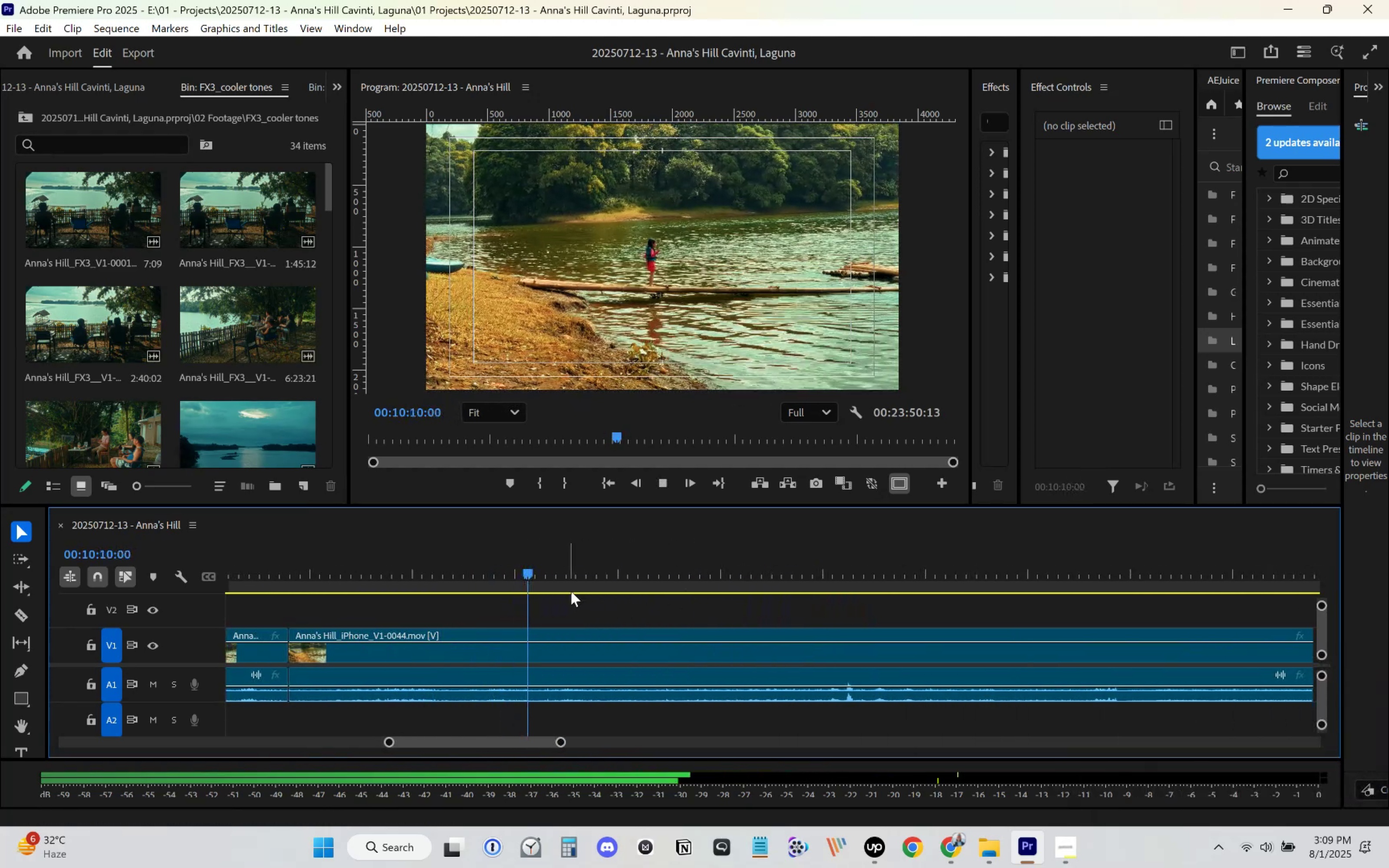 
left_click_drag(start_coordinate=[551, 582], to_coordinate=[628, 579])
 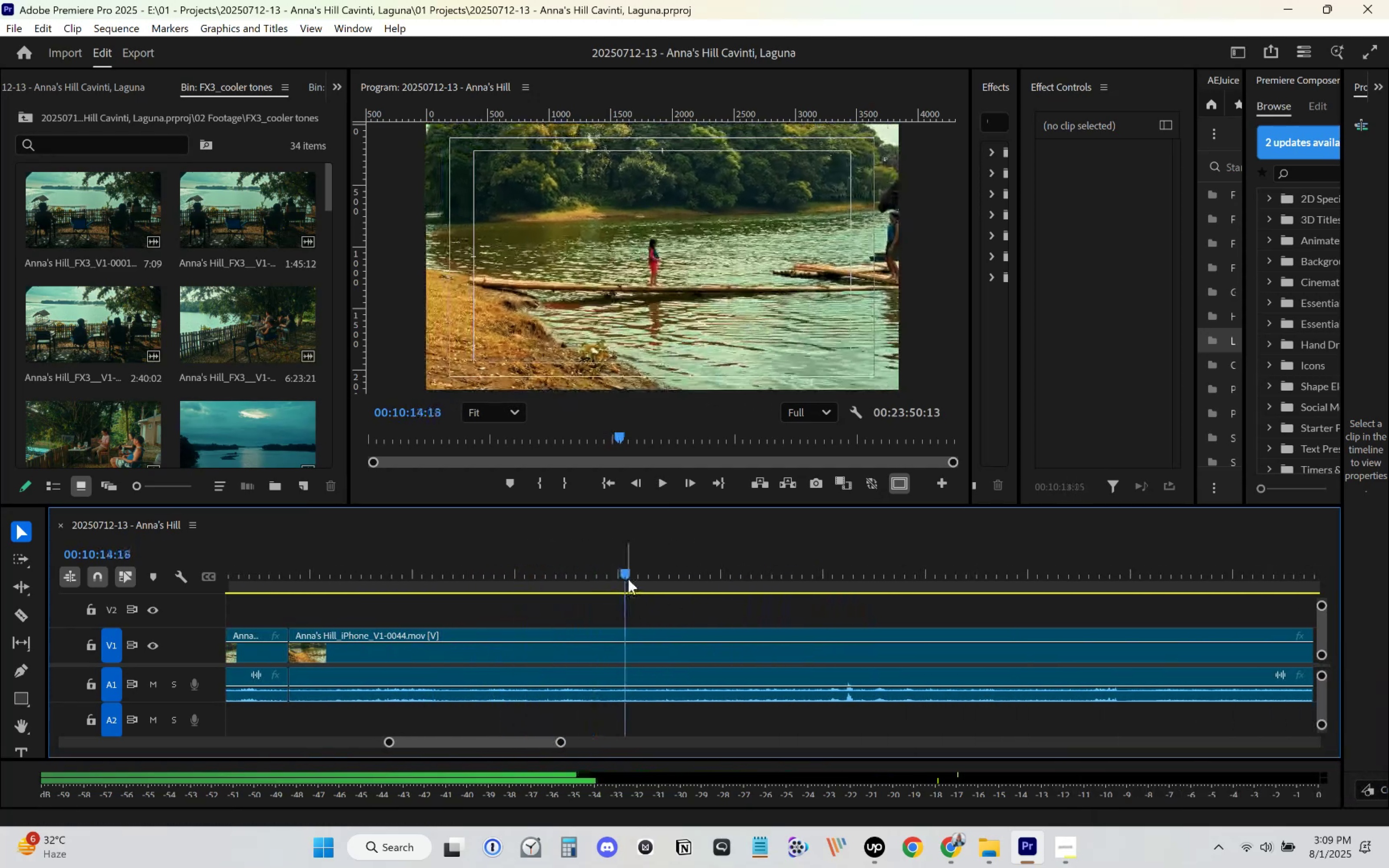 
key(Space)
 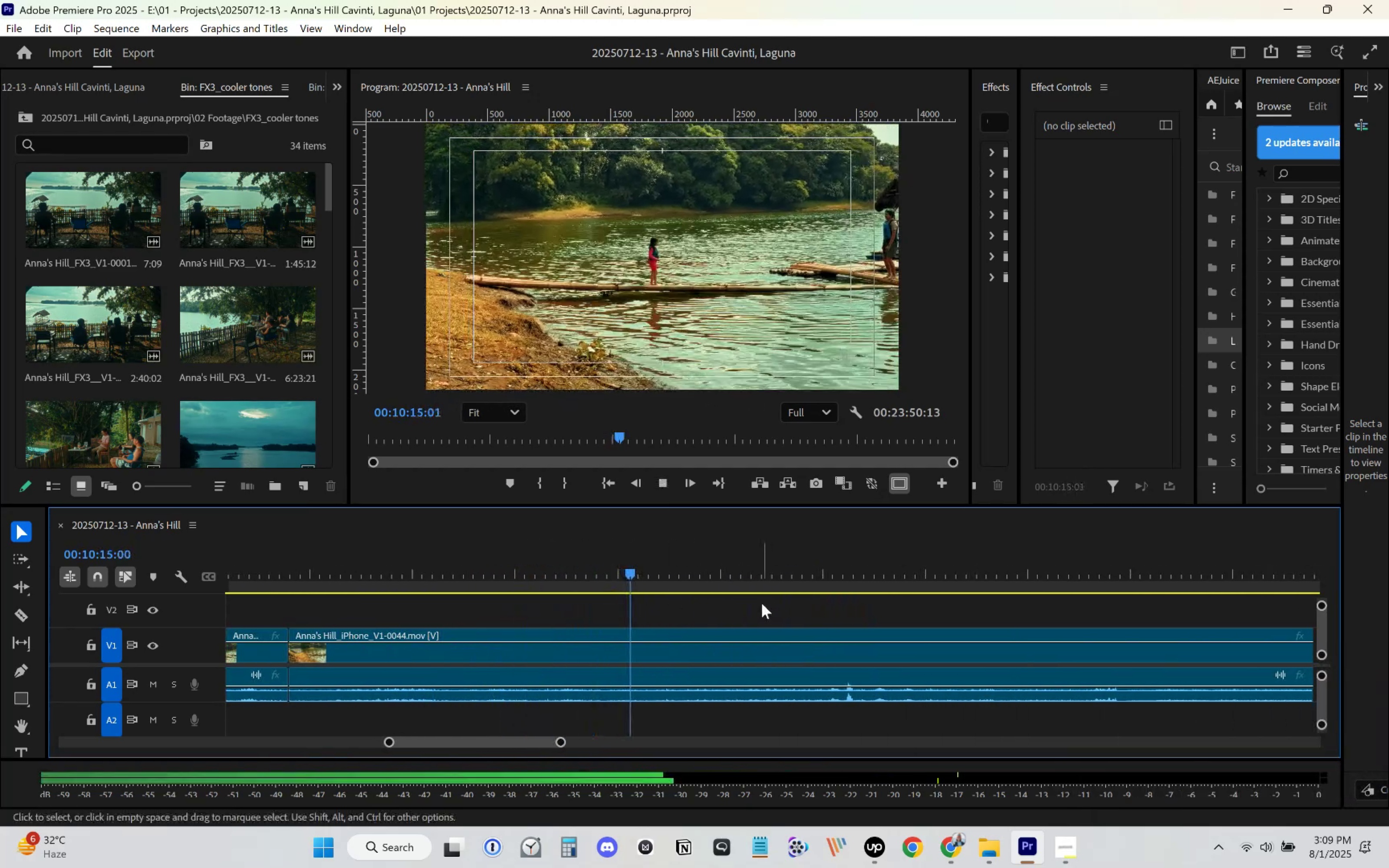 
scroll: coordinate [760, 605], scroll_direction: down, amount: 3.0
 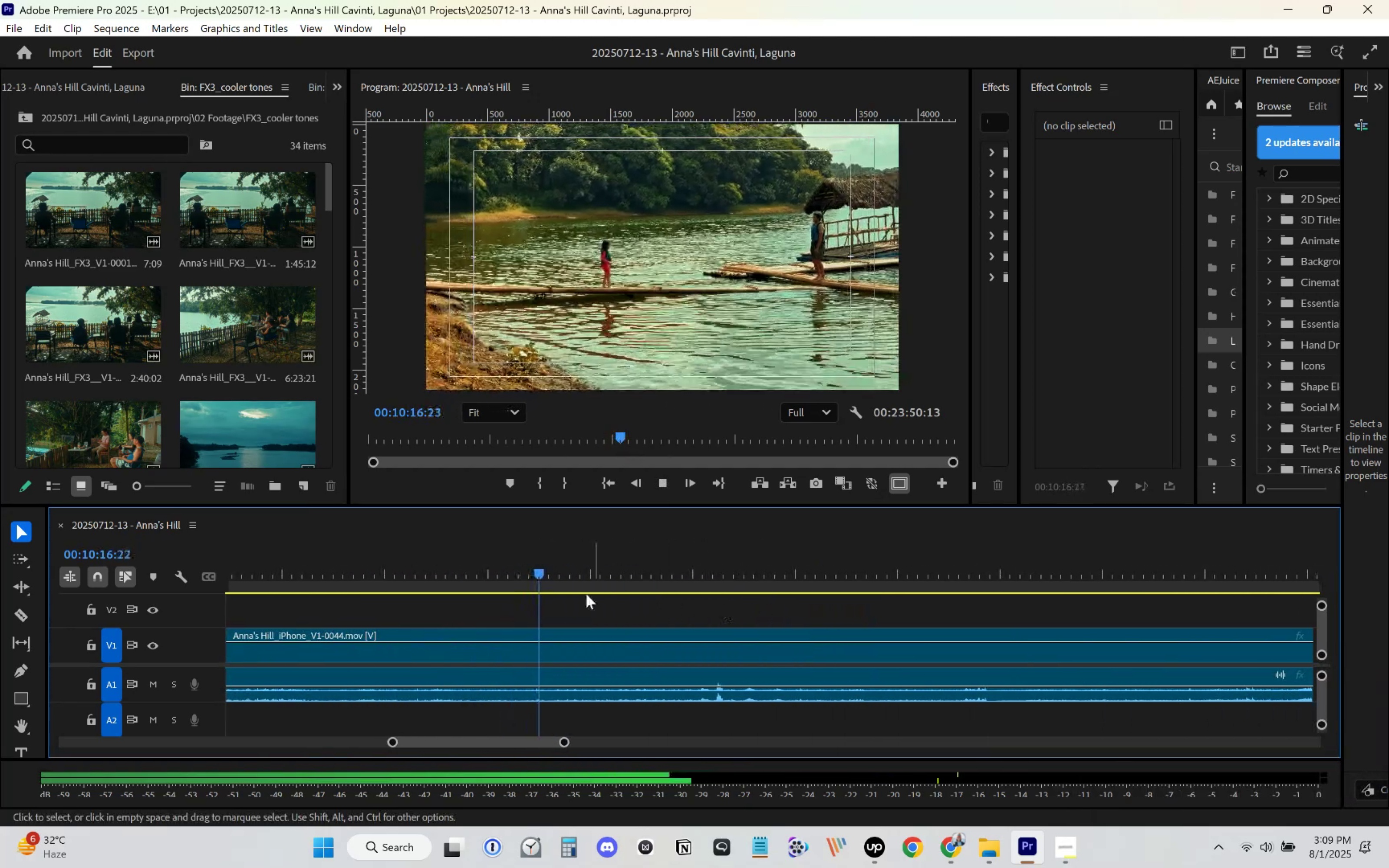 
left_click_drag(start_coordinate=[570, 583], to_coordinate=[649, 581])
 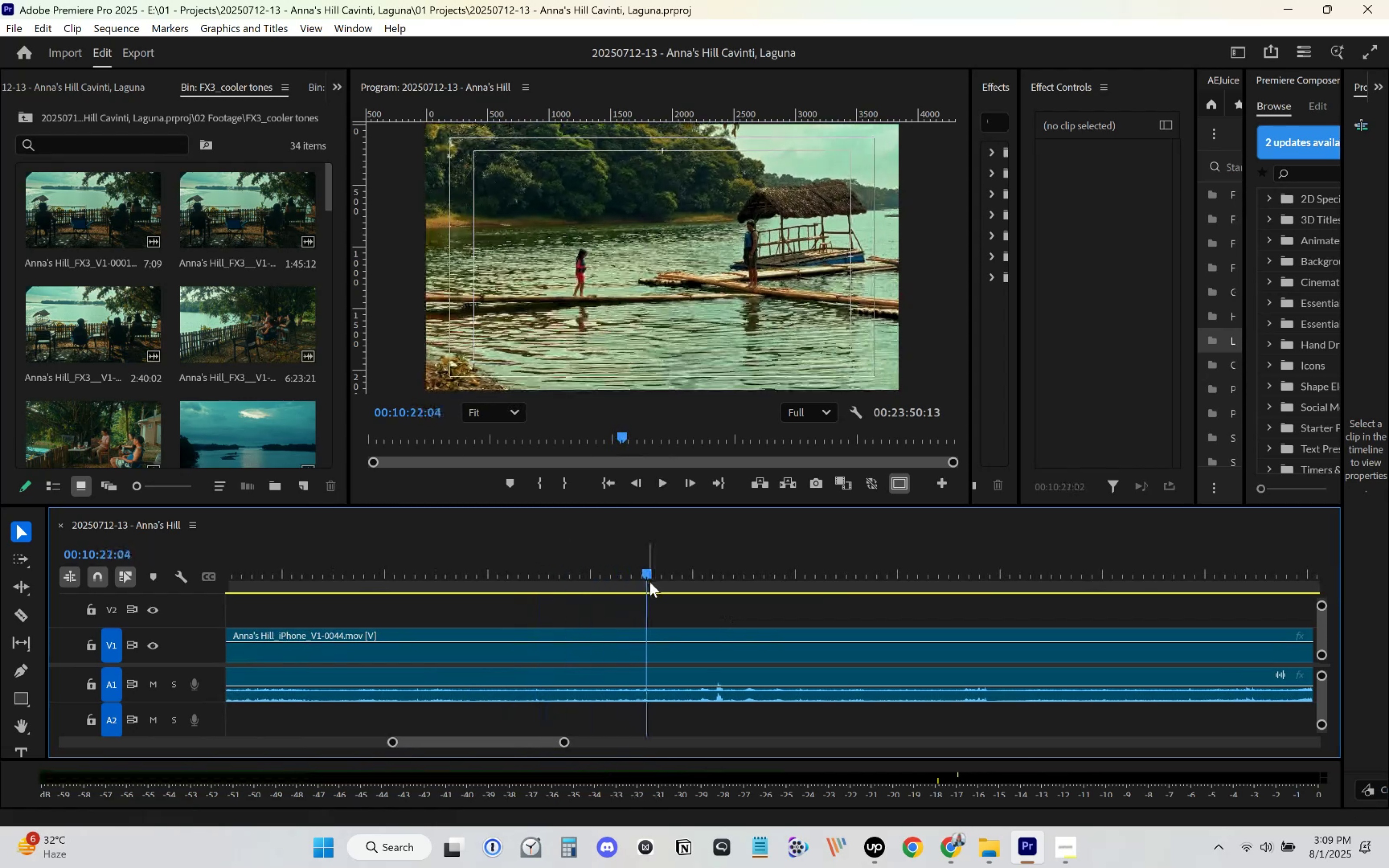 
key(Space)
 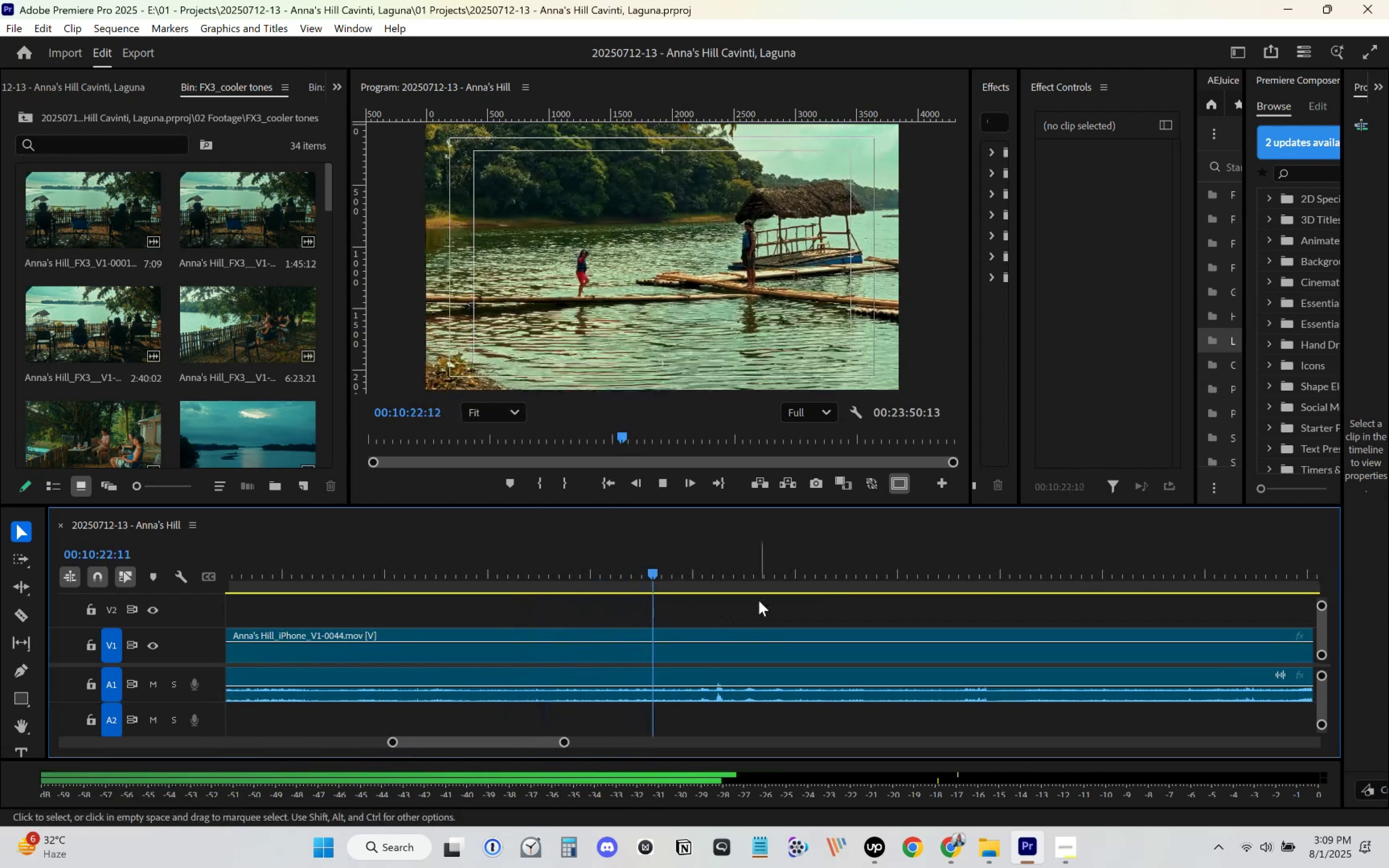 
scroll: coordinate [758, 604], scroll_direction: down, amount: 4.0
 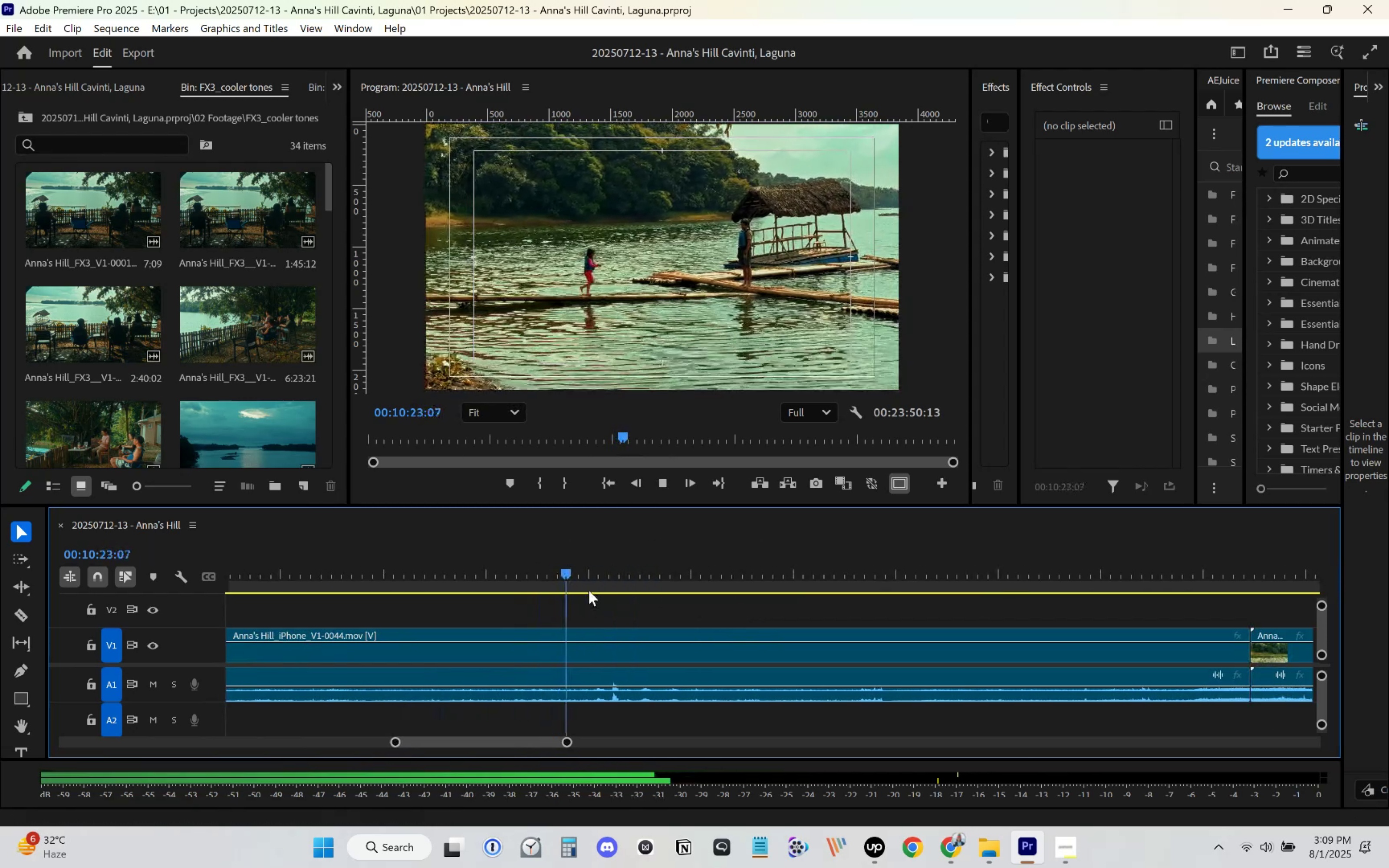 
left_click_drag(start_coordinate=[575, 582], to_coordinate=[750, 580])
 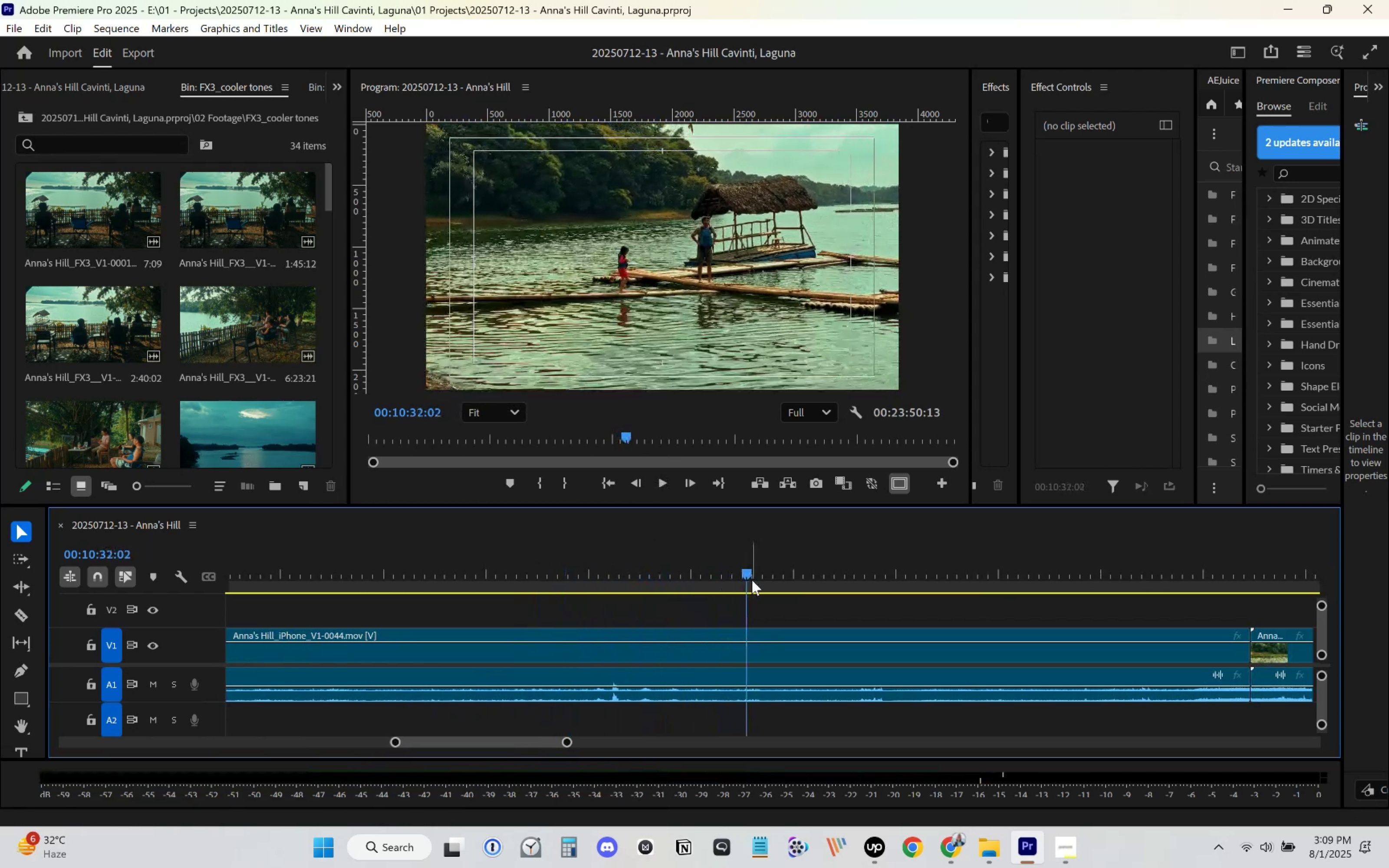 
key(Space)
 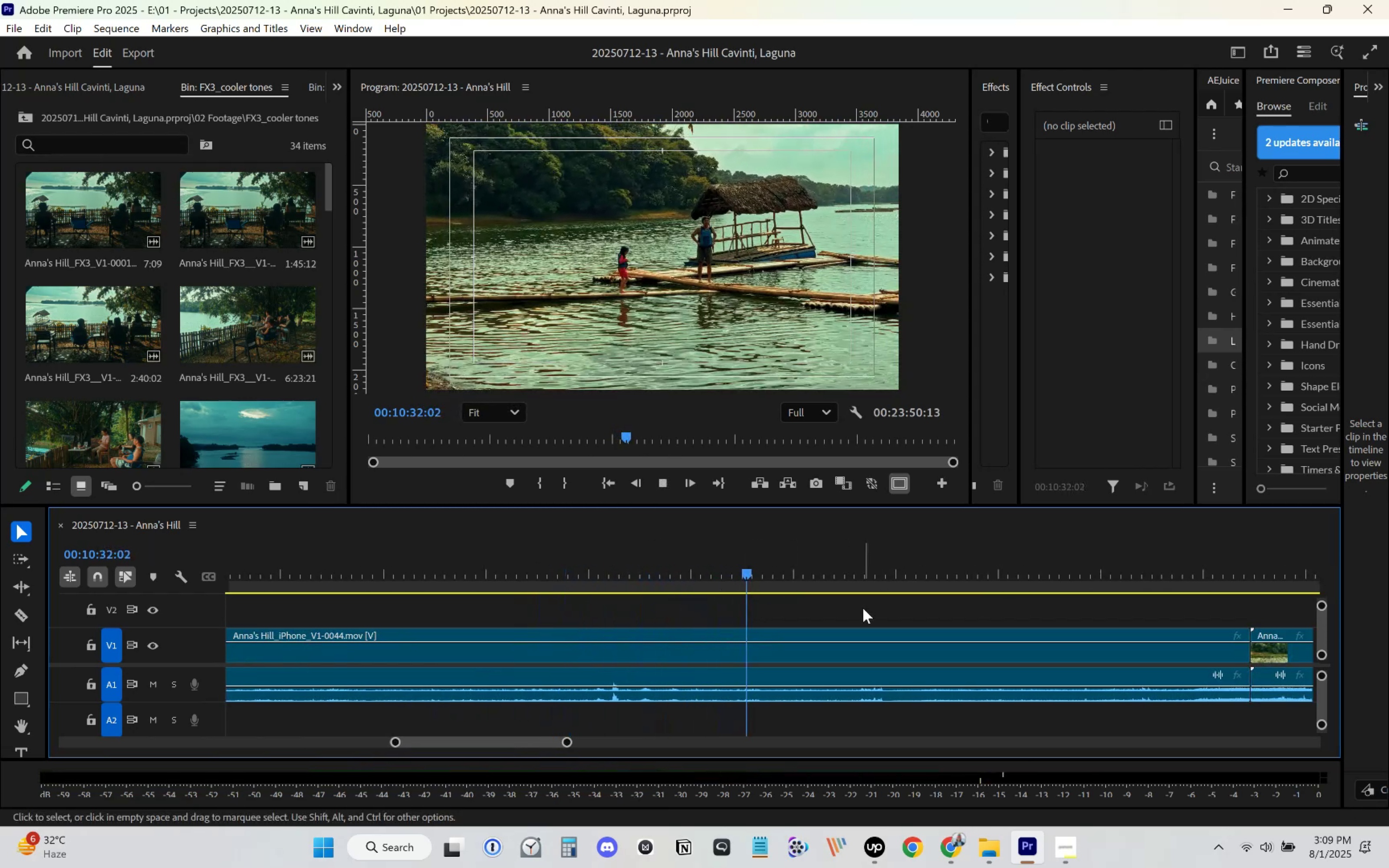 
scroll: coordinate [861, 612], scroll_direction: down, amount: 9.0
 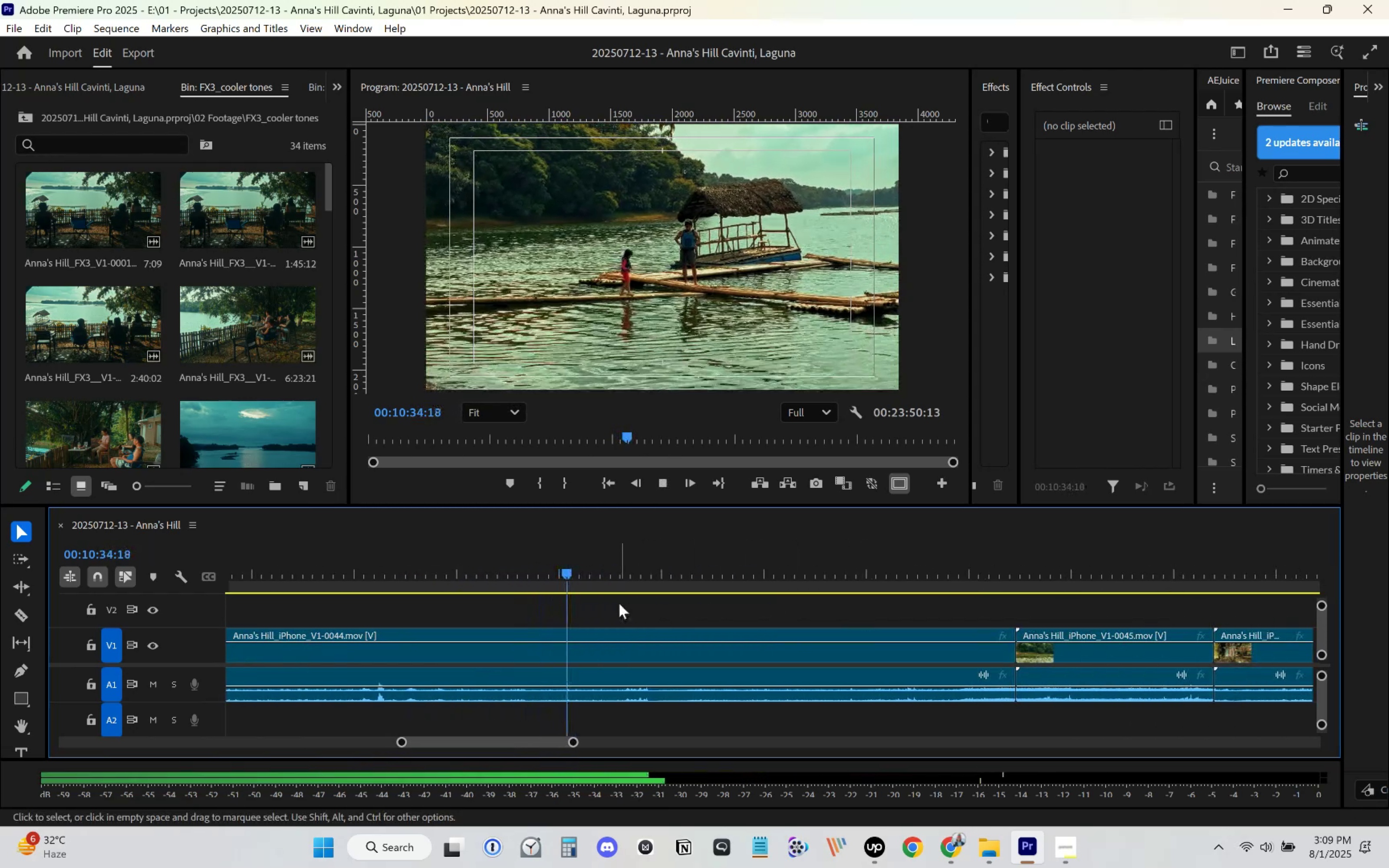 
left_click_drag(start_coordinate=[584, 578], to_coordinate=[652, 580])
 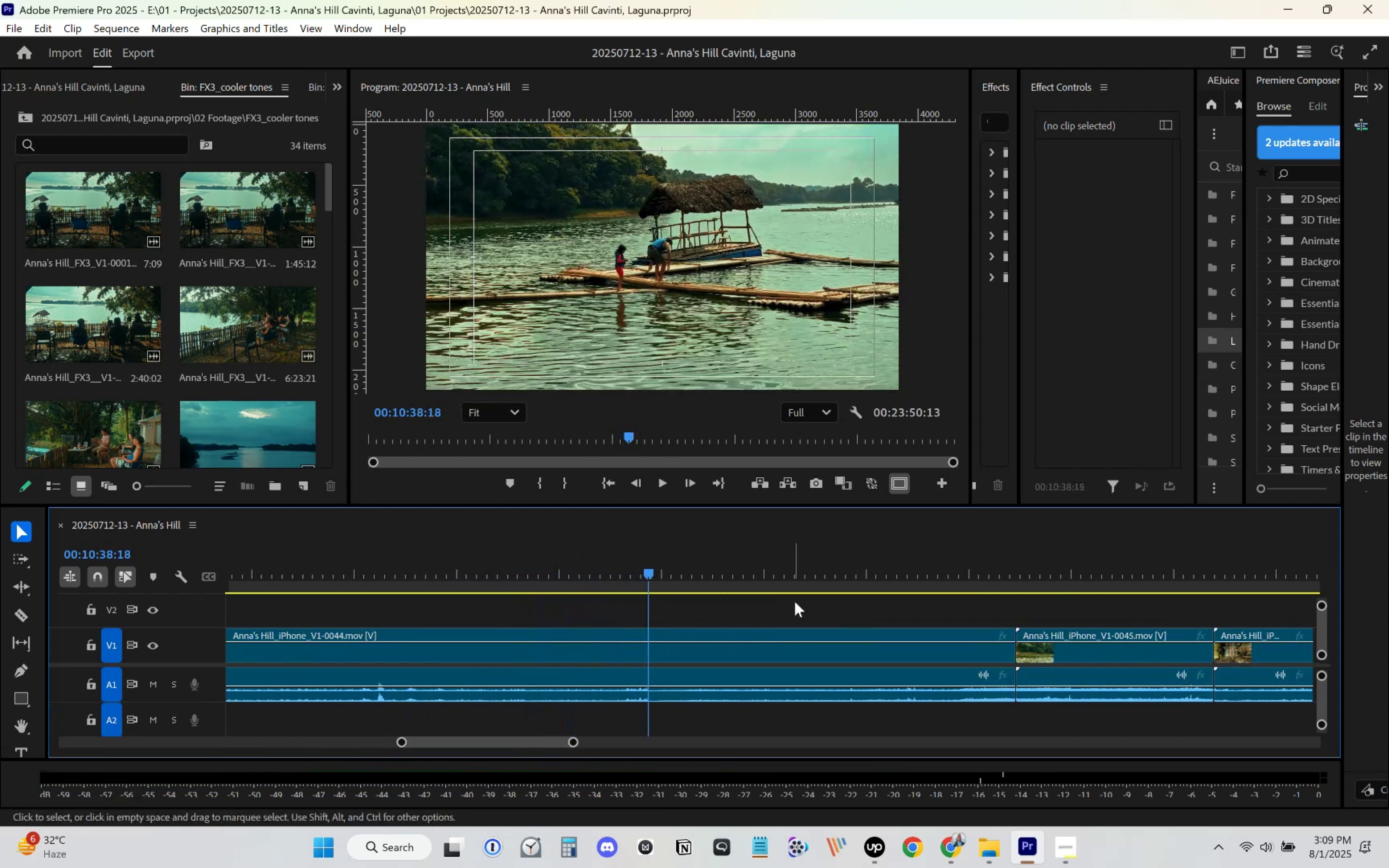 
key(Space)
 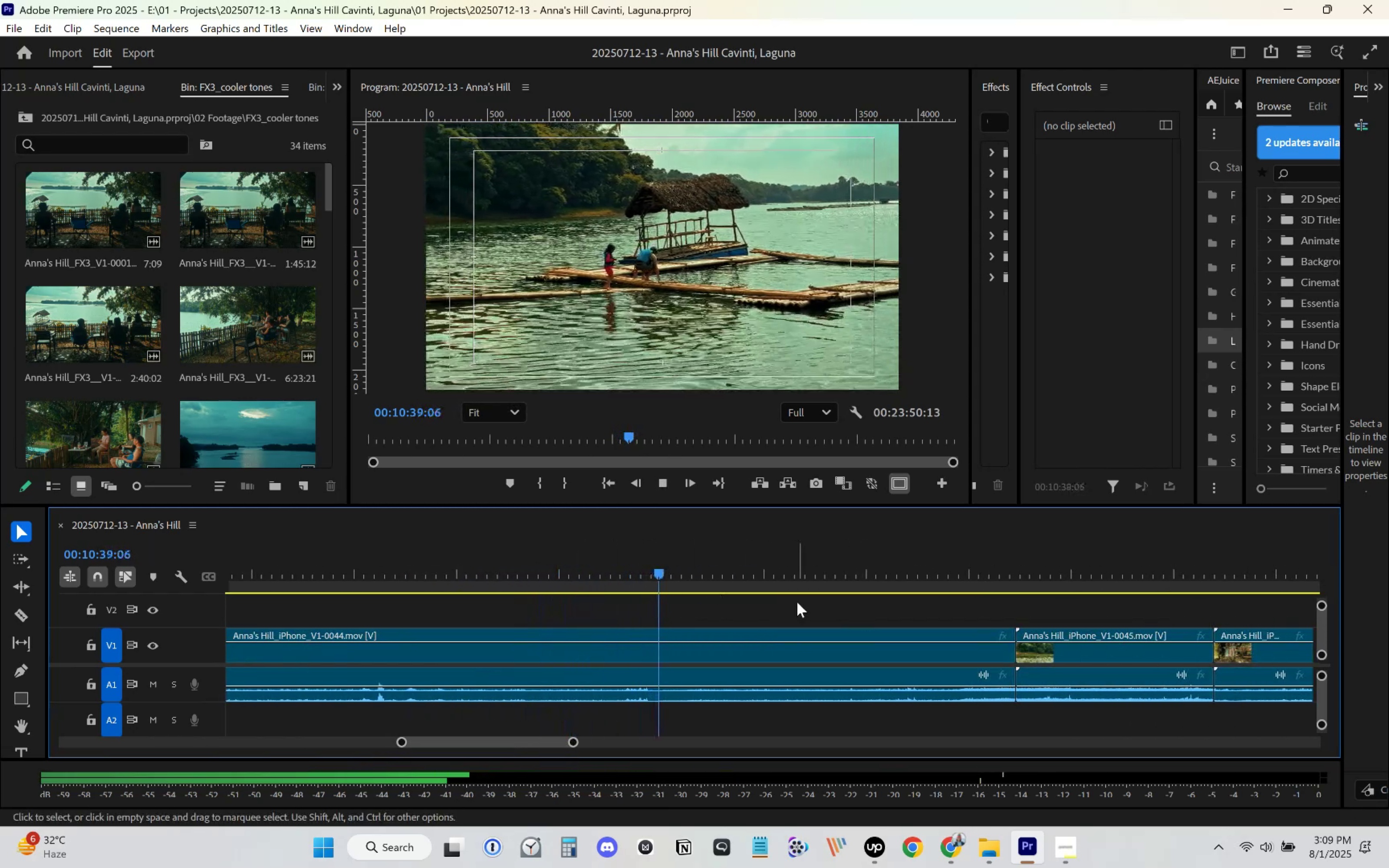 
scroll: coordinate [797, 604], scroll_direction: down, amount: 4.0
 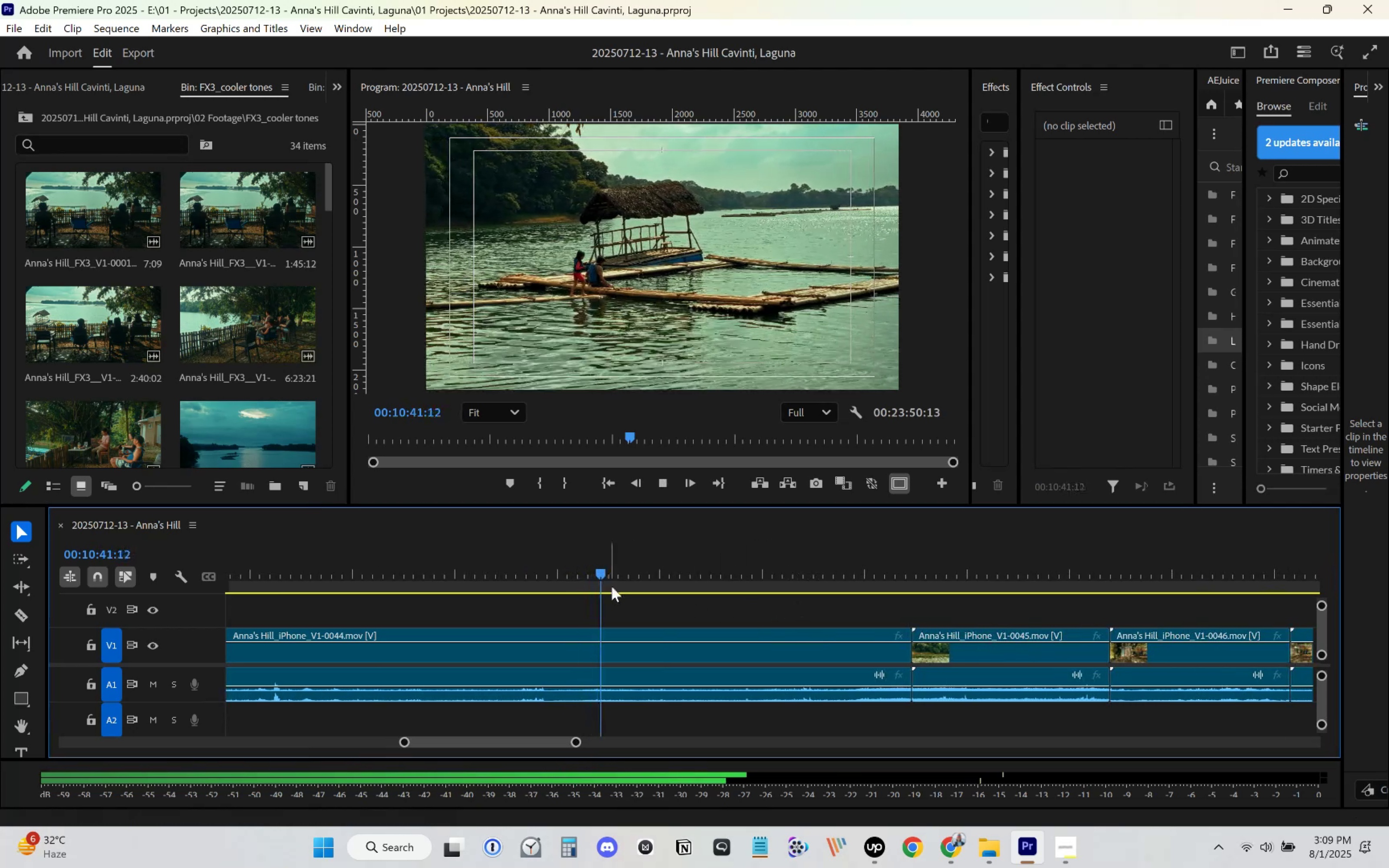 
left_click_drag(start_coordinate=[609, 586], to_coordinate=[766, 593])
 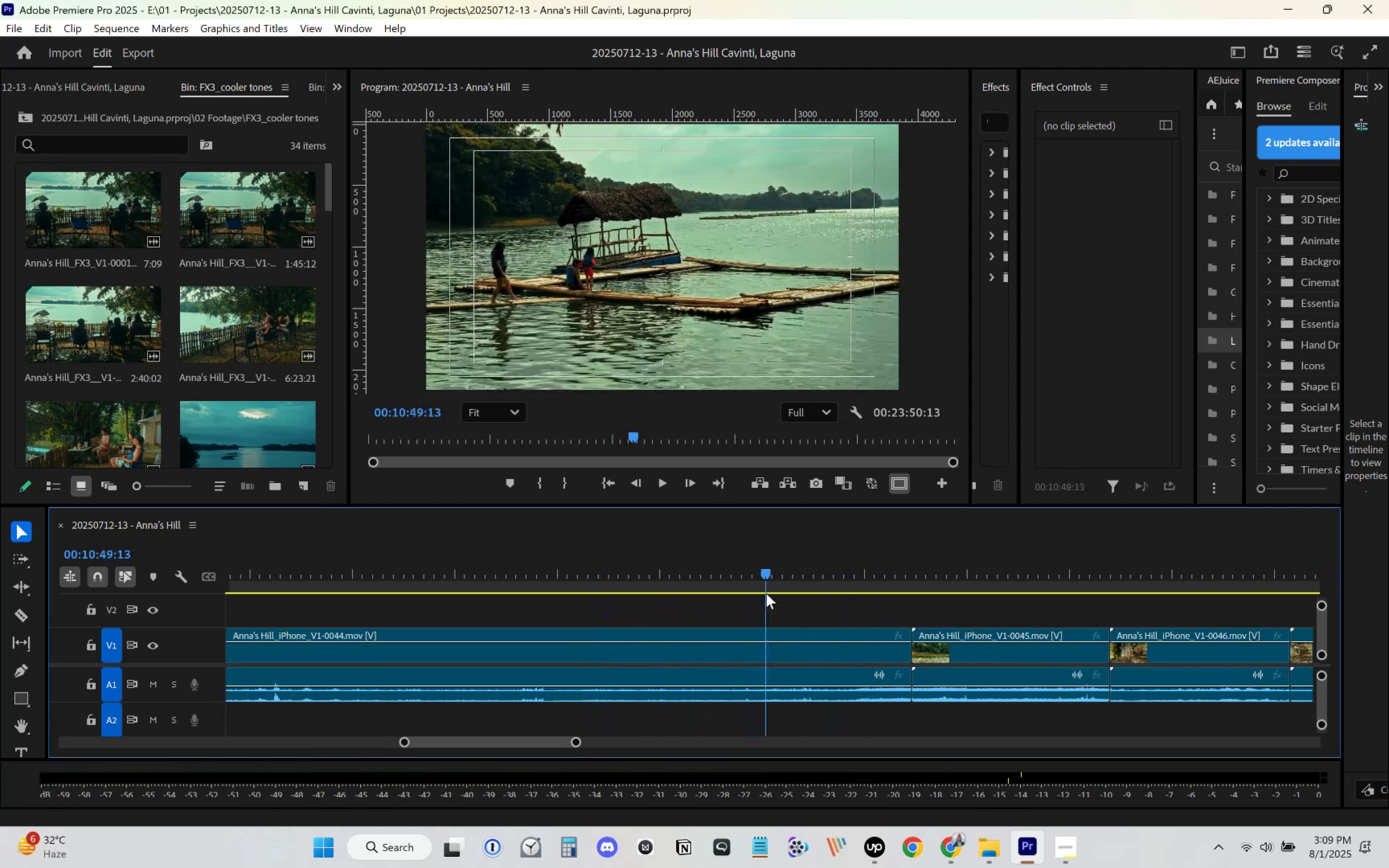 
key(Space)
 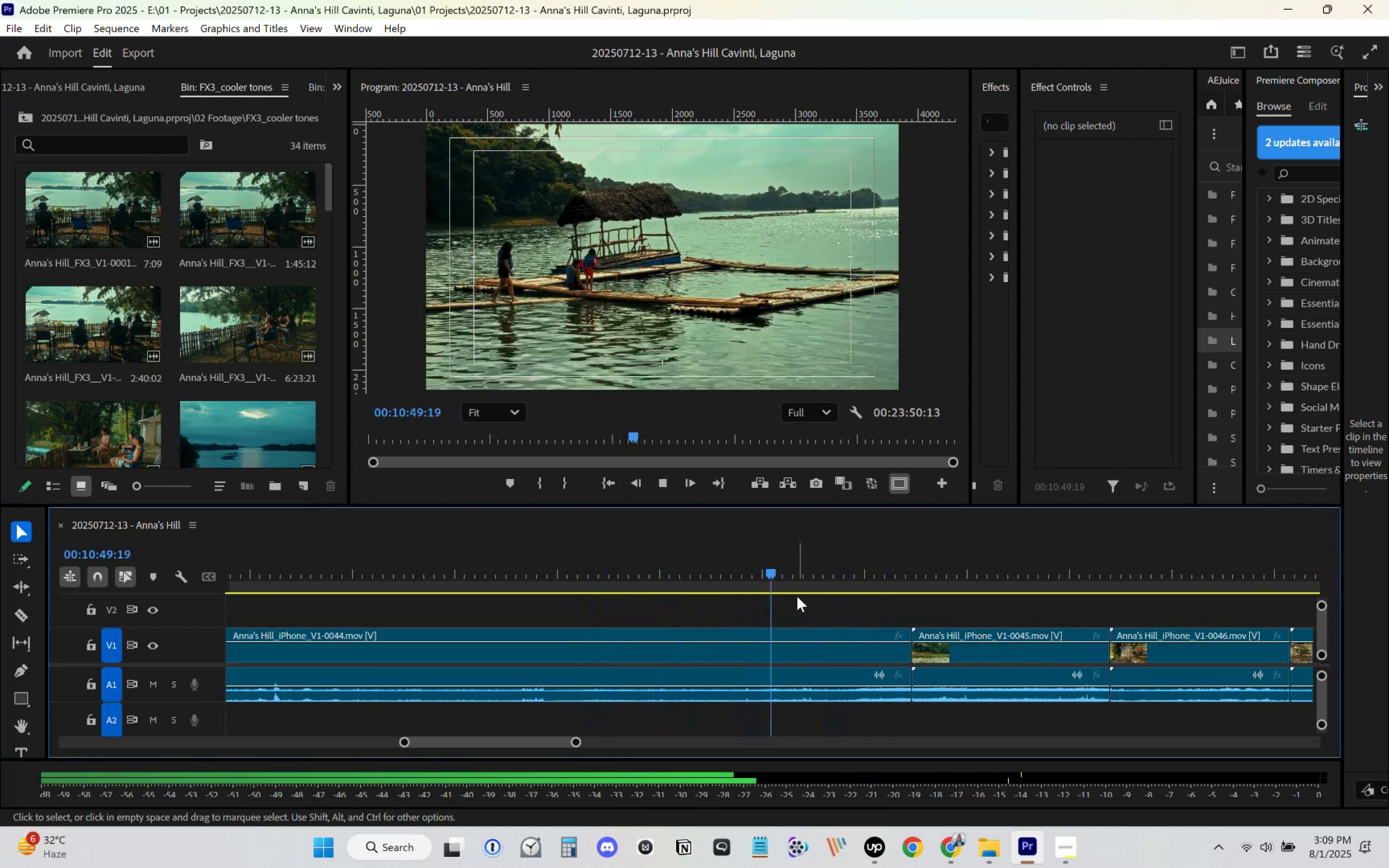 
scroll: coordinate [796, 600], scroll_direction: down, amount: 4.0
 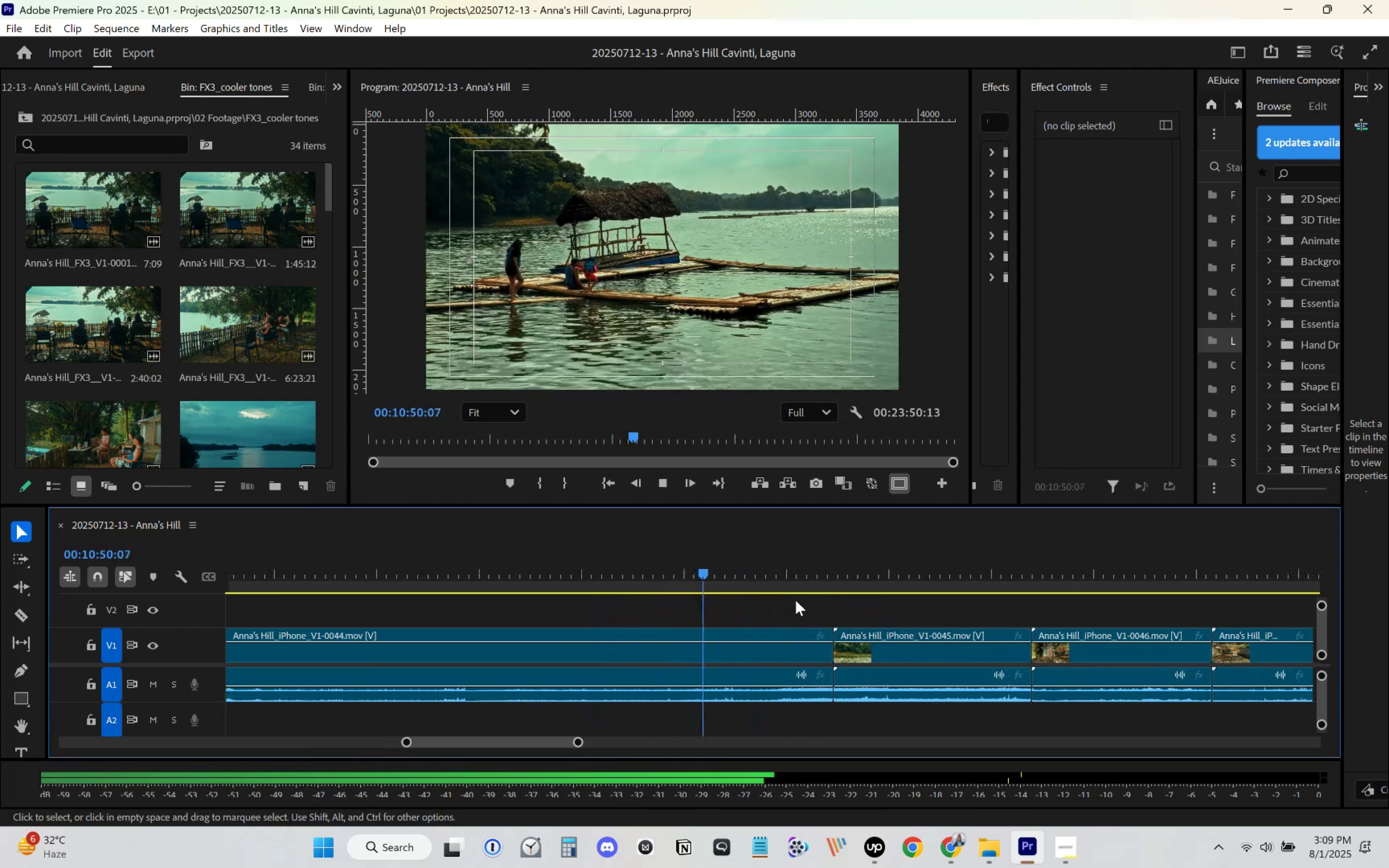 
key(C)
 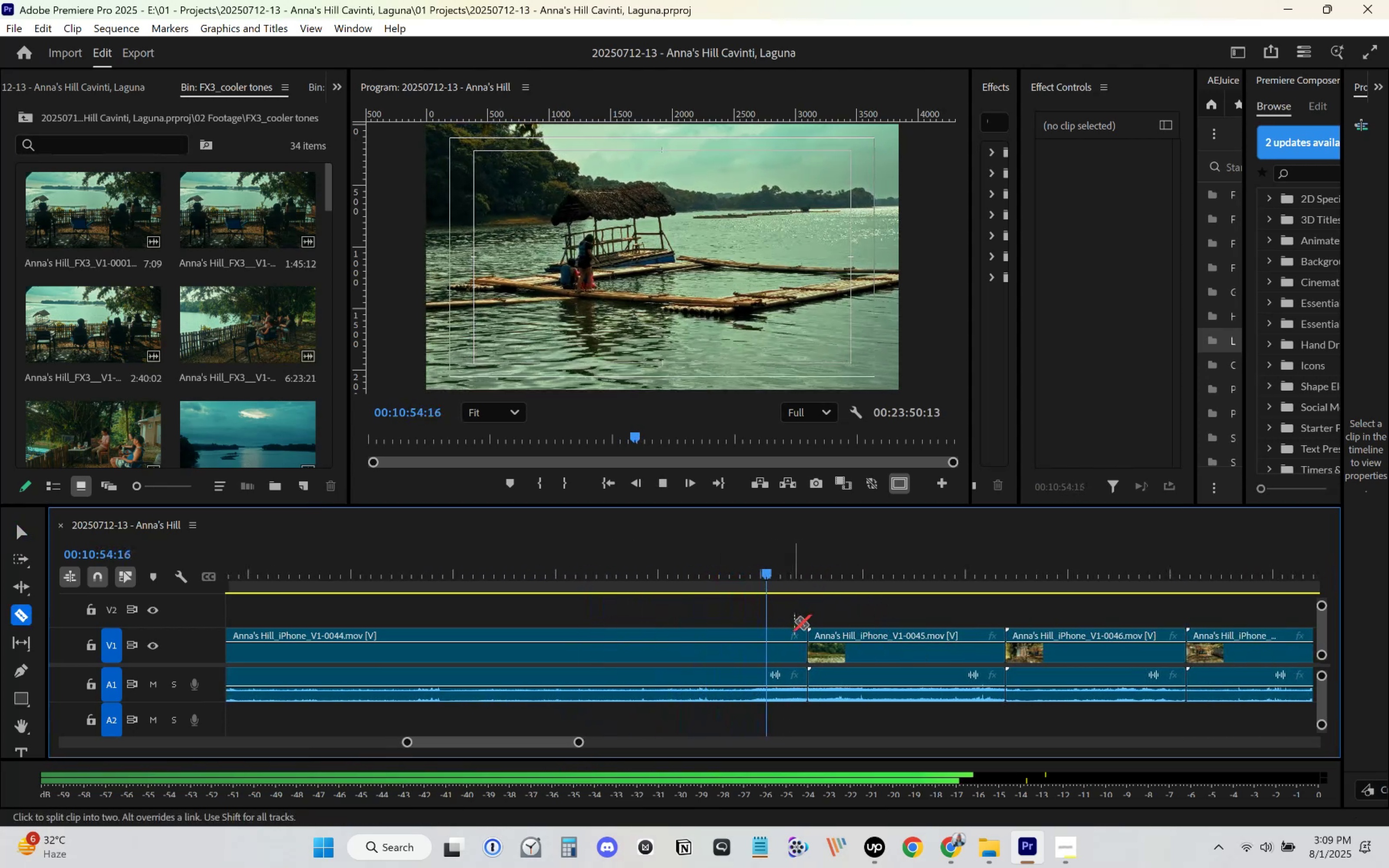 
wait(5.76)
 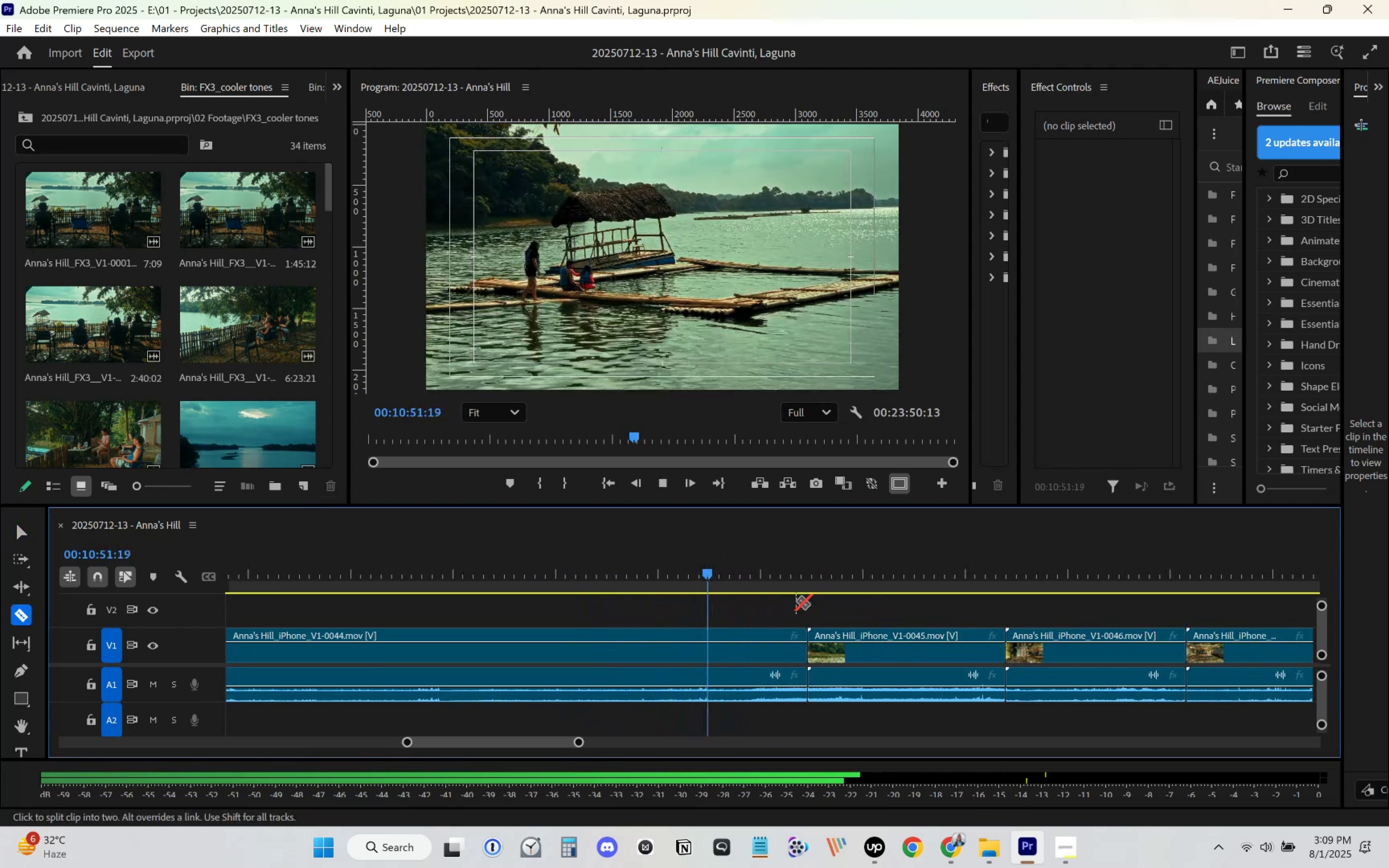 
key(Space)
 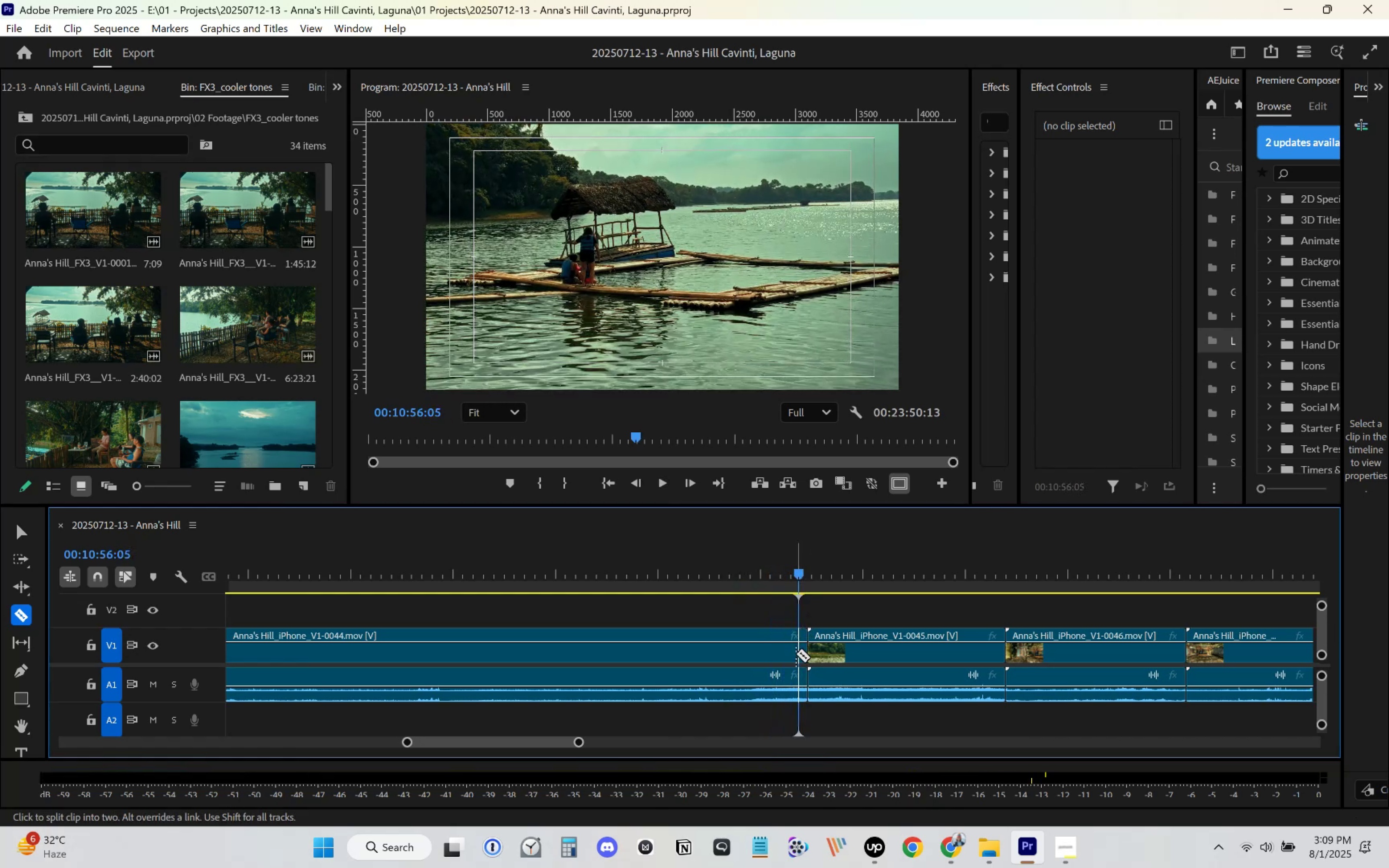 
left_click([796, 653])
 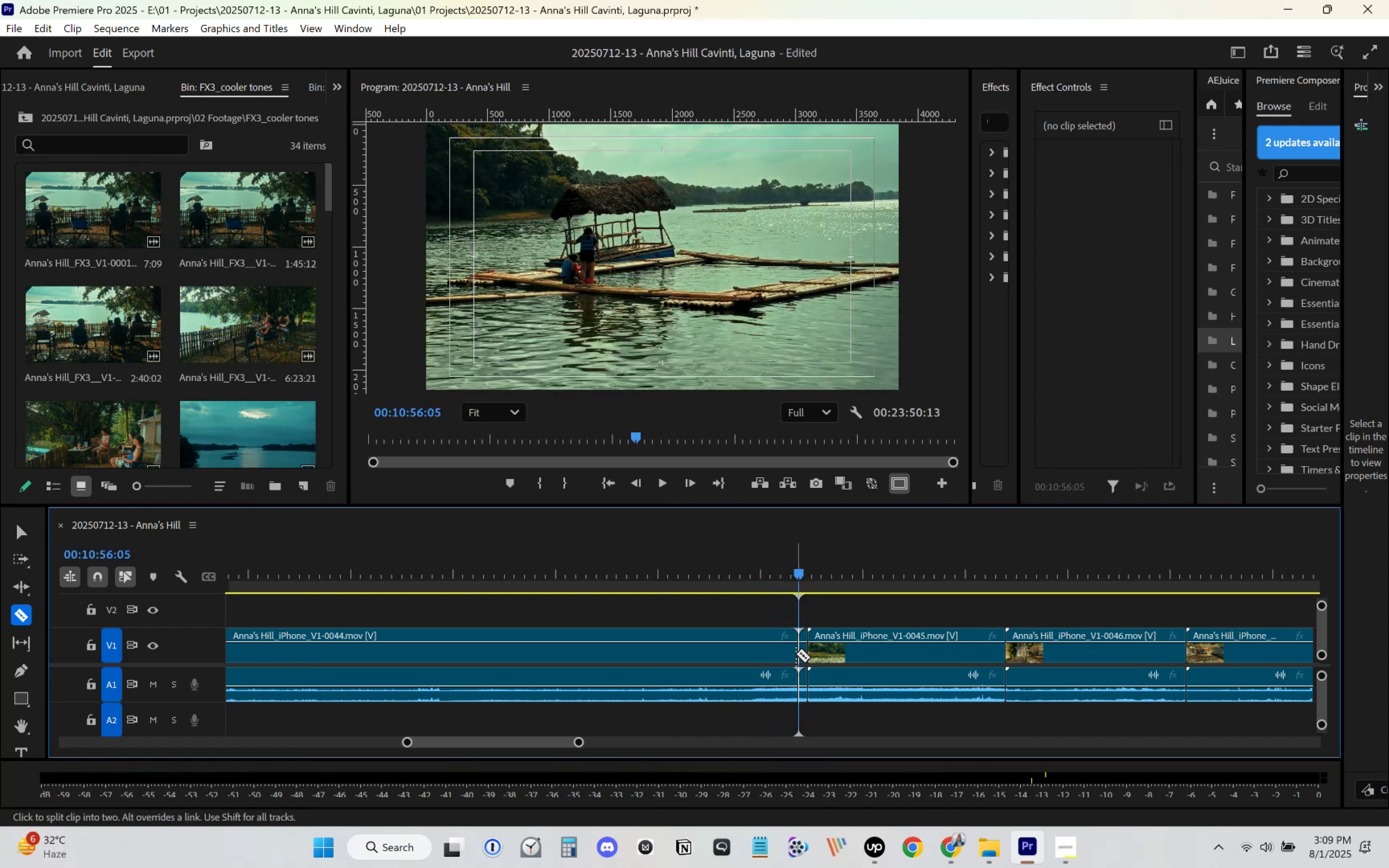 
key(V)
 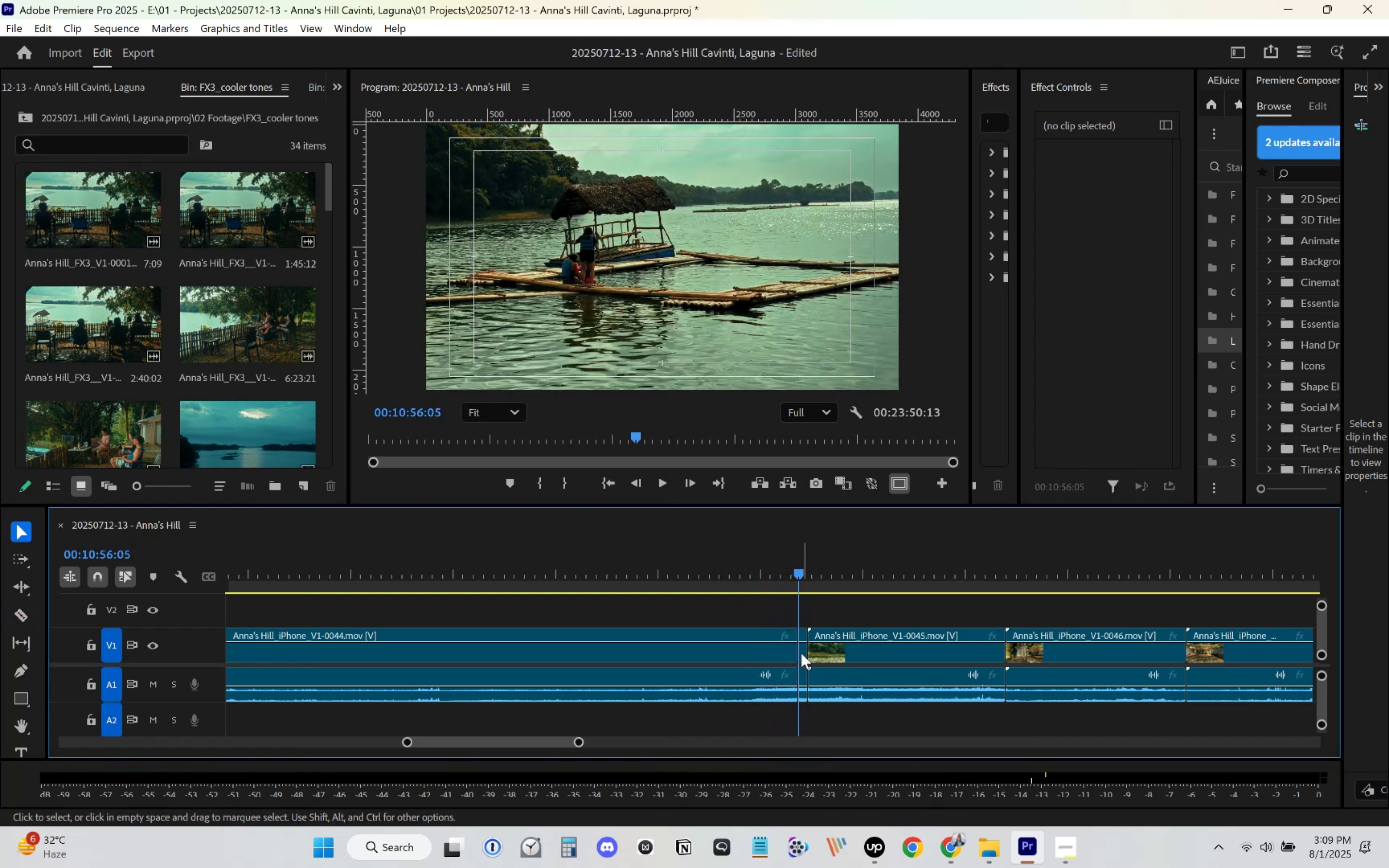 
double_click([801, 653])
 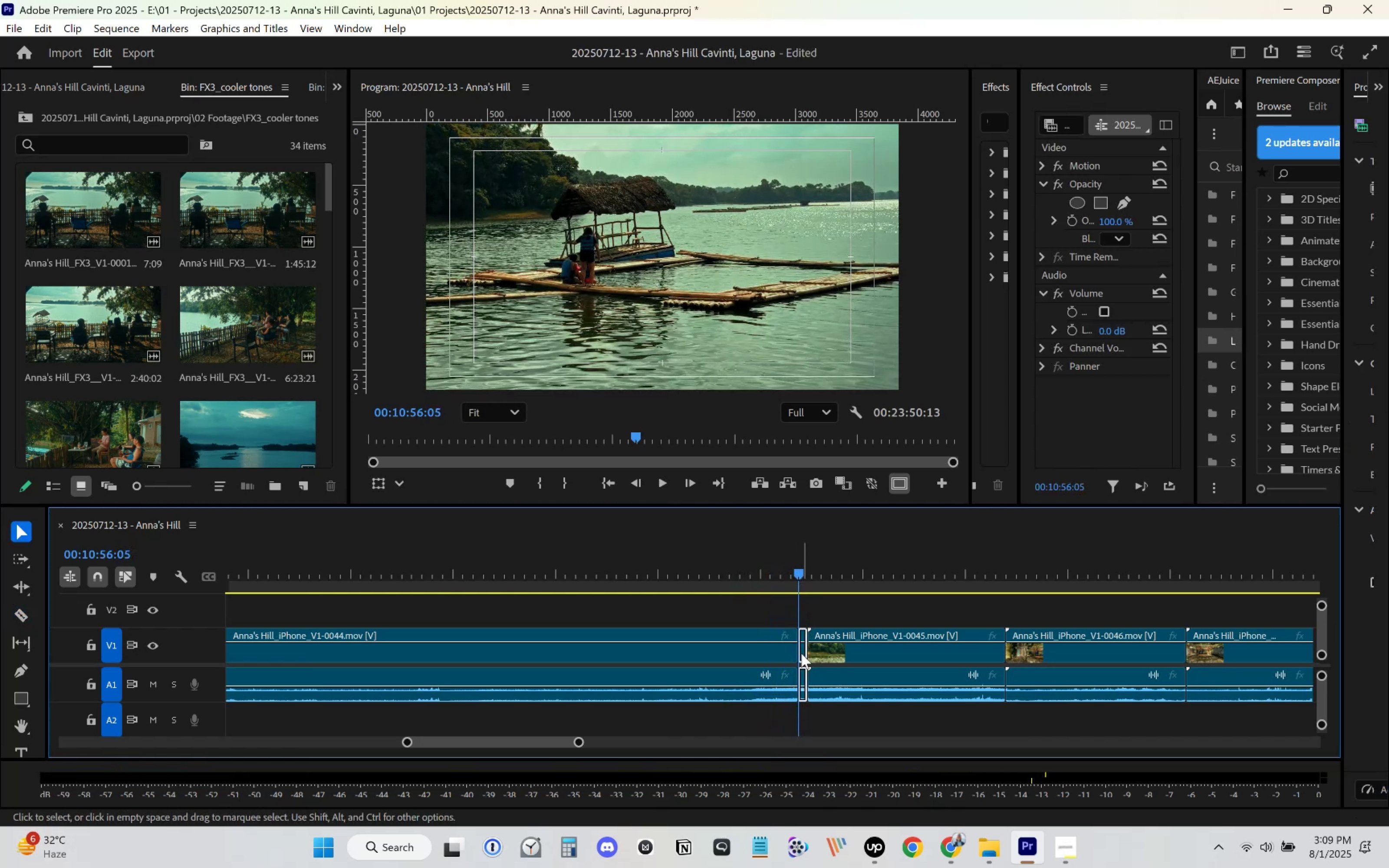 
key(Delete)
 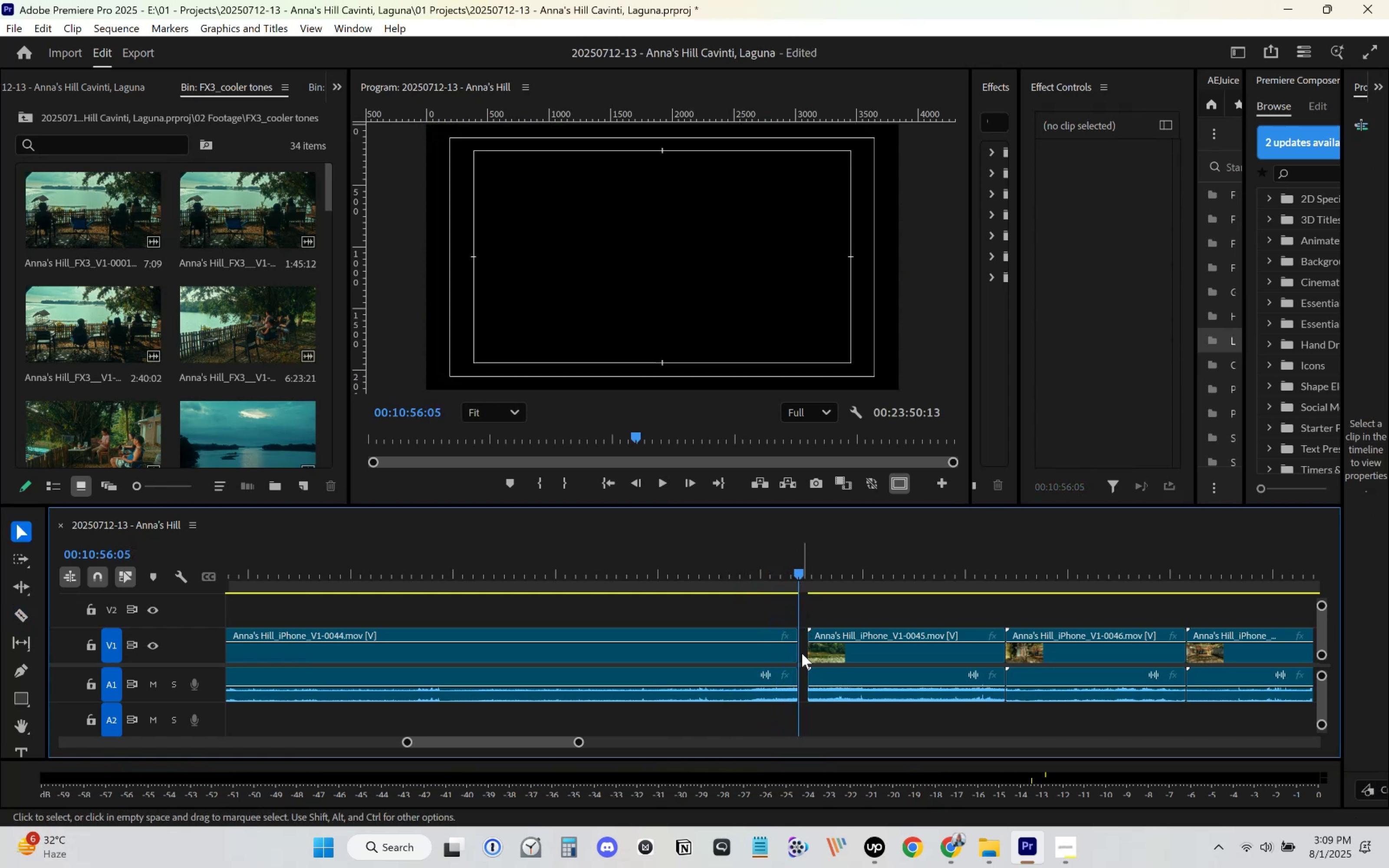 
left_click([802, 653])
 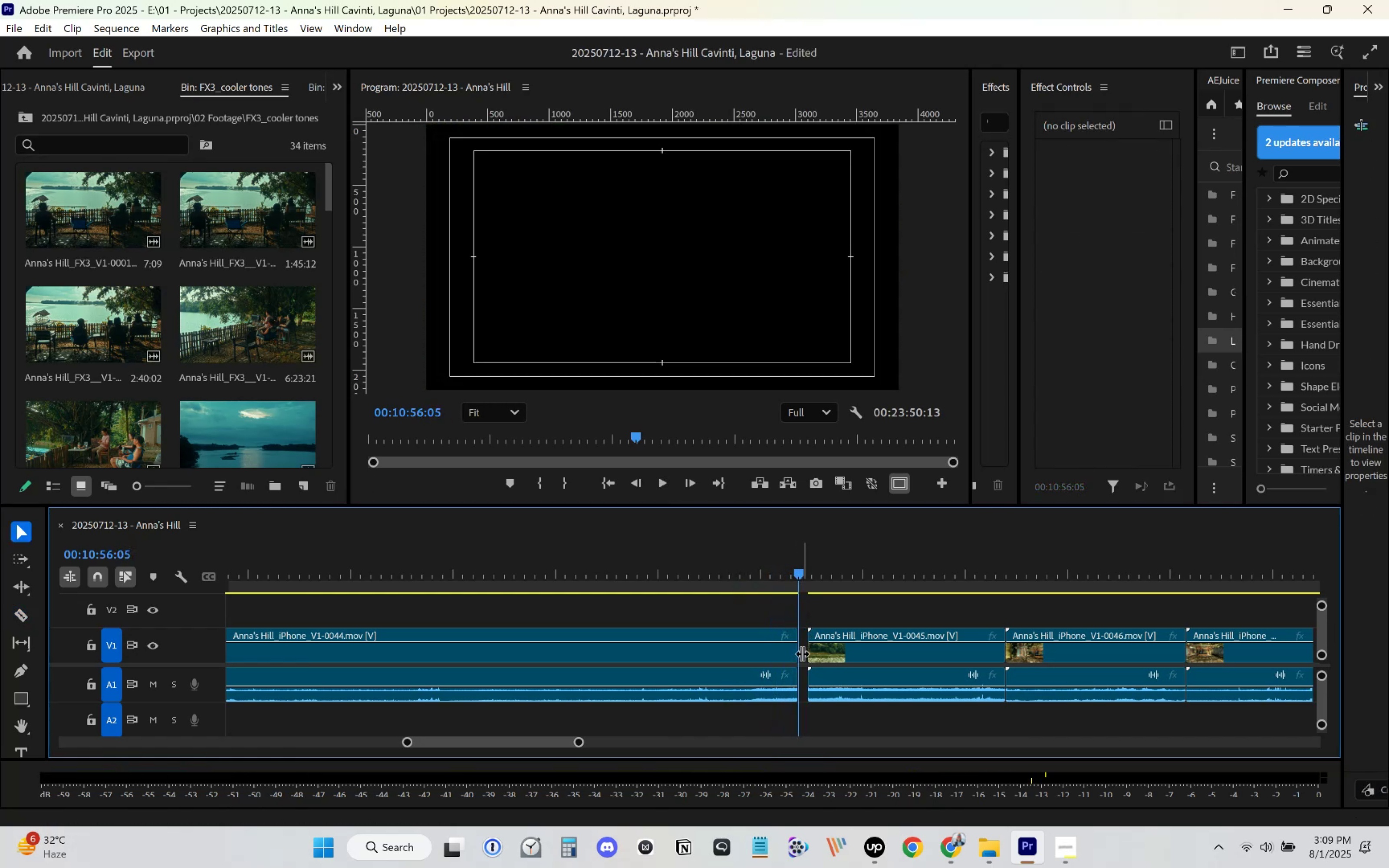 
key(Delete)
 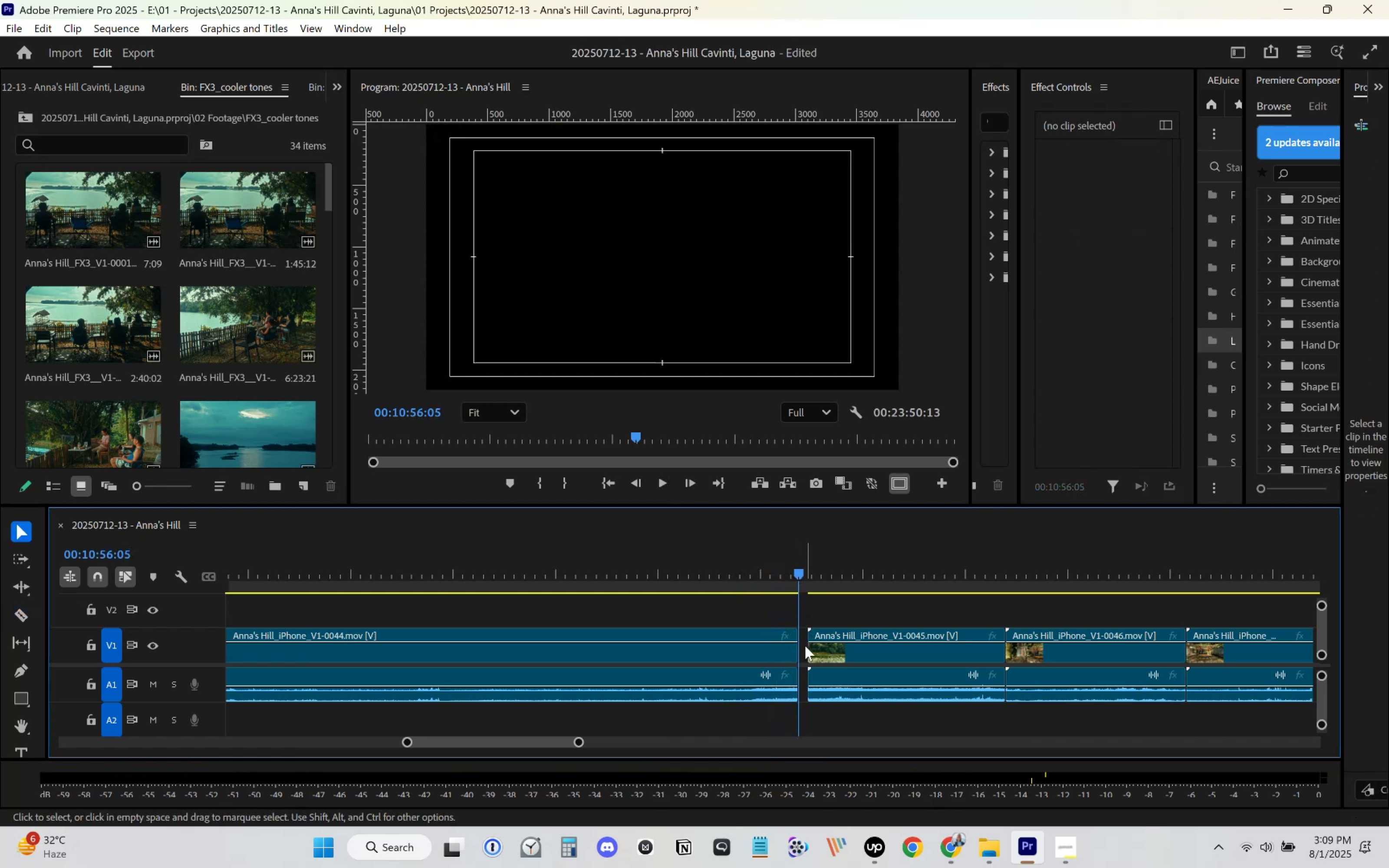 
left_click([805, 645])
 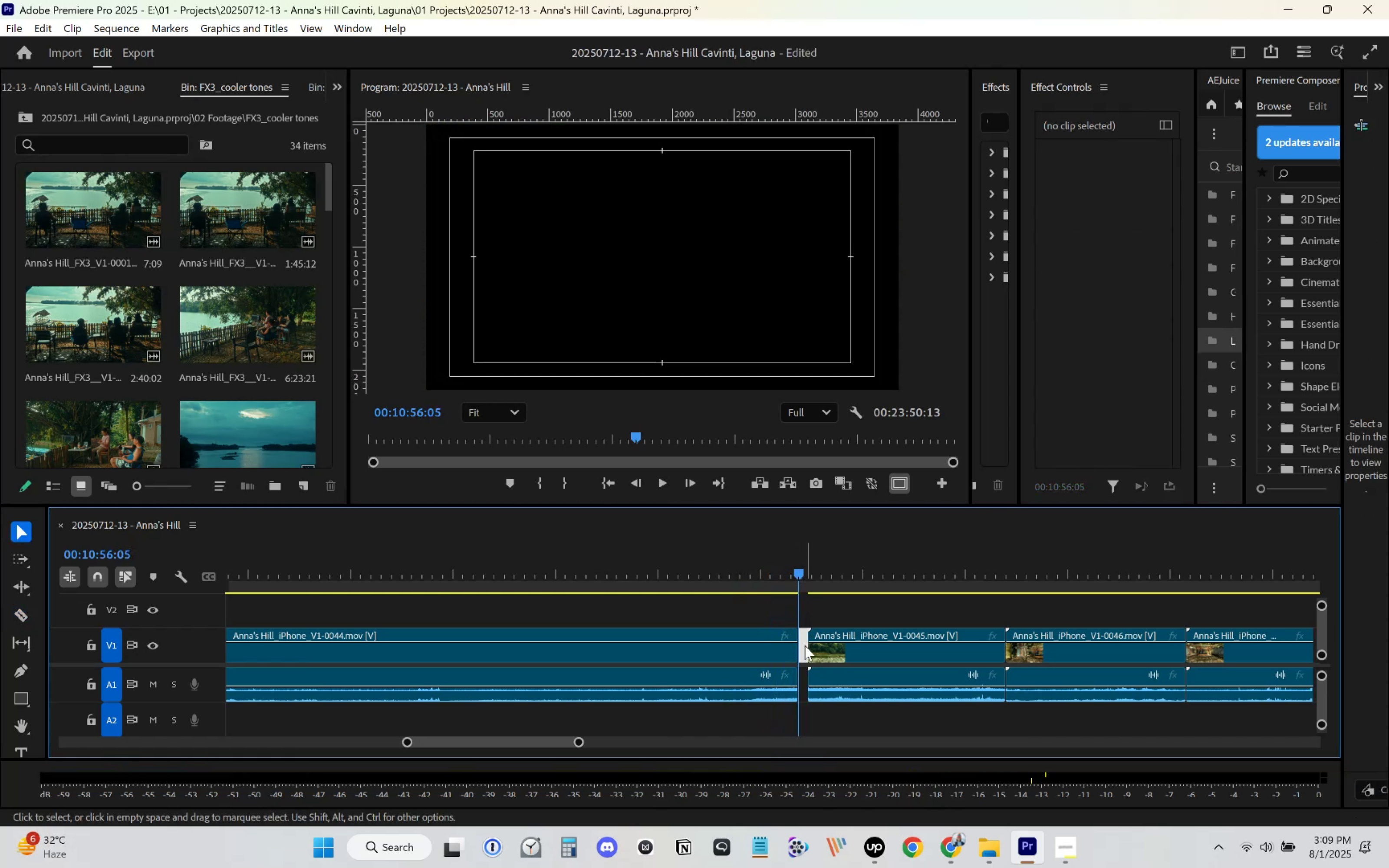 
key(Delete)
 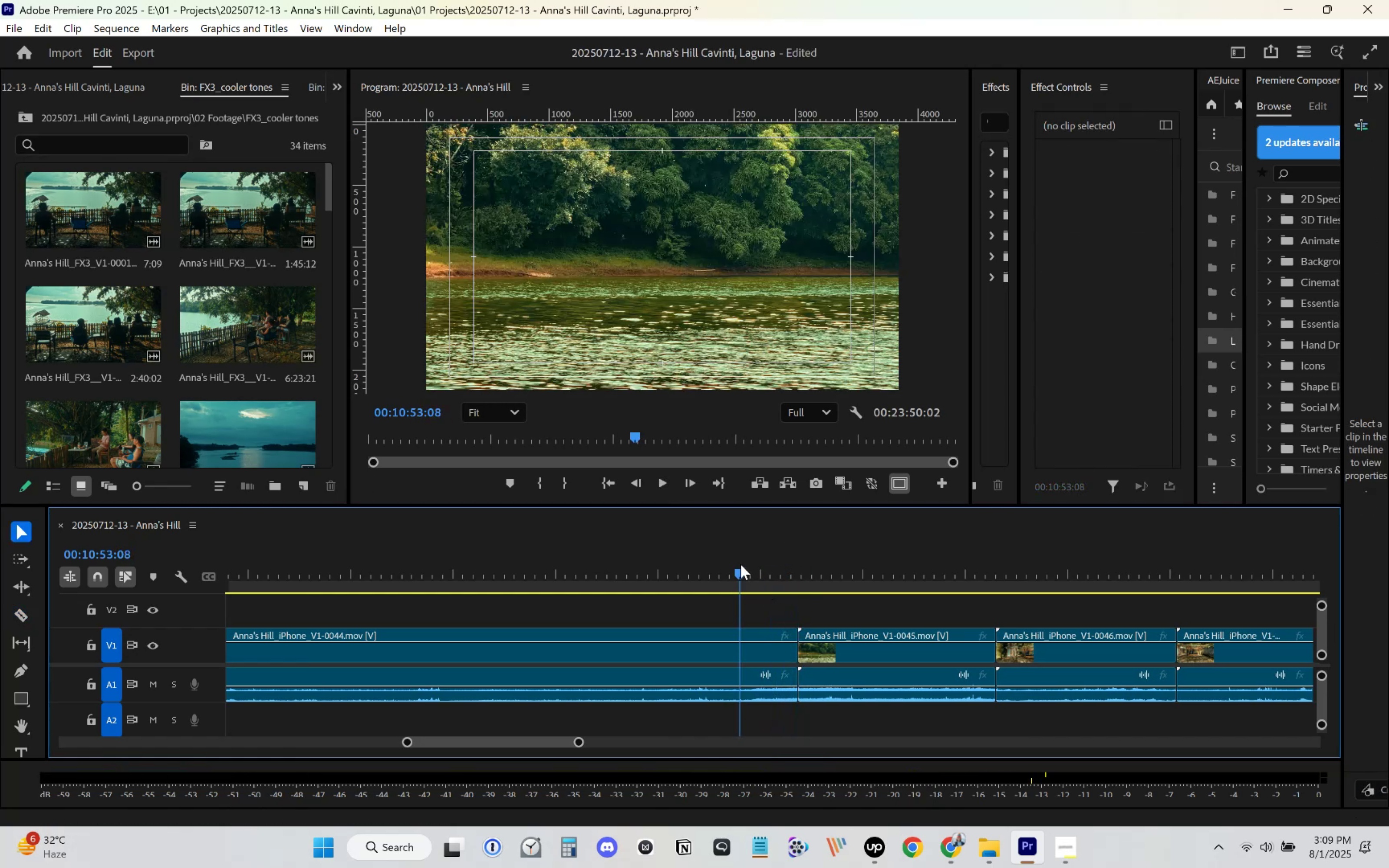 
key(Space)
 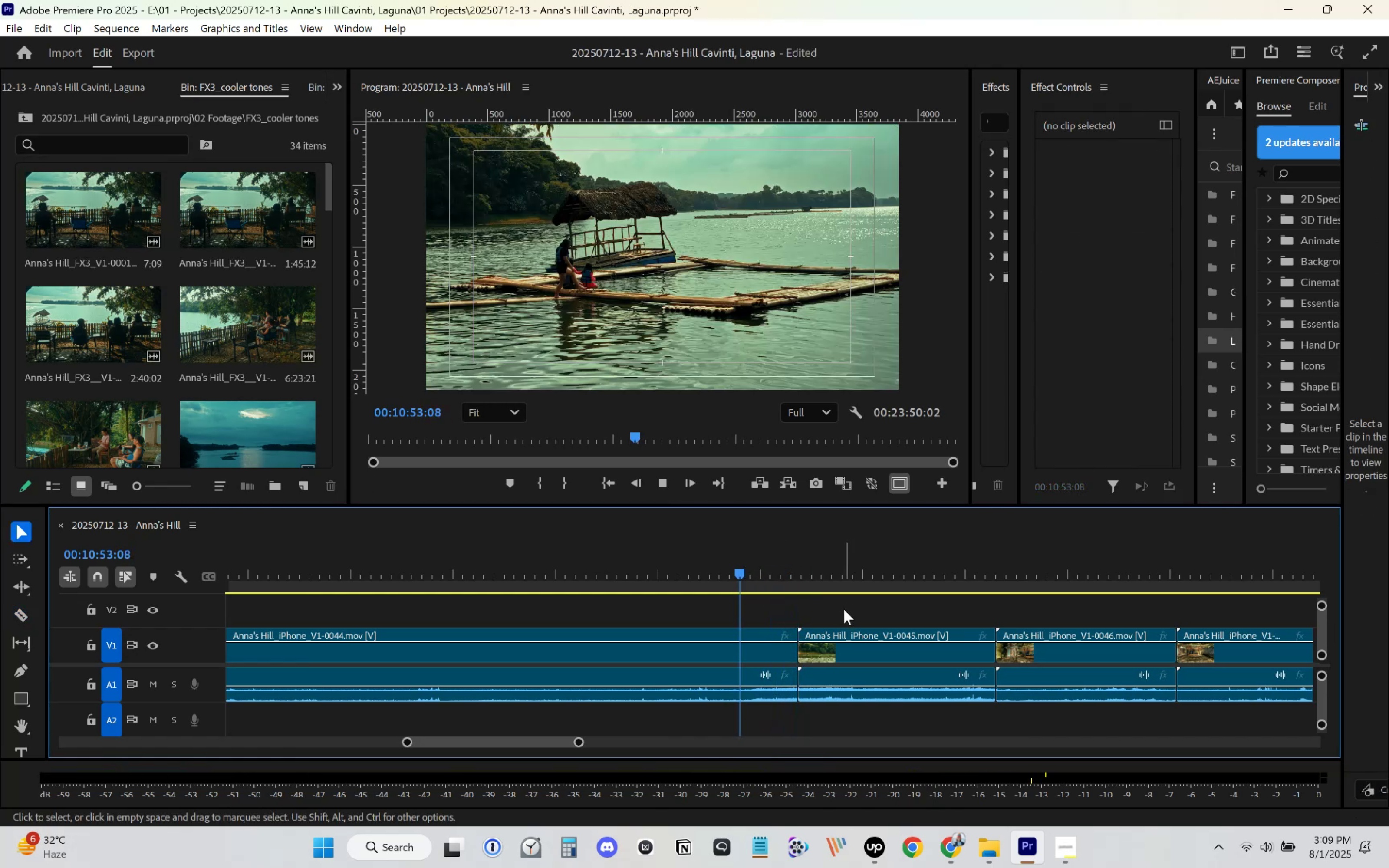 
scroll: coordinate [731, 631], scroll_direction: down, amount: 11.0
 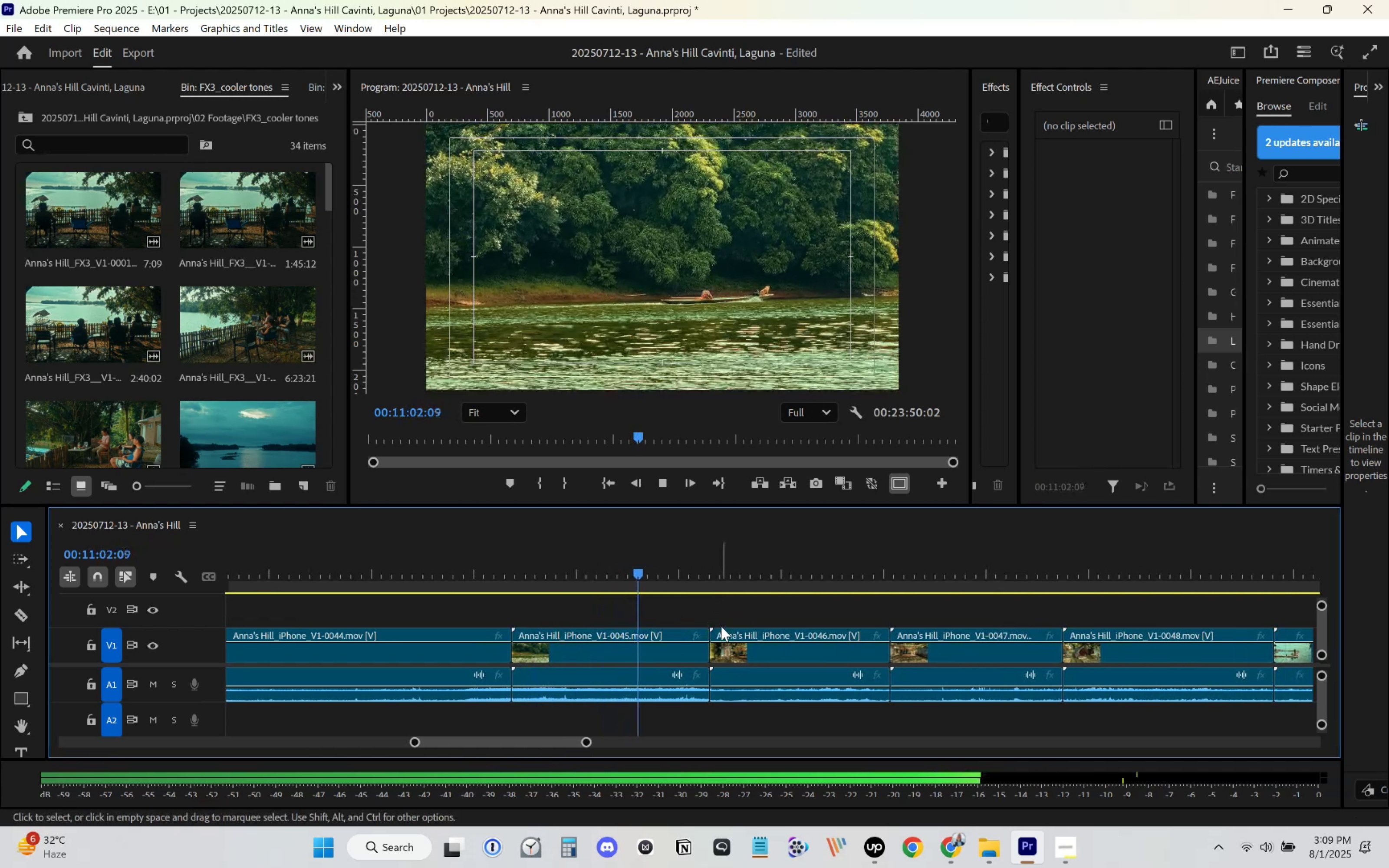 
scroll: coordinate [718, 626], scroll_direction: down, amount: 2.0
 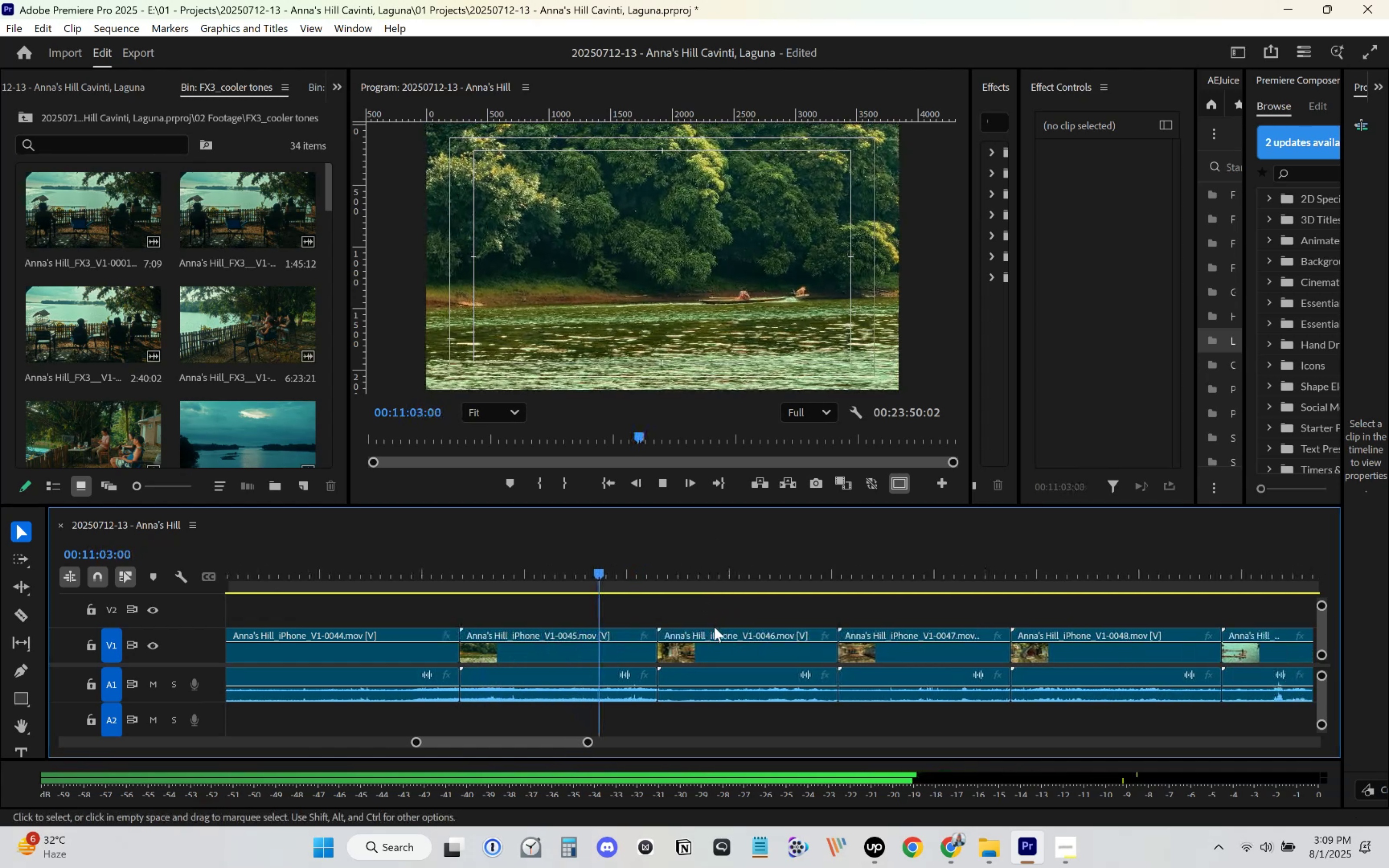 
key(C)
 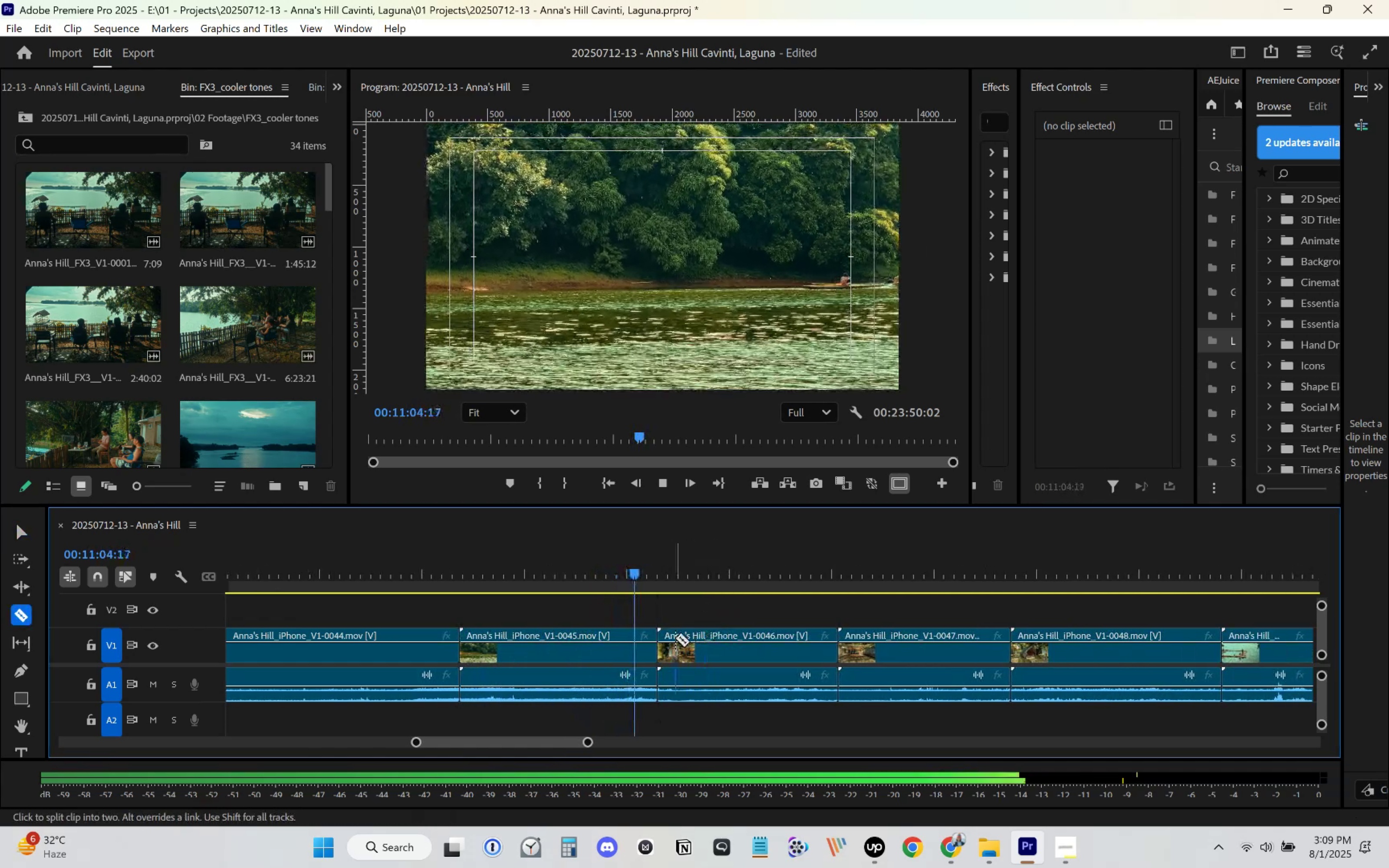 
key(Space)
 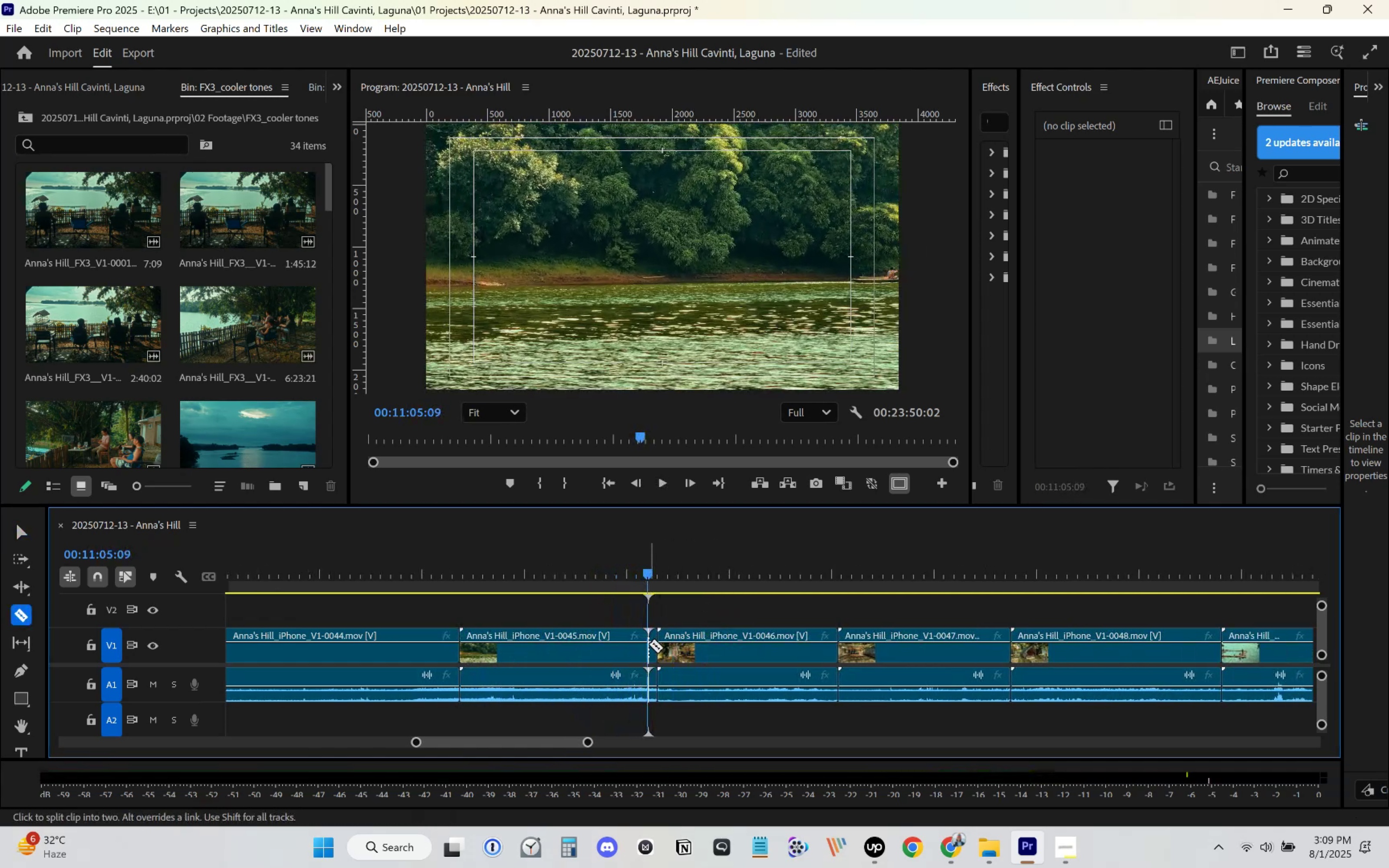 
key(V)
 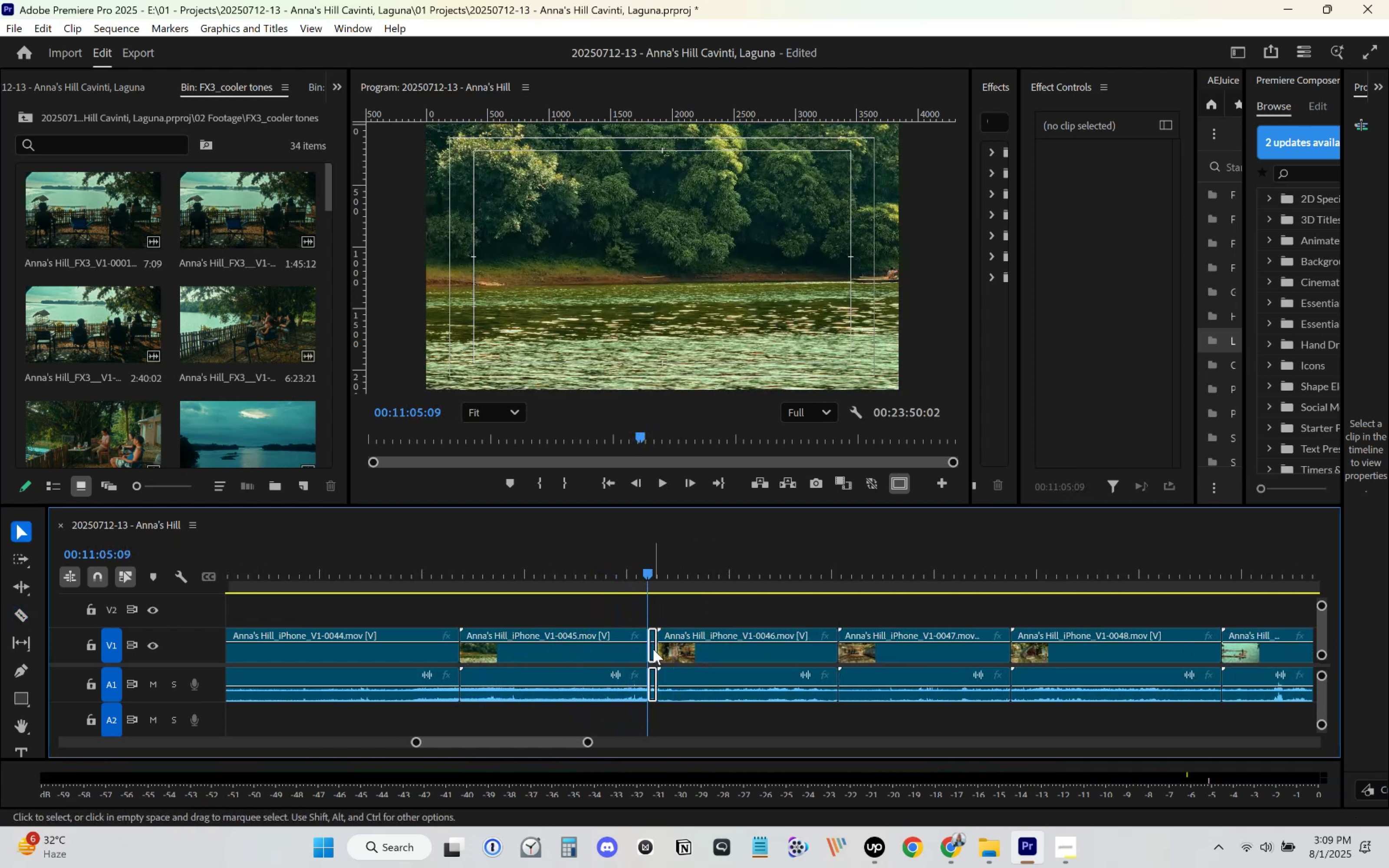 
left_click([653, 649])
 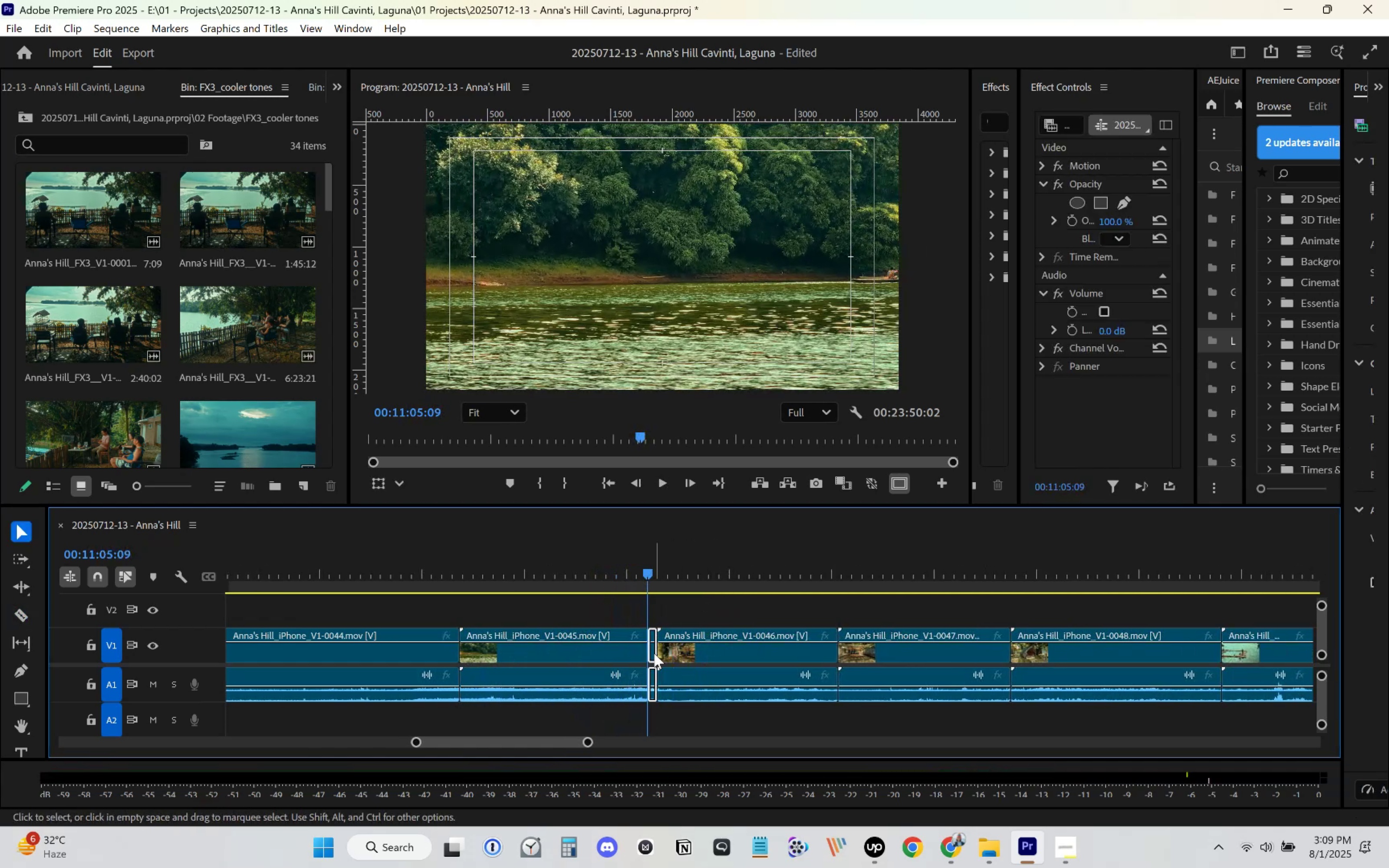 
key(Delete)
 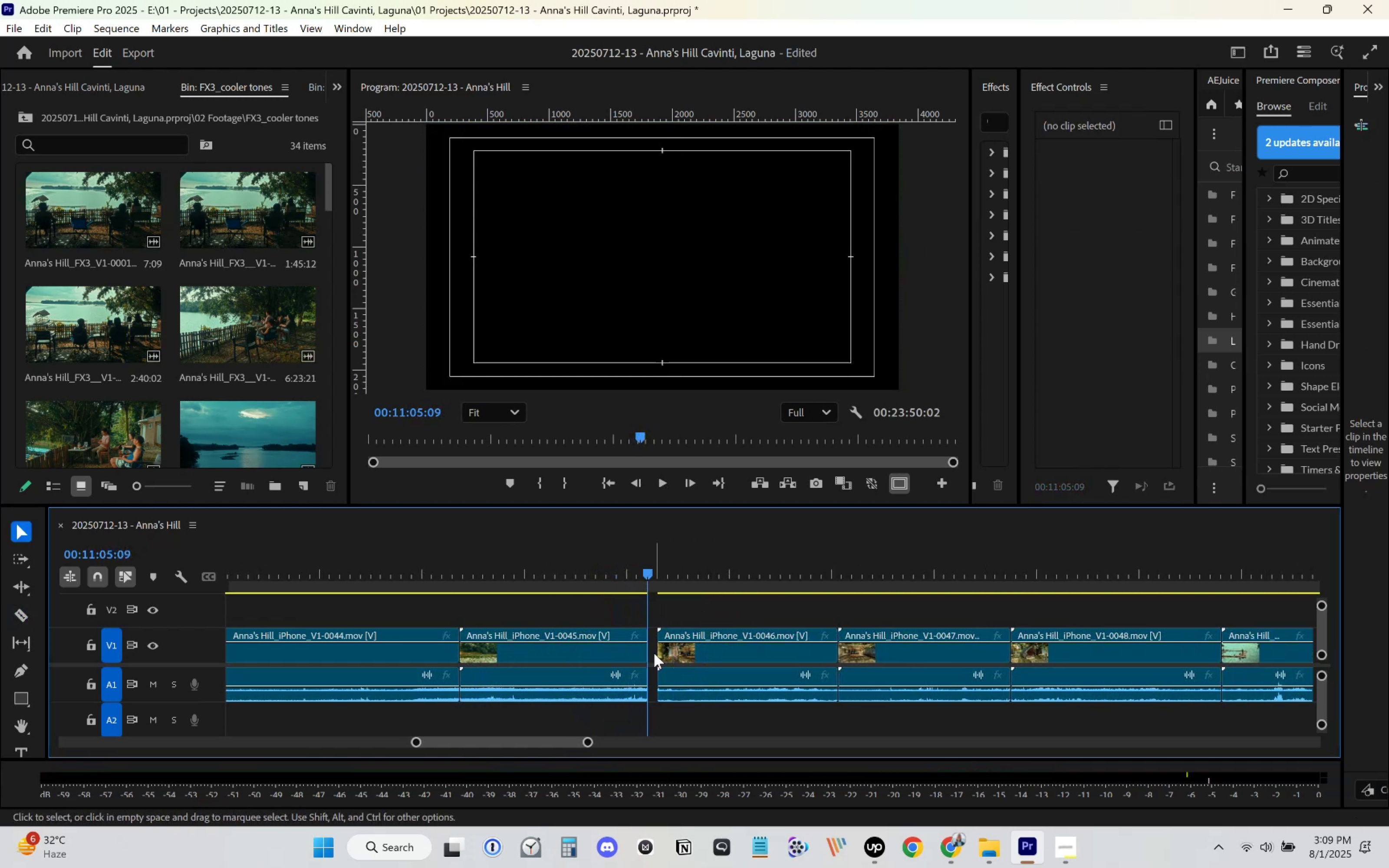 
left_click([654, 653])
 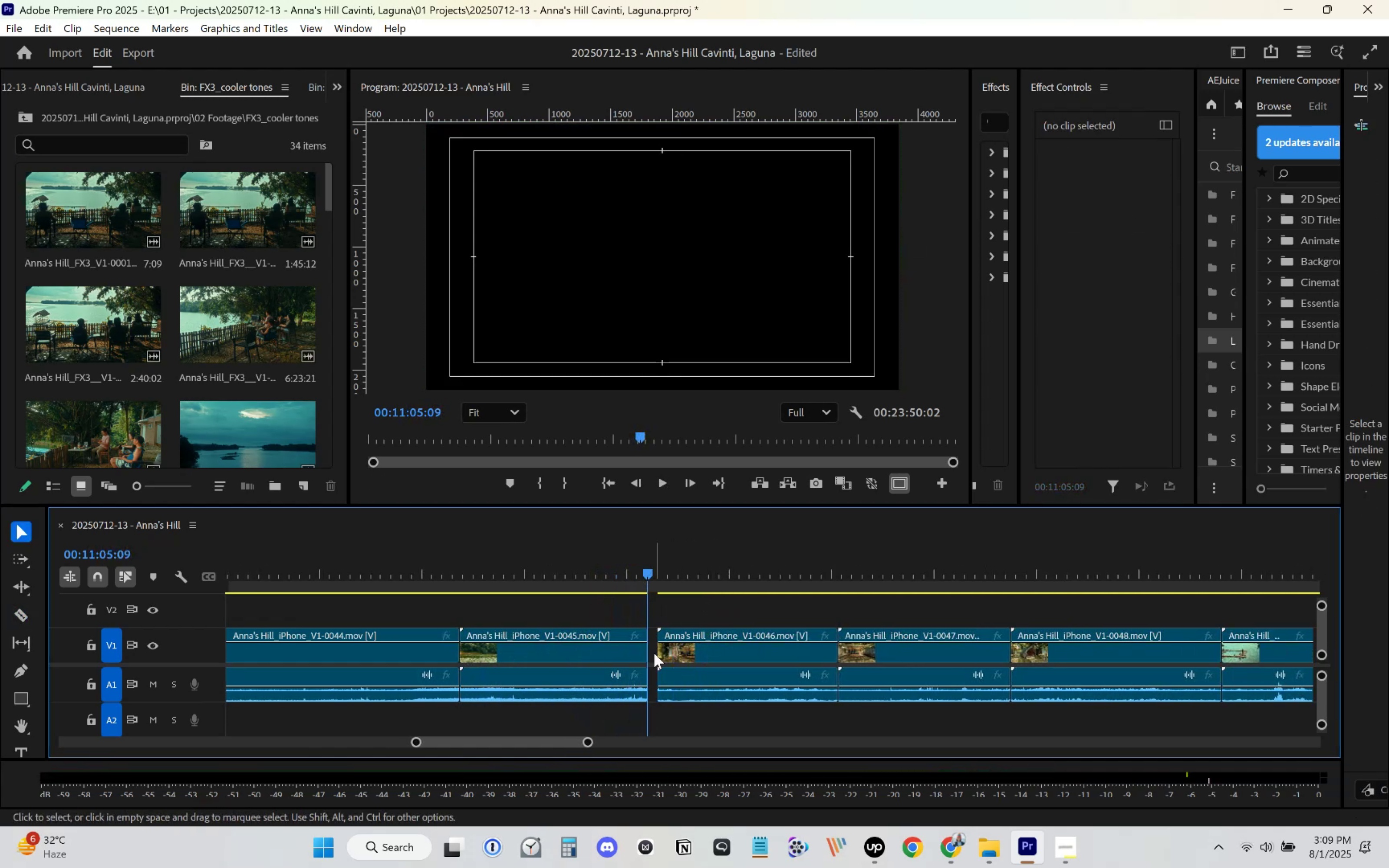 
key(Delete)
 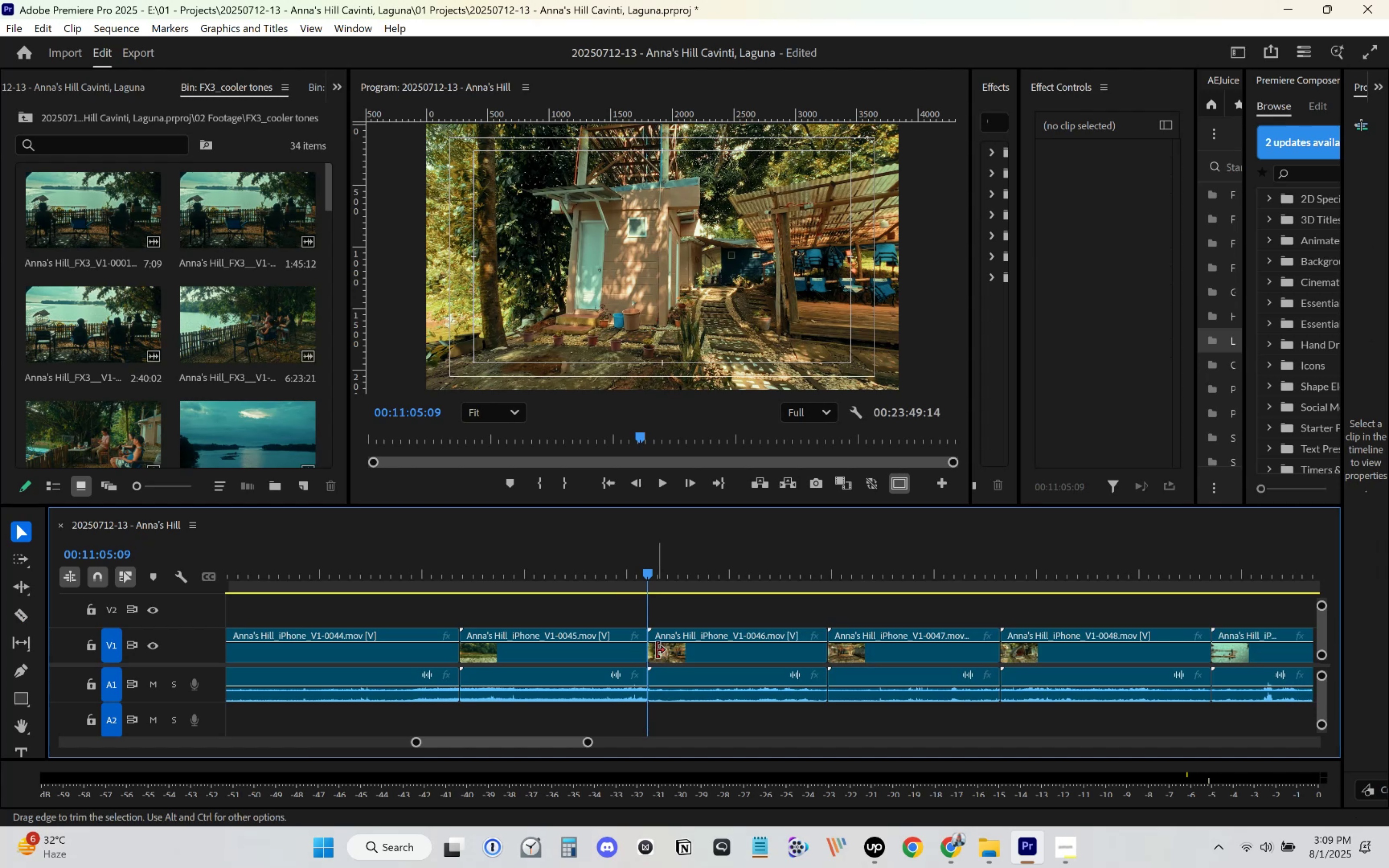 
key(Space)
 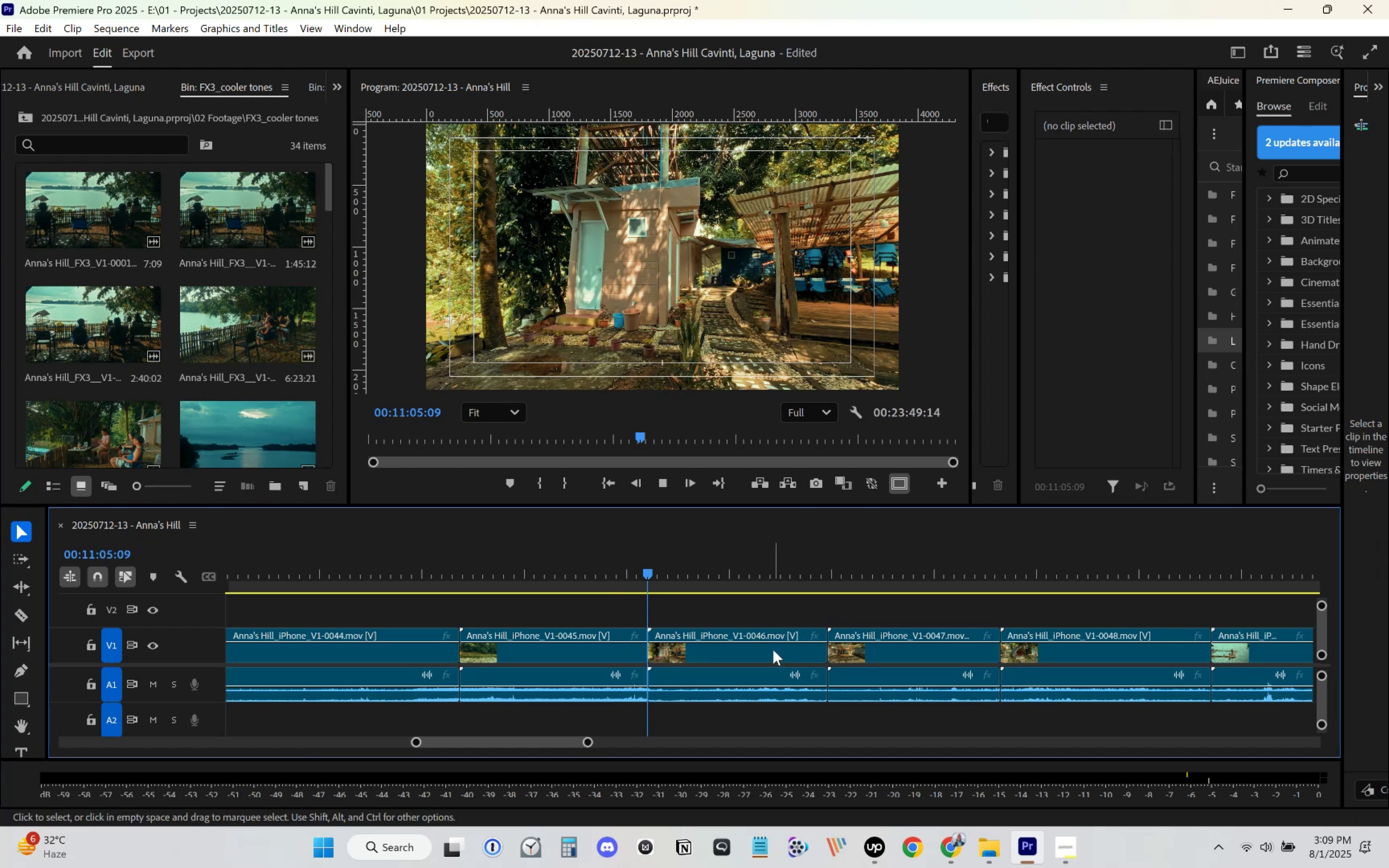 
scroll: coordinate [773, 650], scroll_direction: down, amount: 2.0
 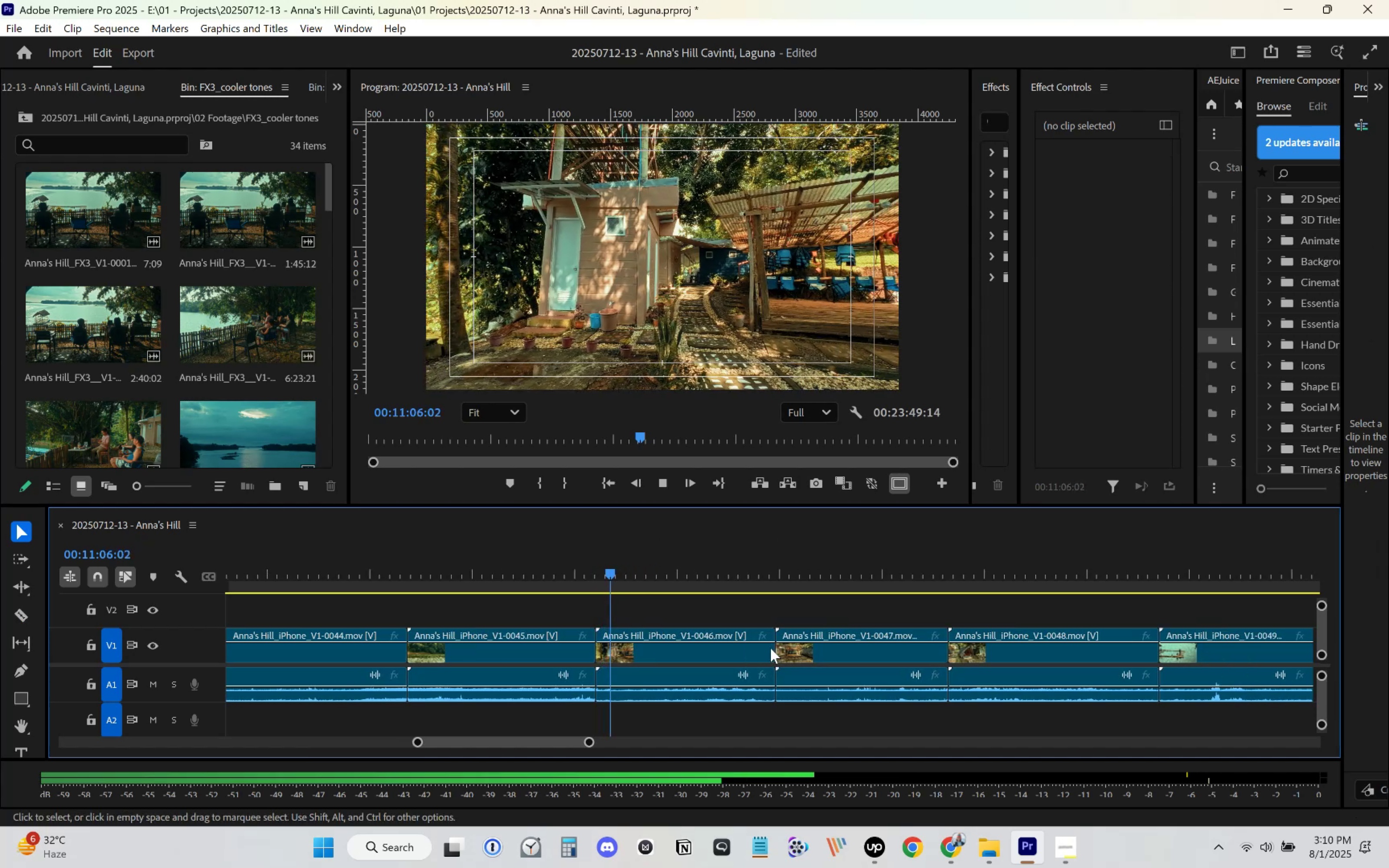 
key(Space)
 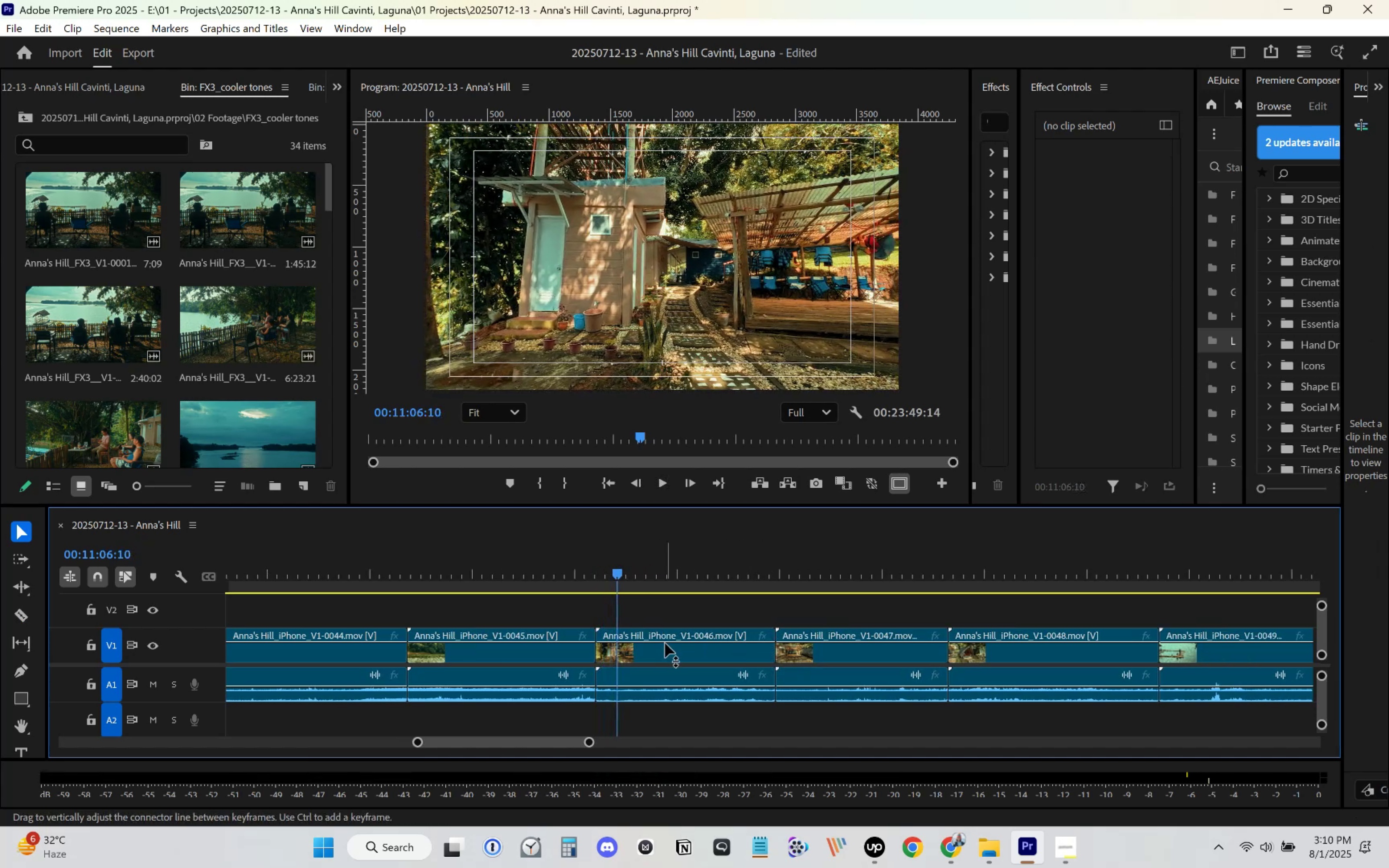 
left_click_drag(start_coordinate=[616, 573], to_coordinate=[612, 578])
 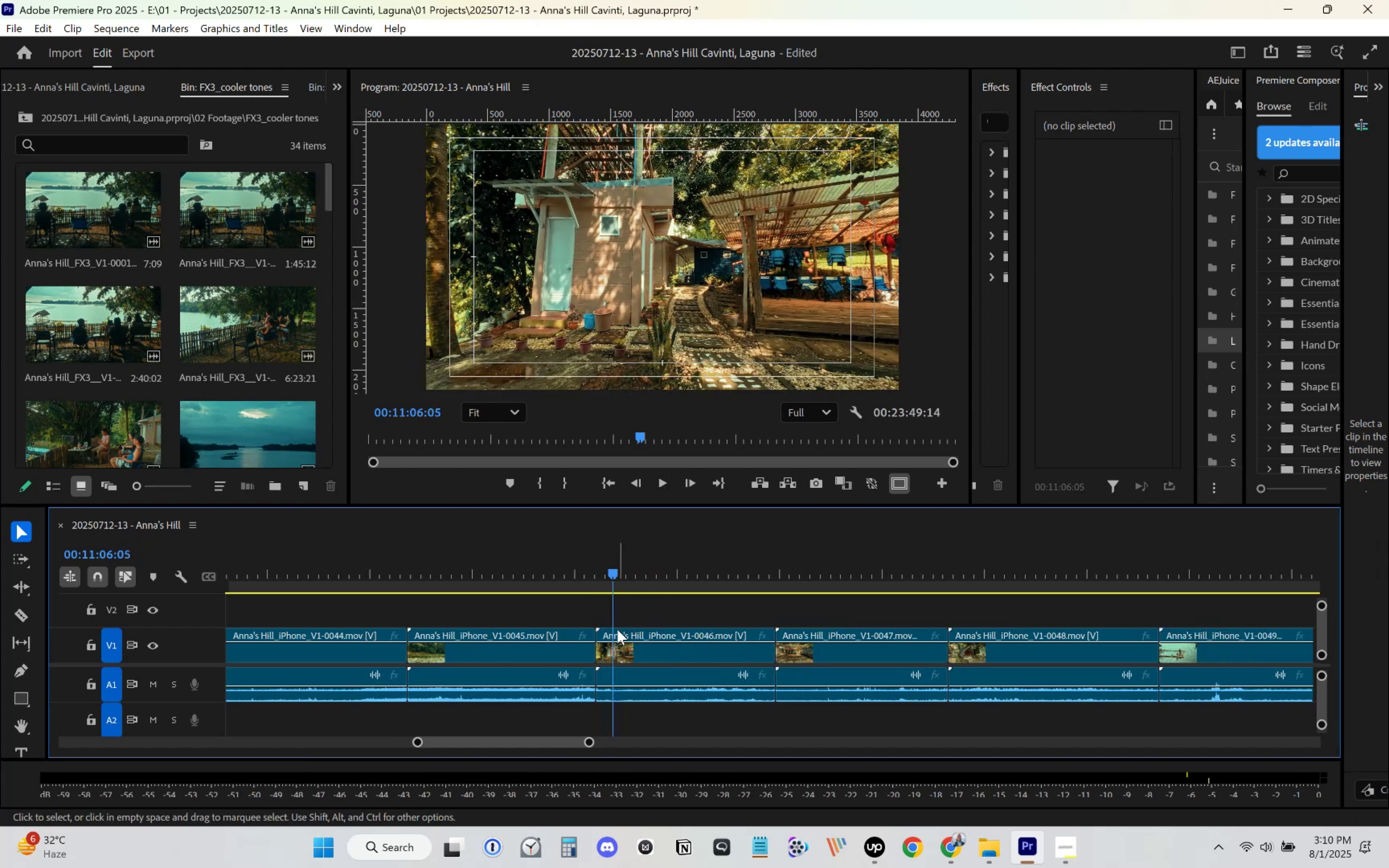 
key(C)
 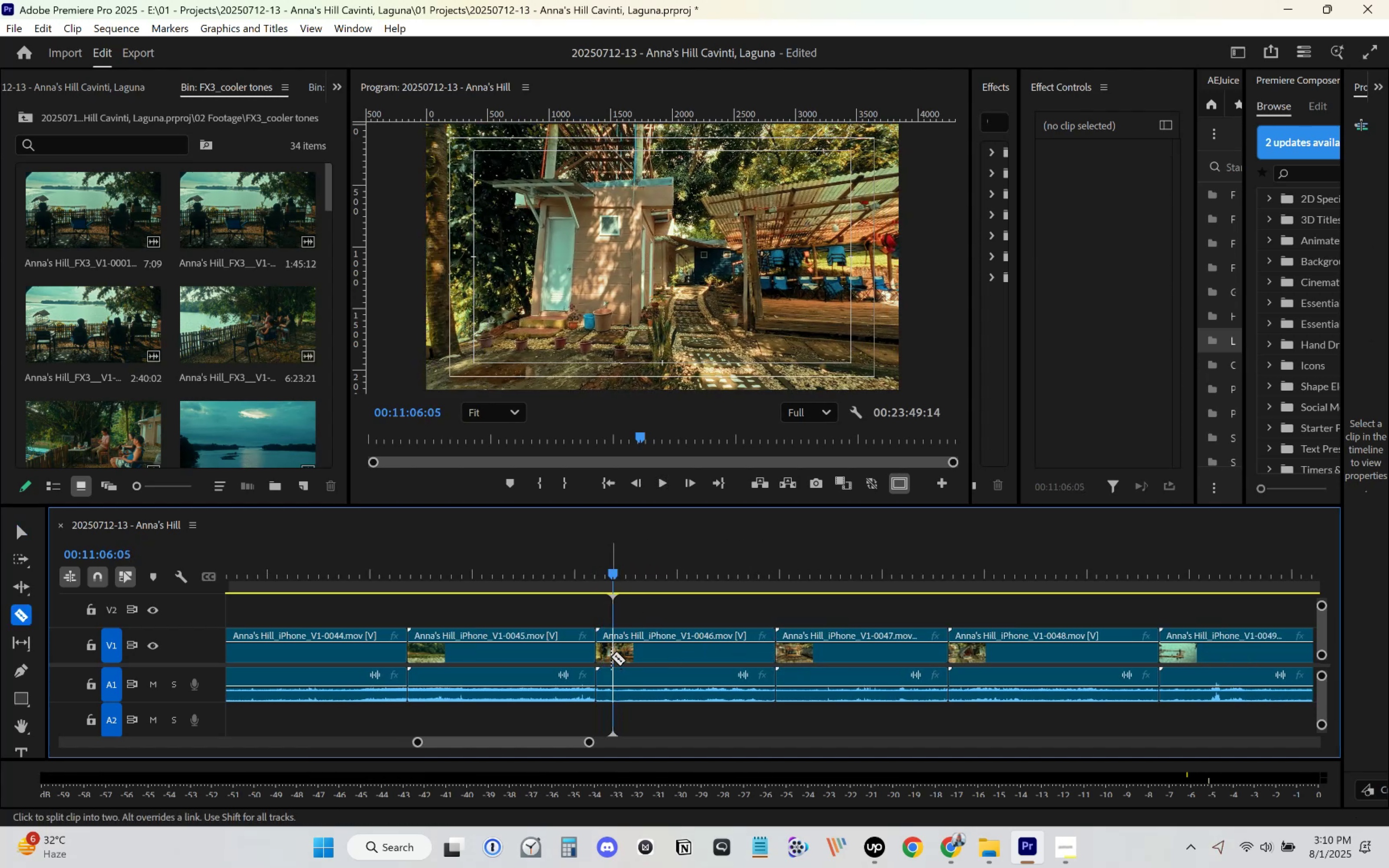 
left_click([612, 654])
 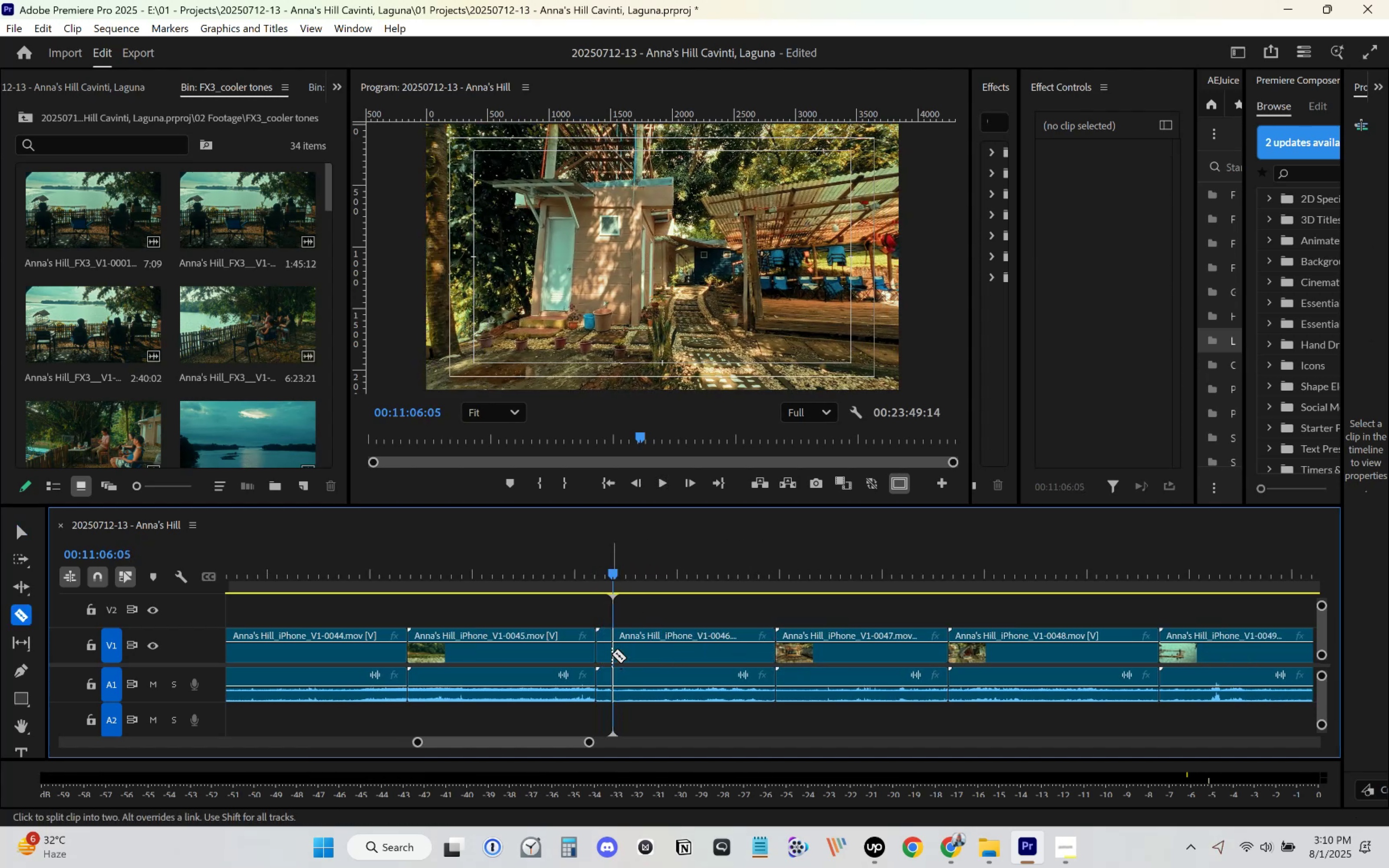 
key(V)
 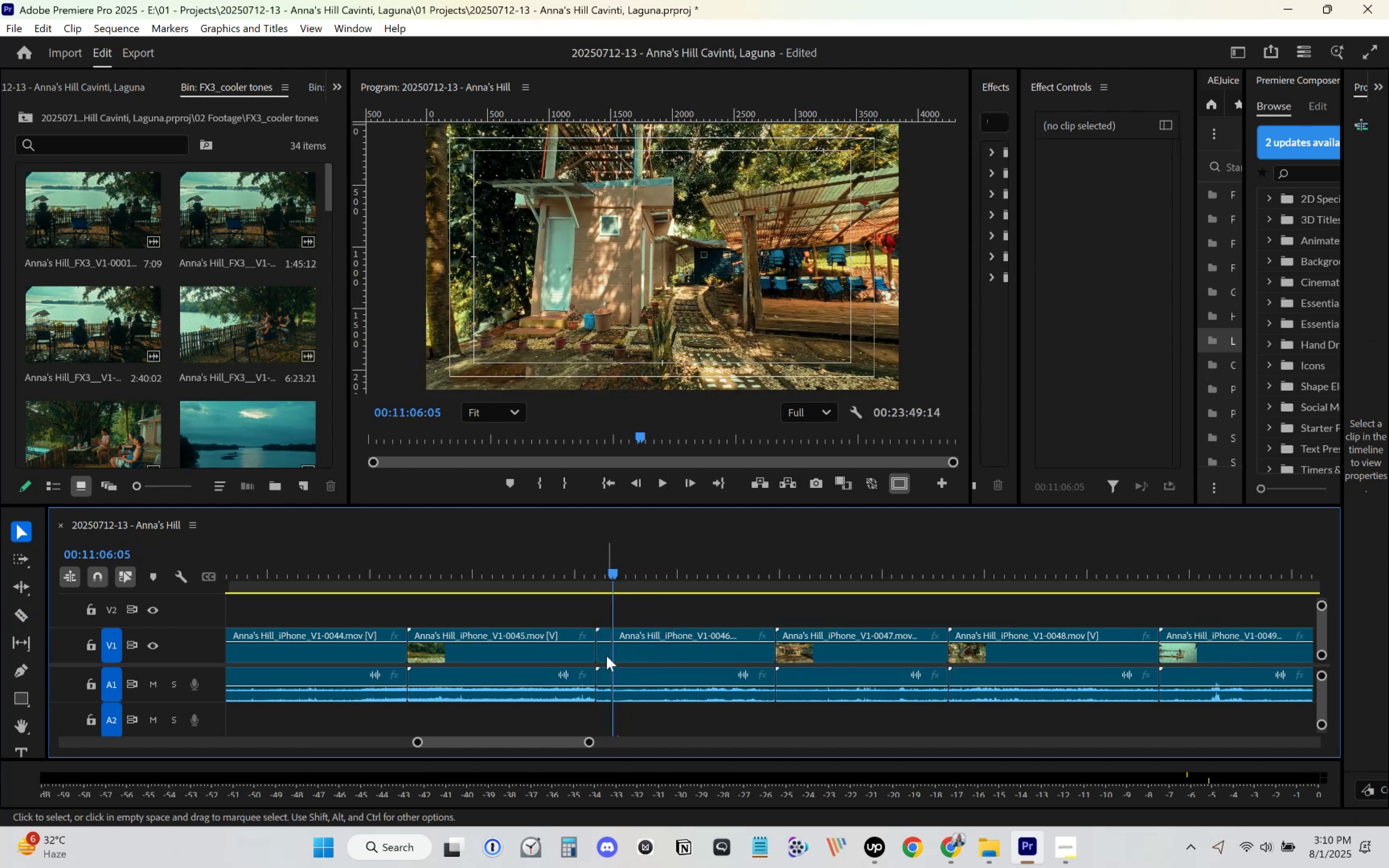 
left_click([605, 657])
 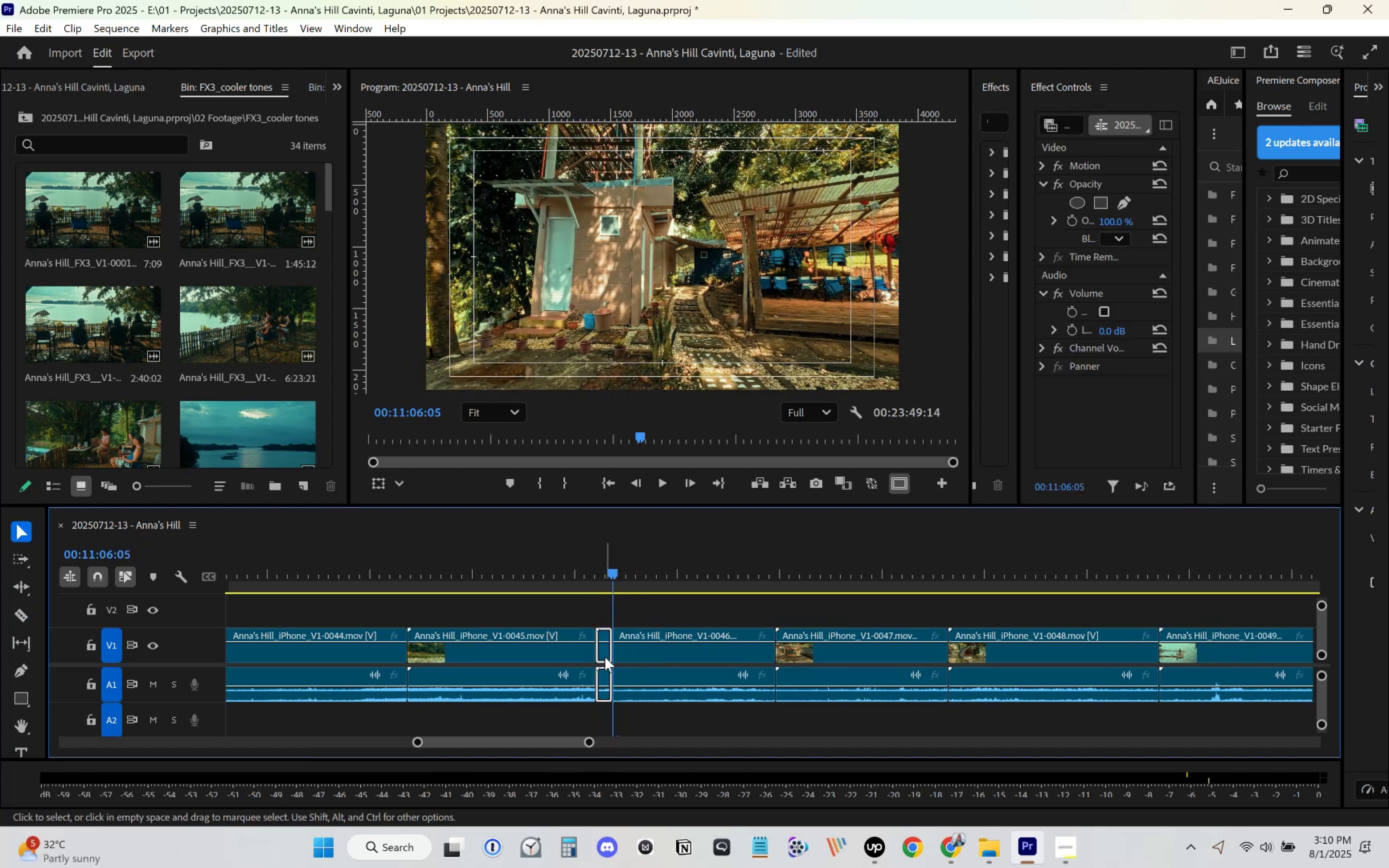 
key(Delete)
 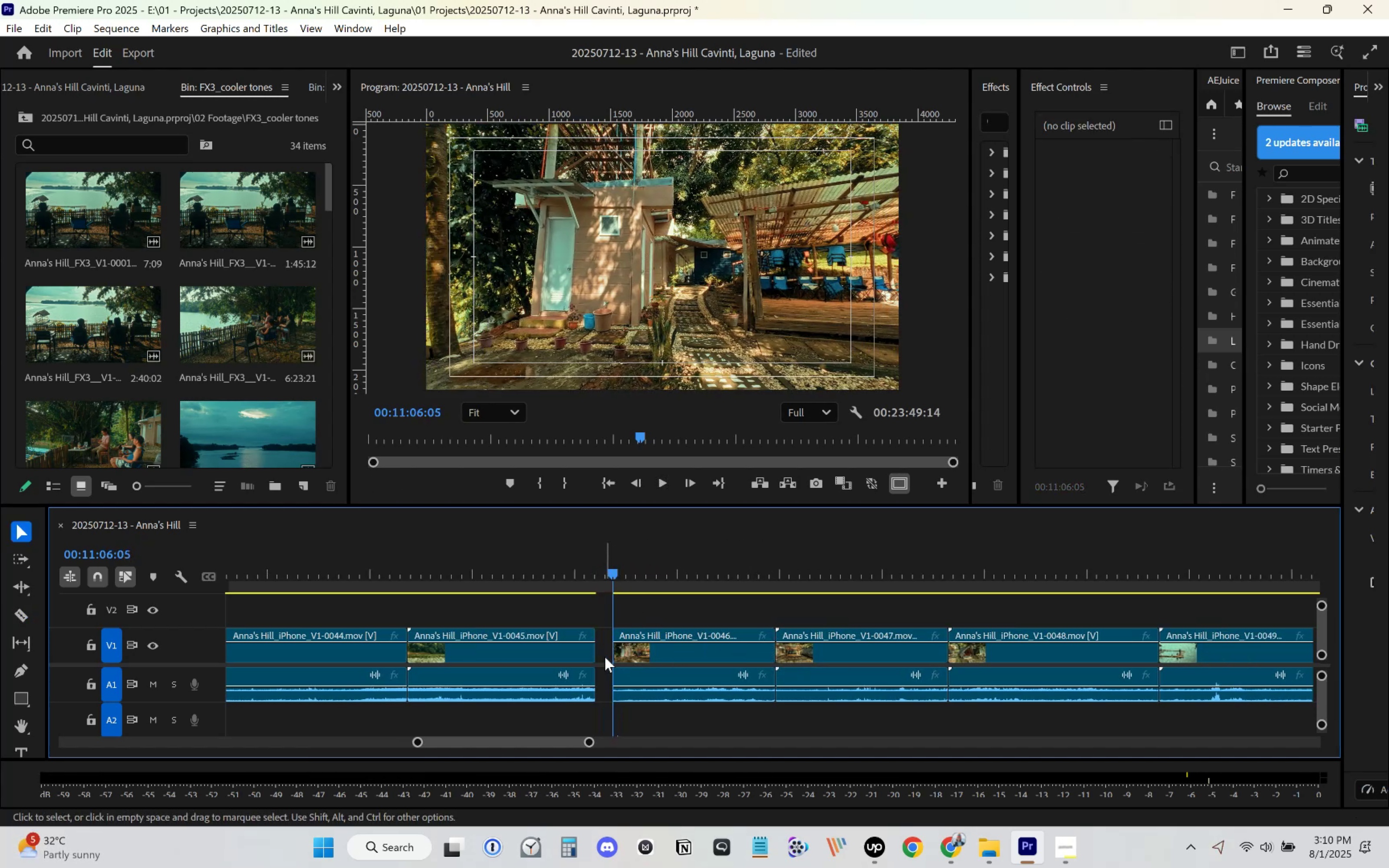 
left_click([605, 657])
 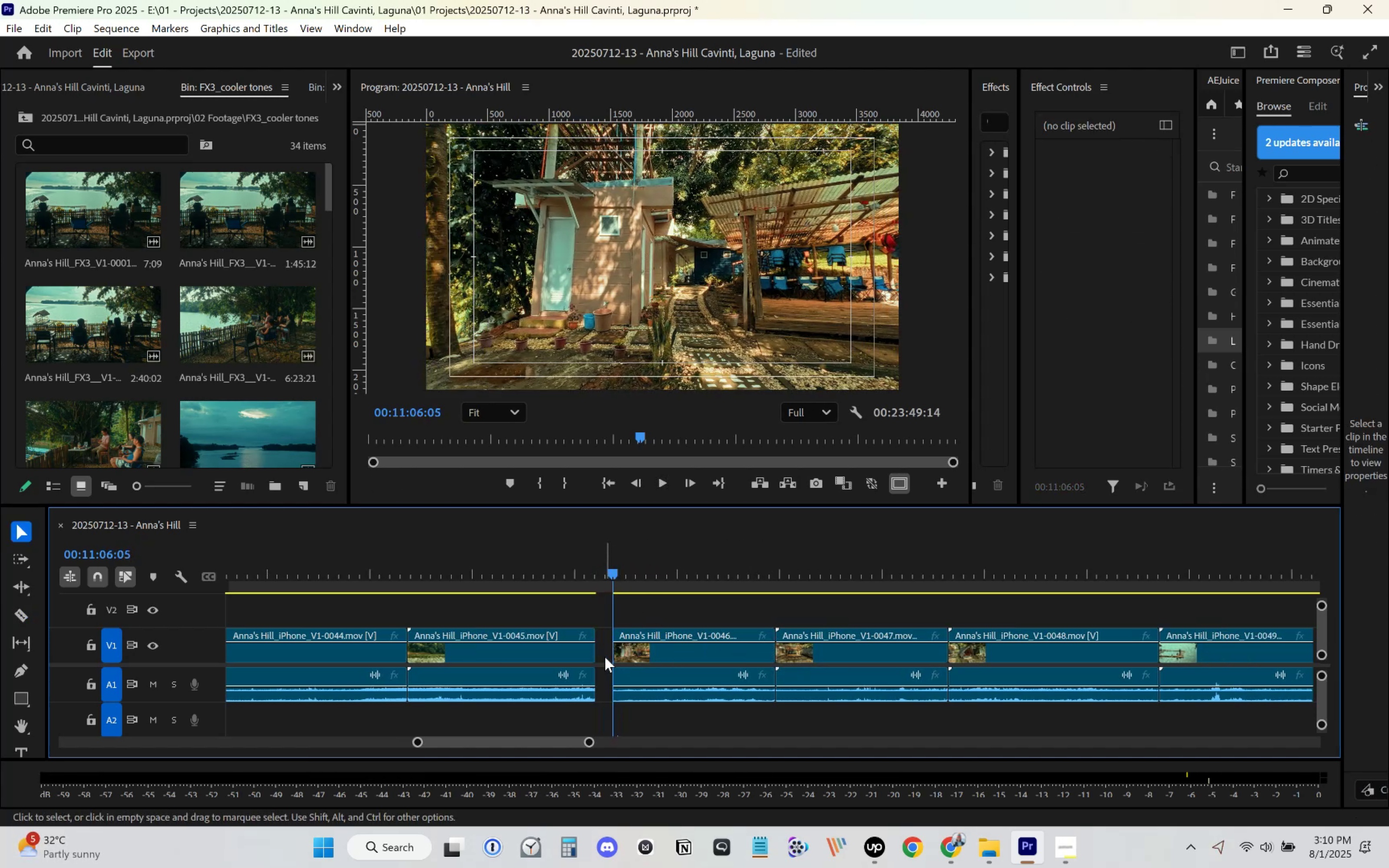 
key(Delete)
 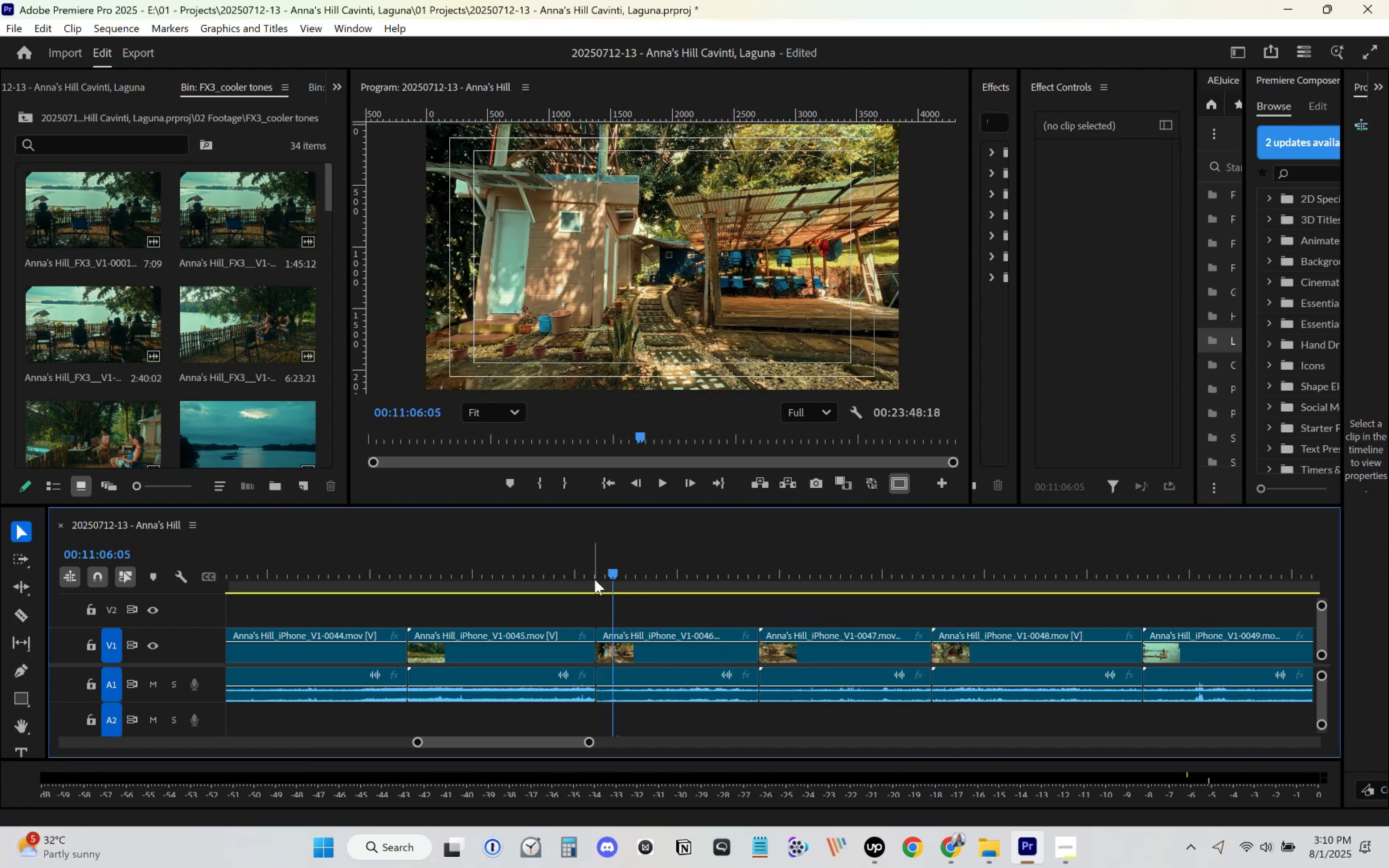 
key(Space)
 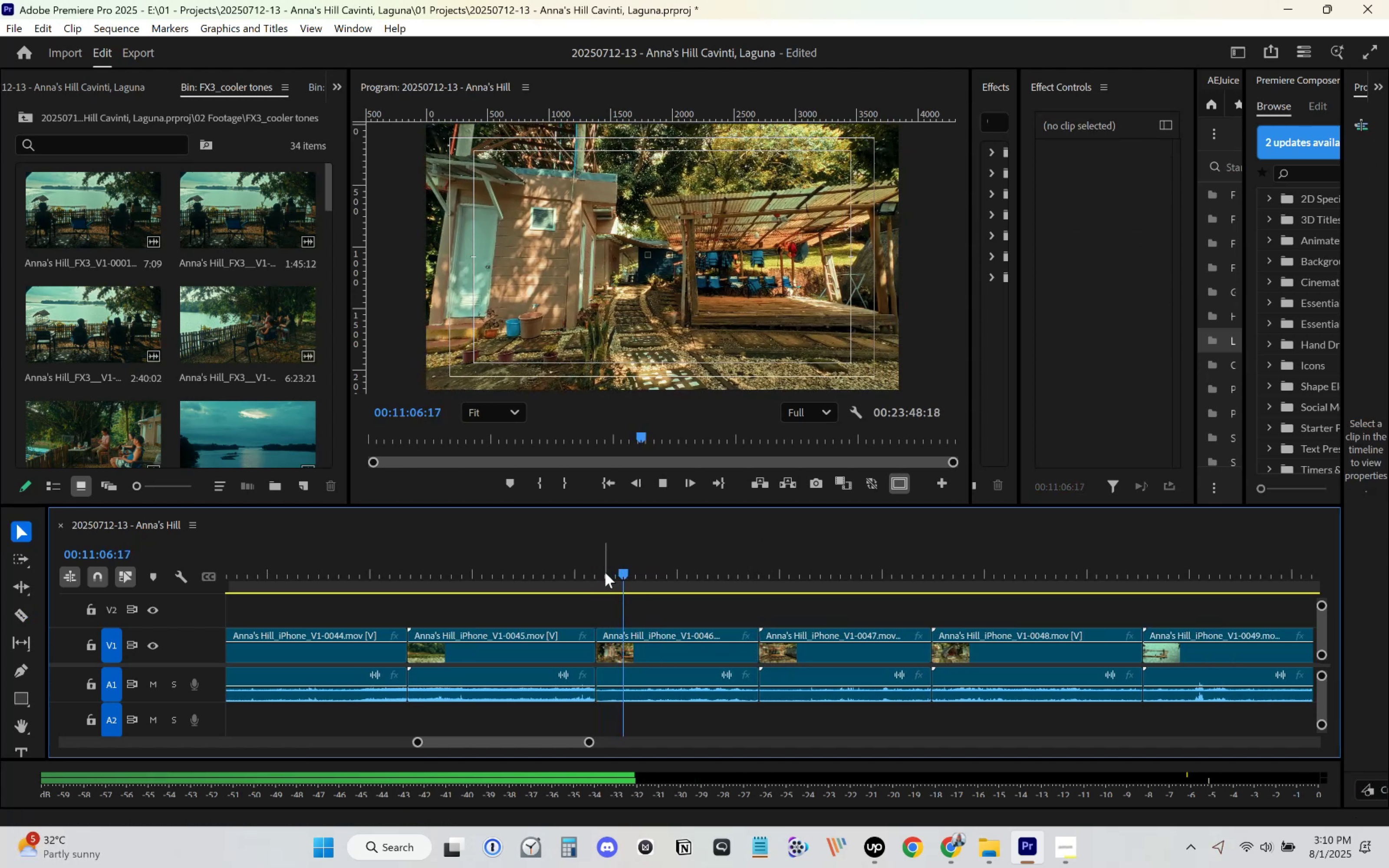 
key(C)
 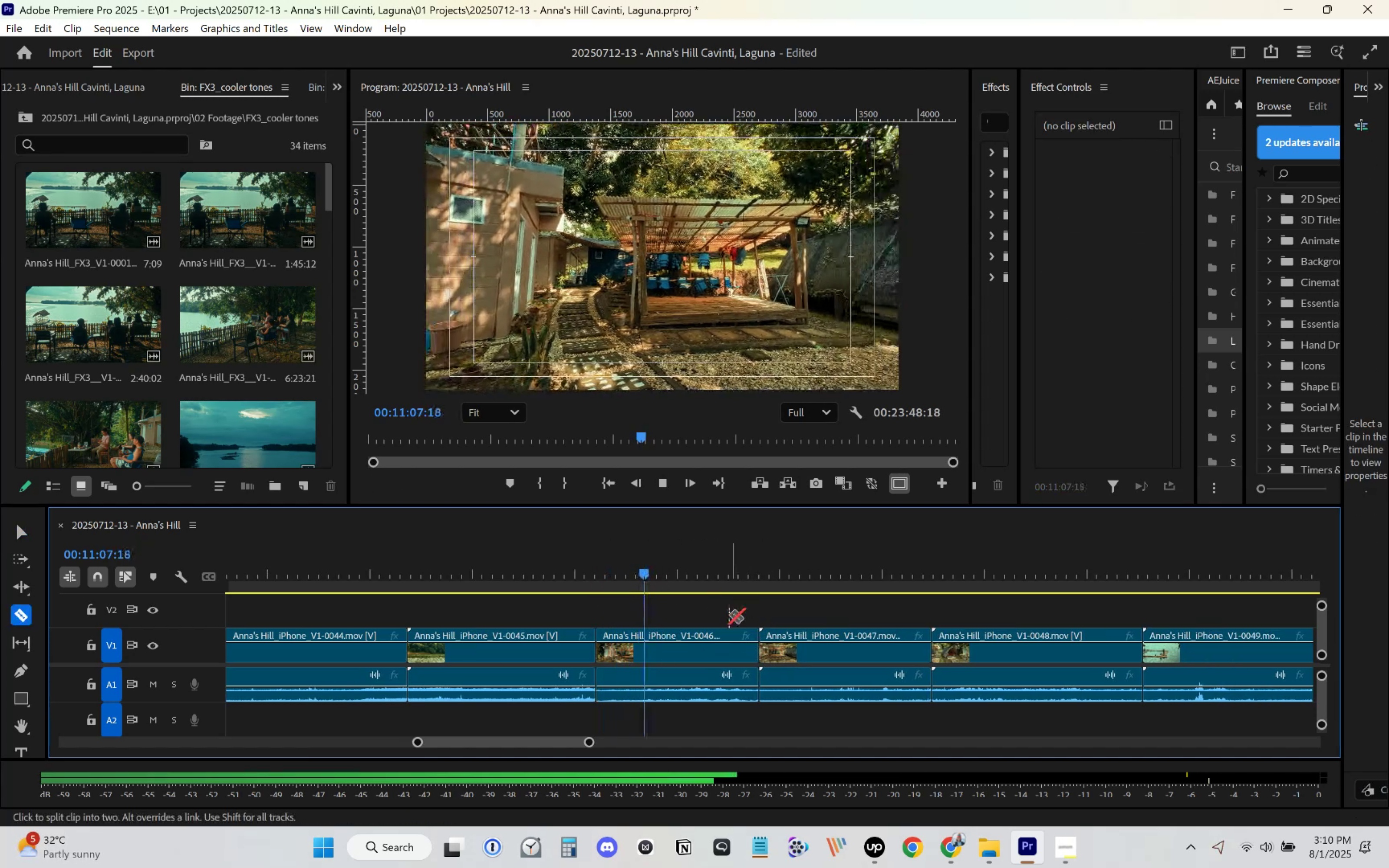 
scroll: coordinate [724, 618], scroll_direction: down, amount: 3.0
 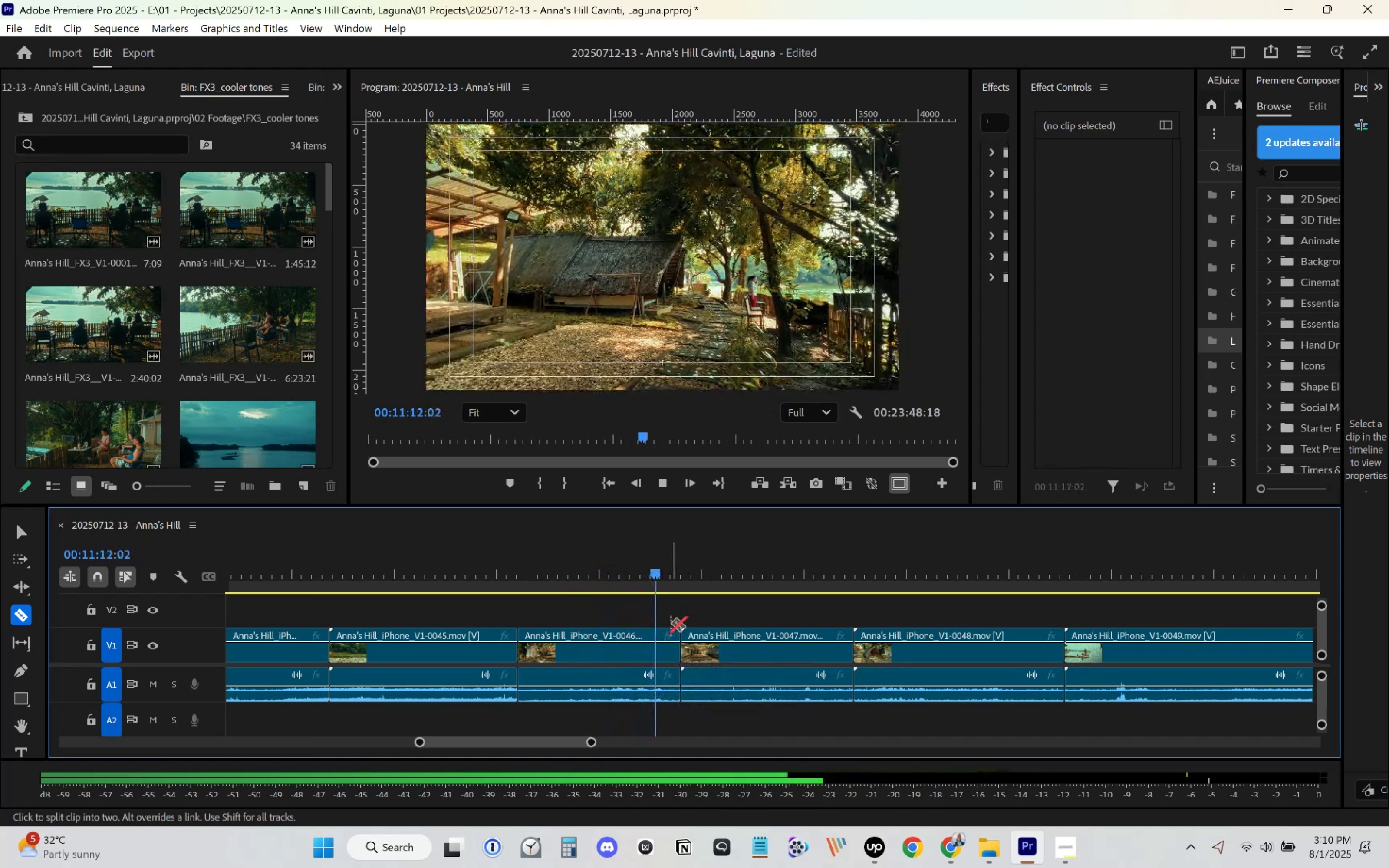 
key(Space)
 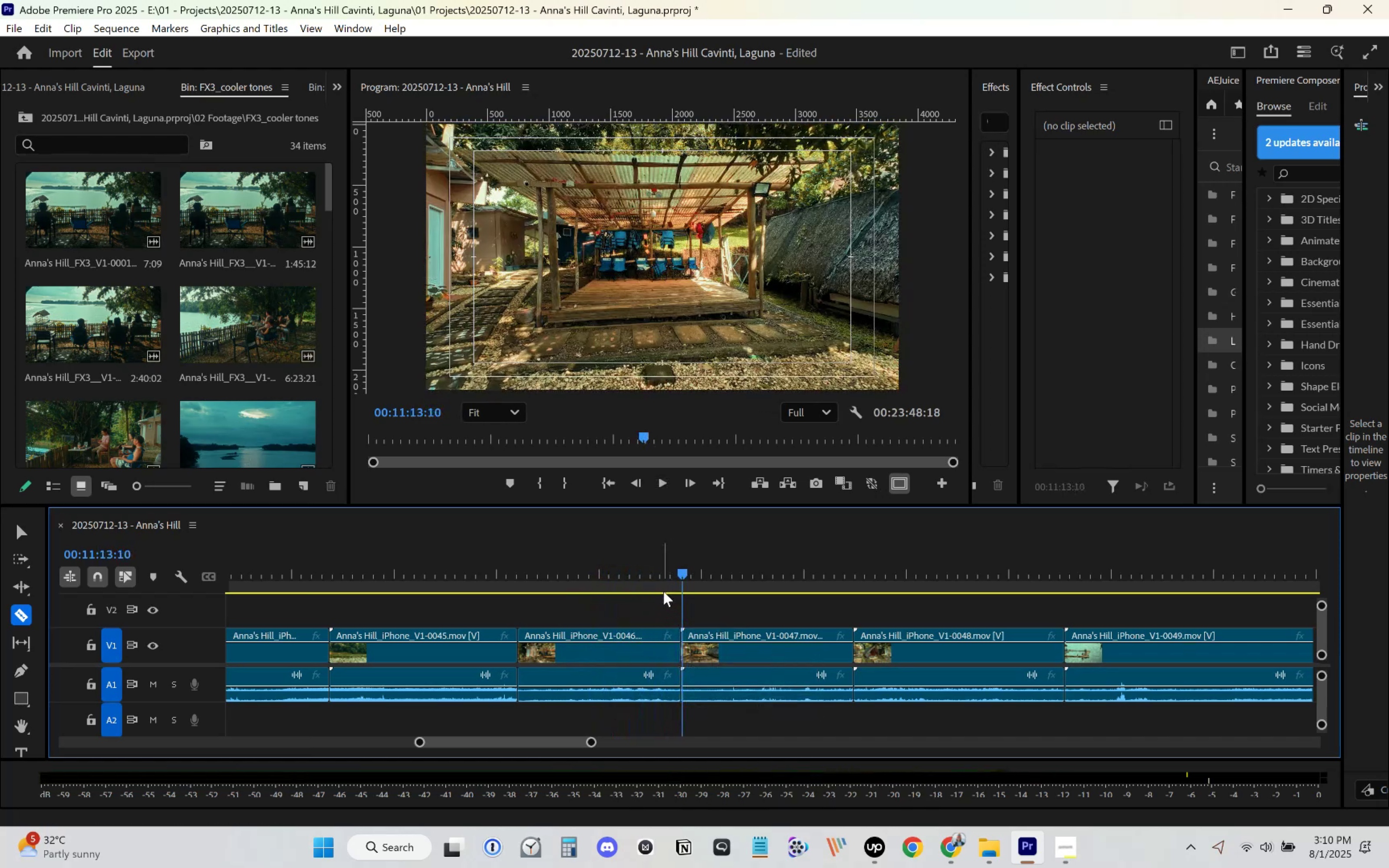 
left_click([666, 581])
 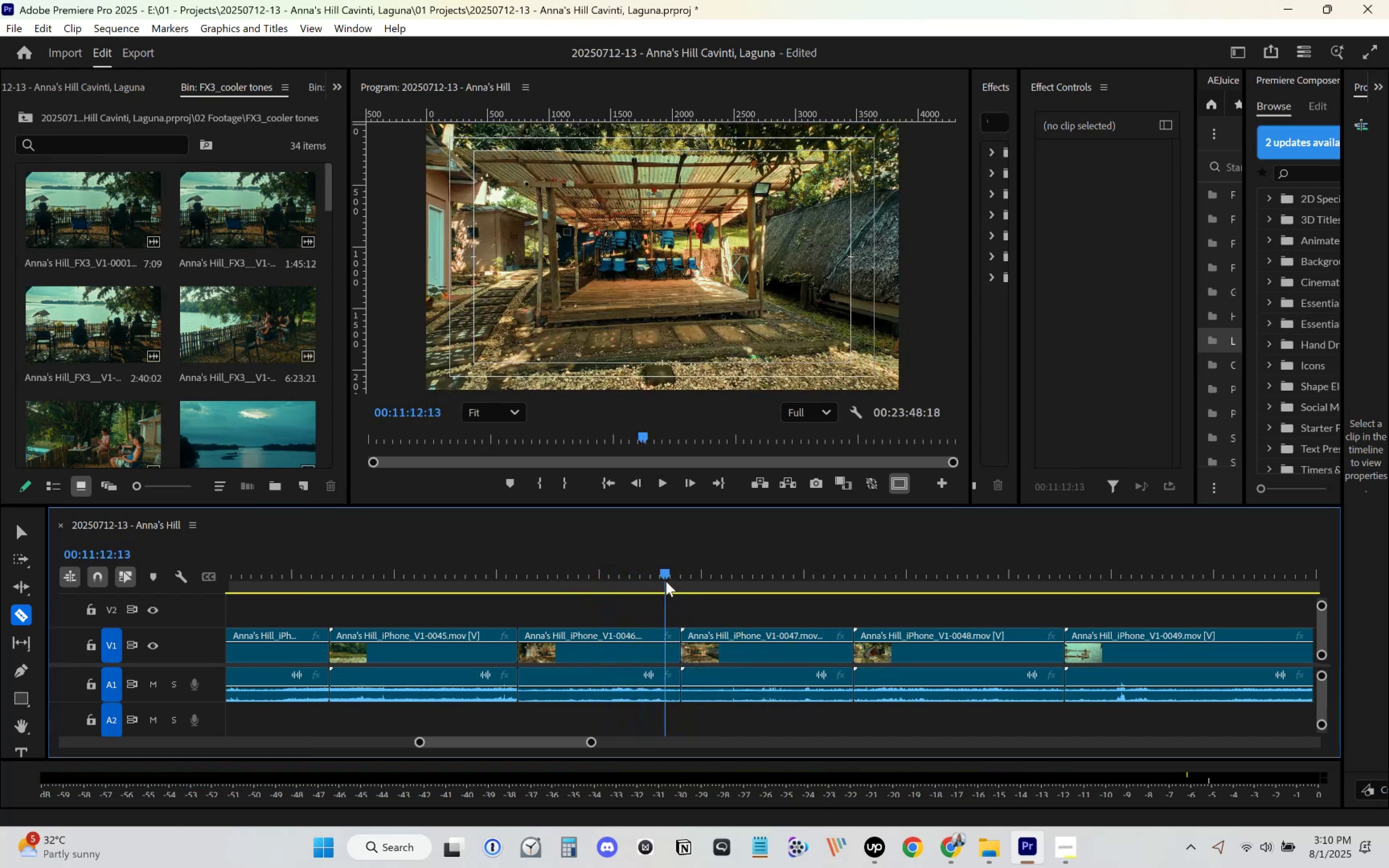 
key(Space)
 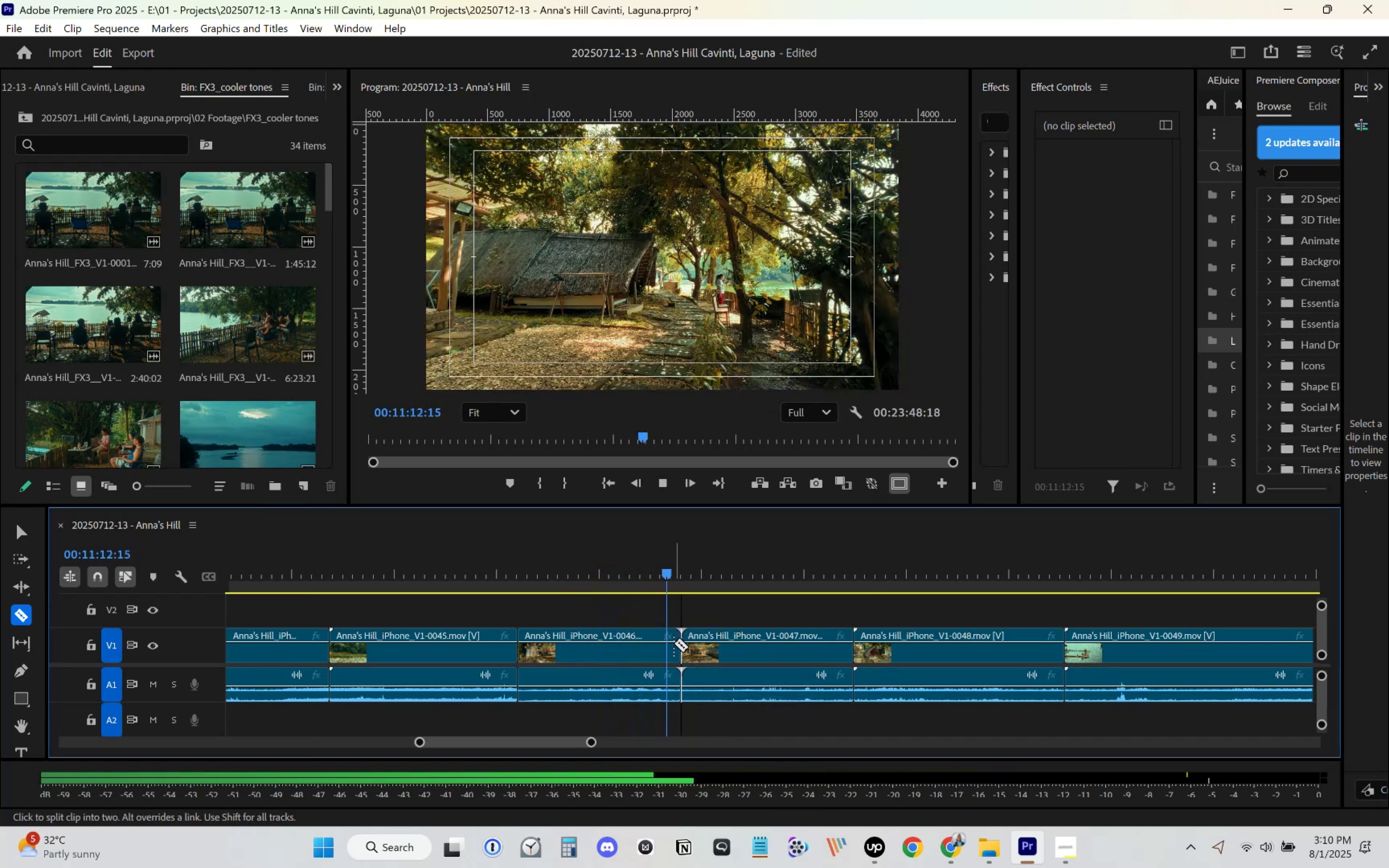 
key(Space)
 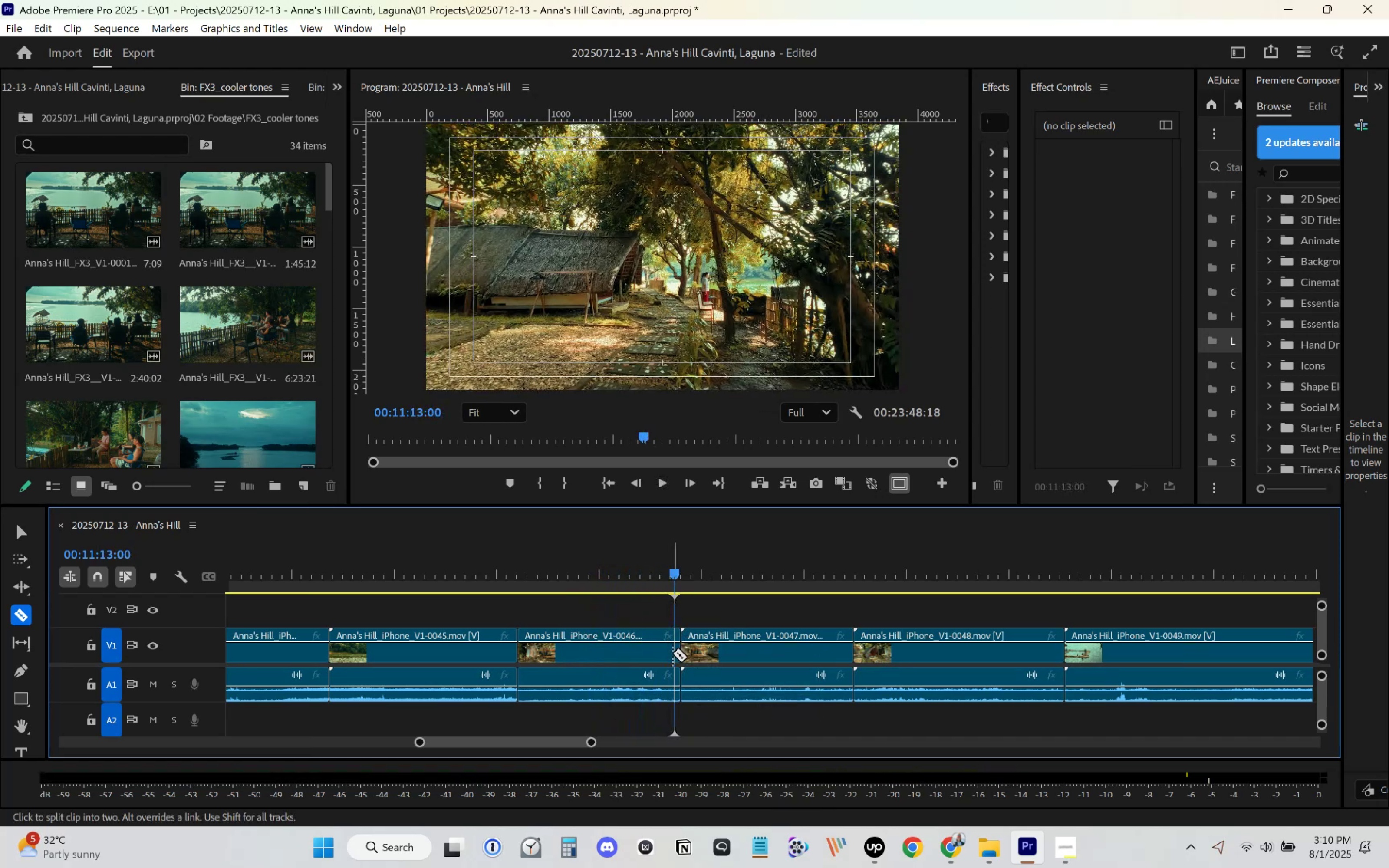 
left_click([674, 654])
 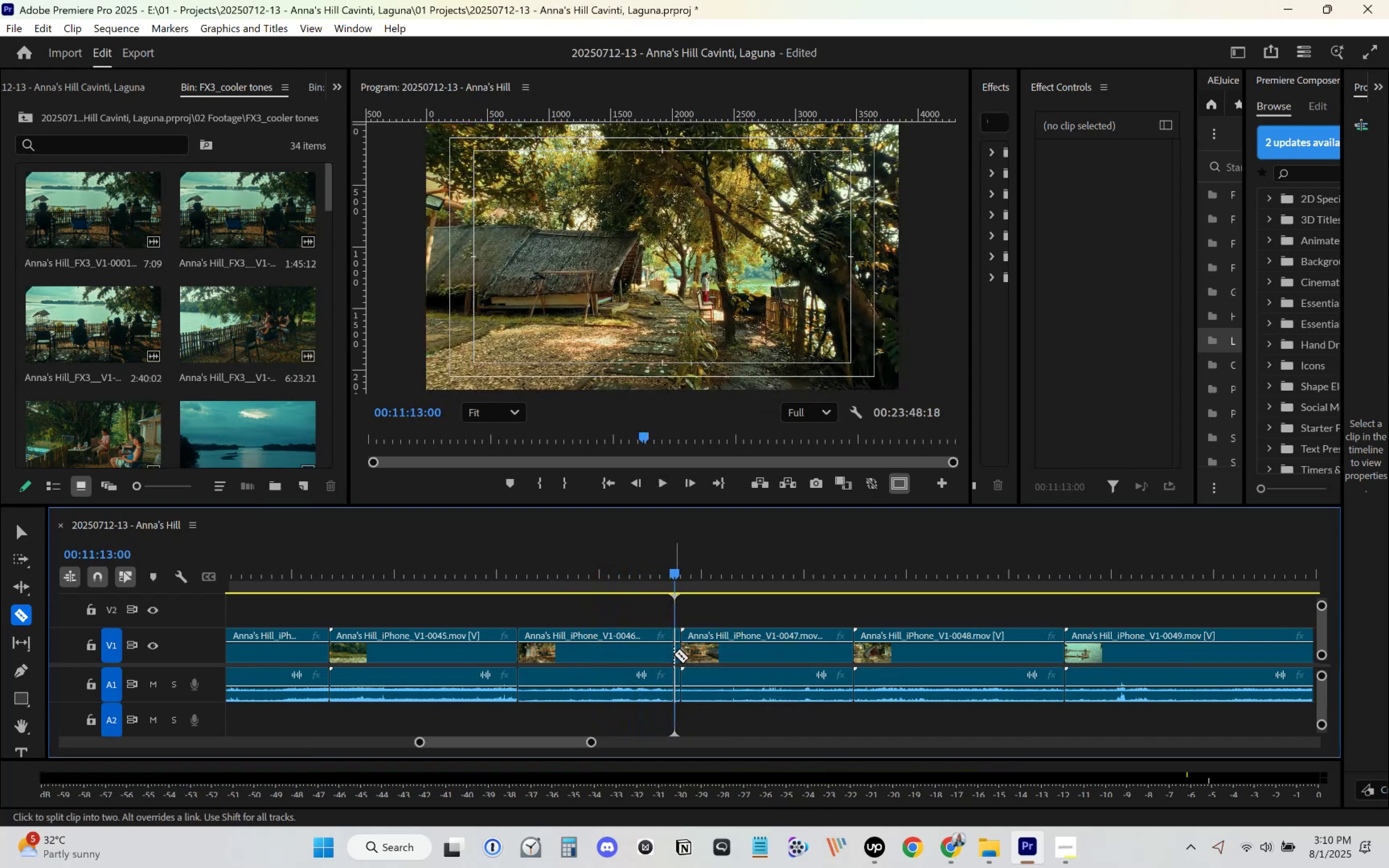 
key(V)
 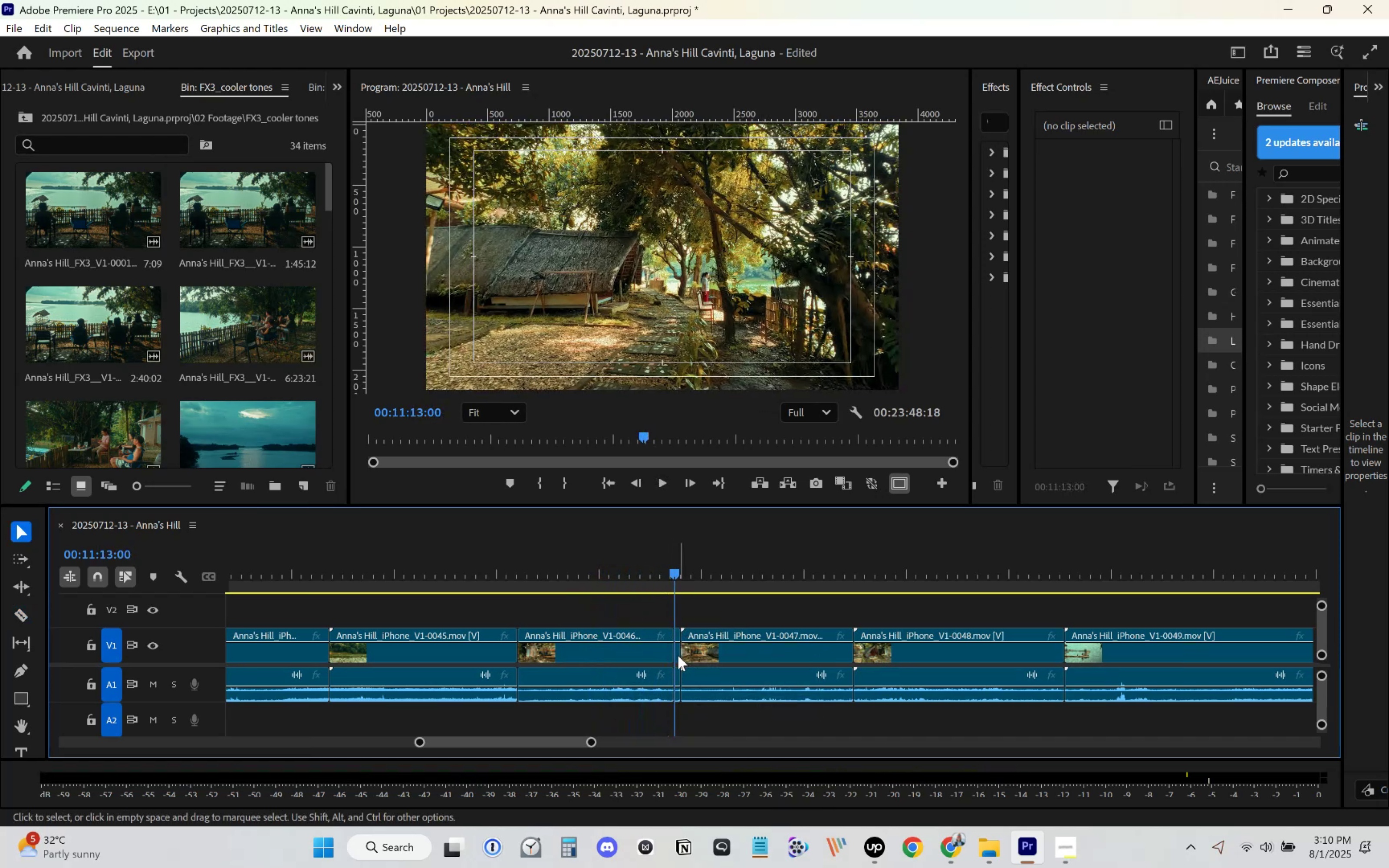 
double_click([678, 655])
 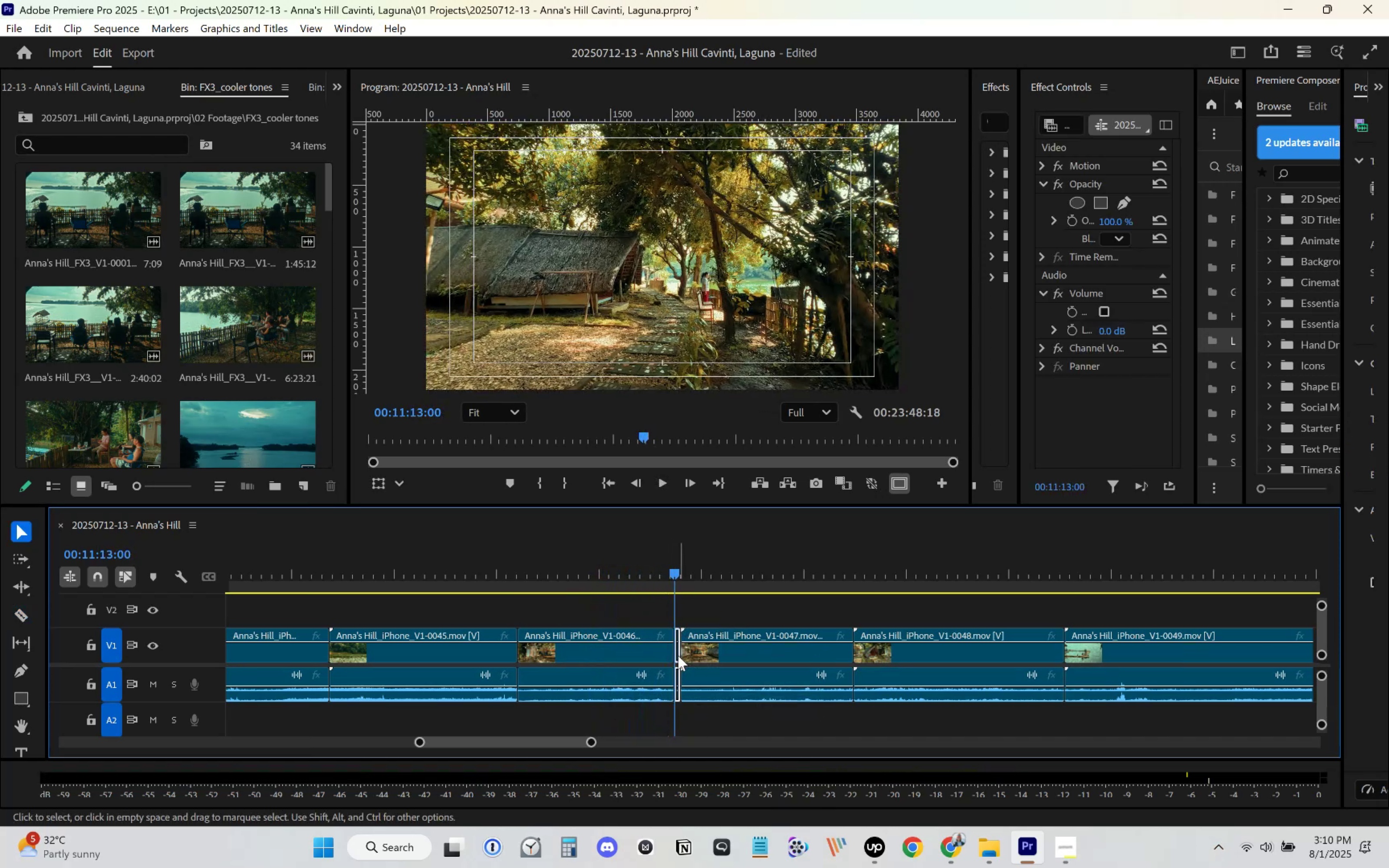 
key(Delete)
 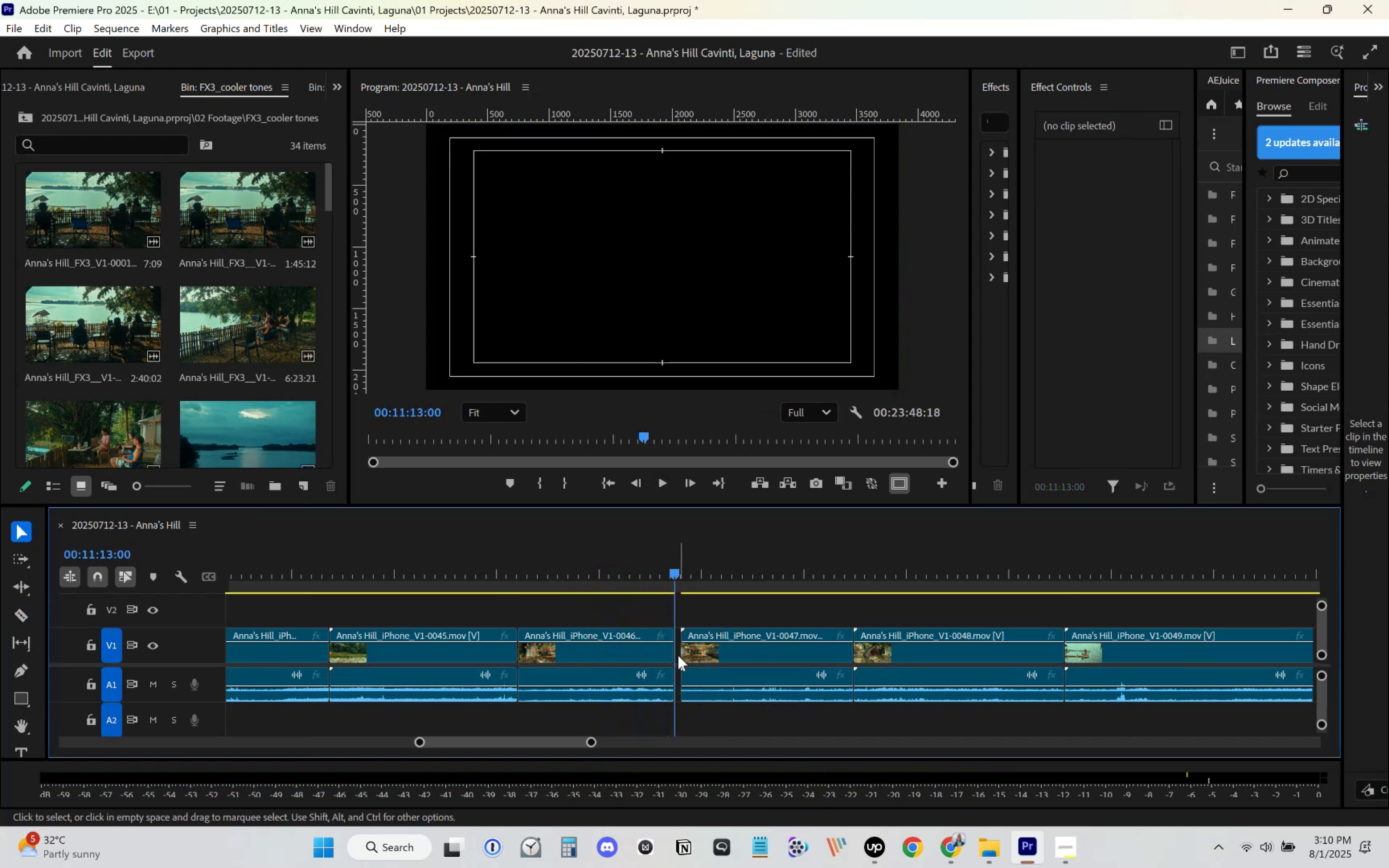 
left_click([678, 655])
 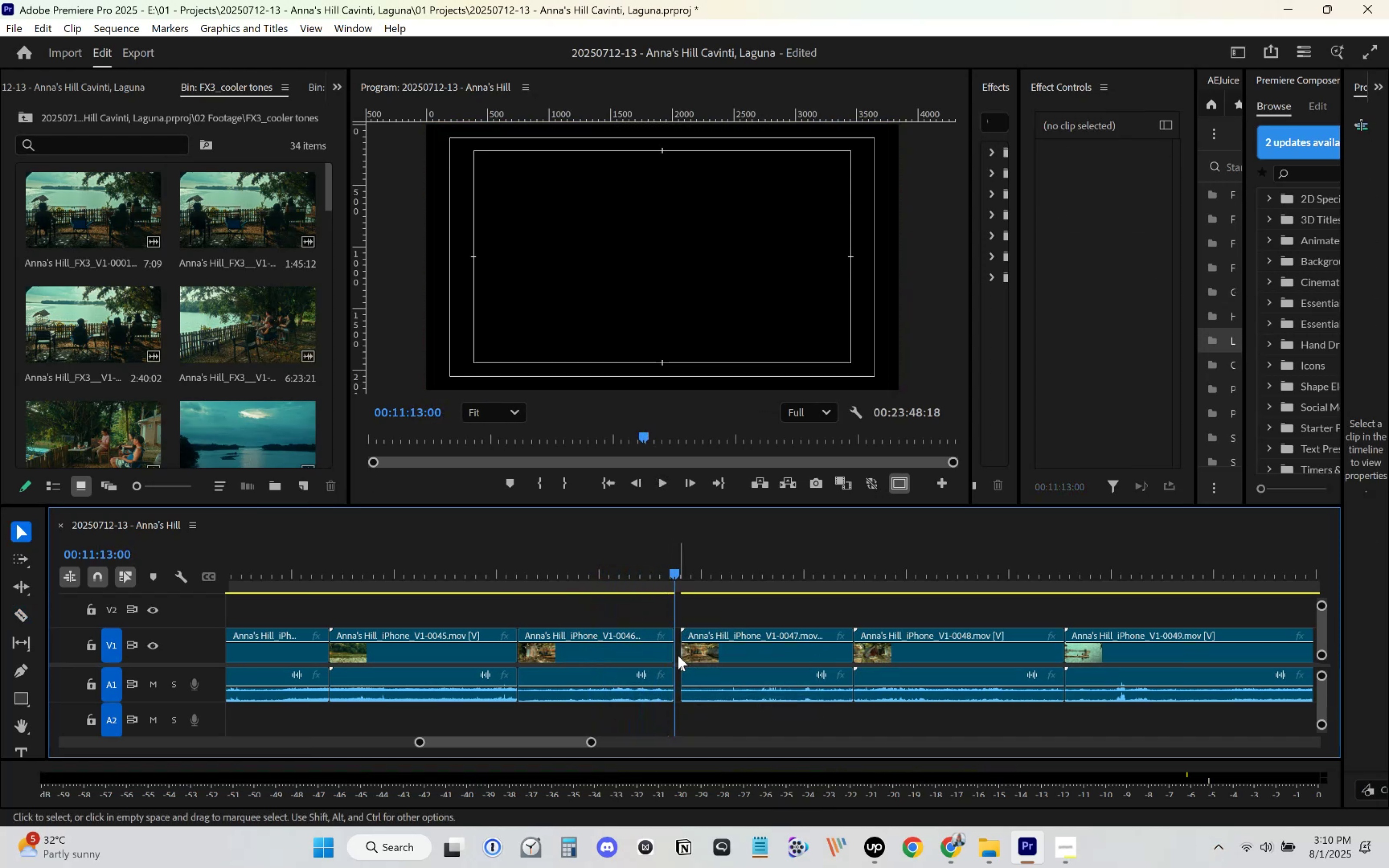 
key(Delete)
 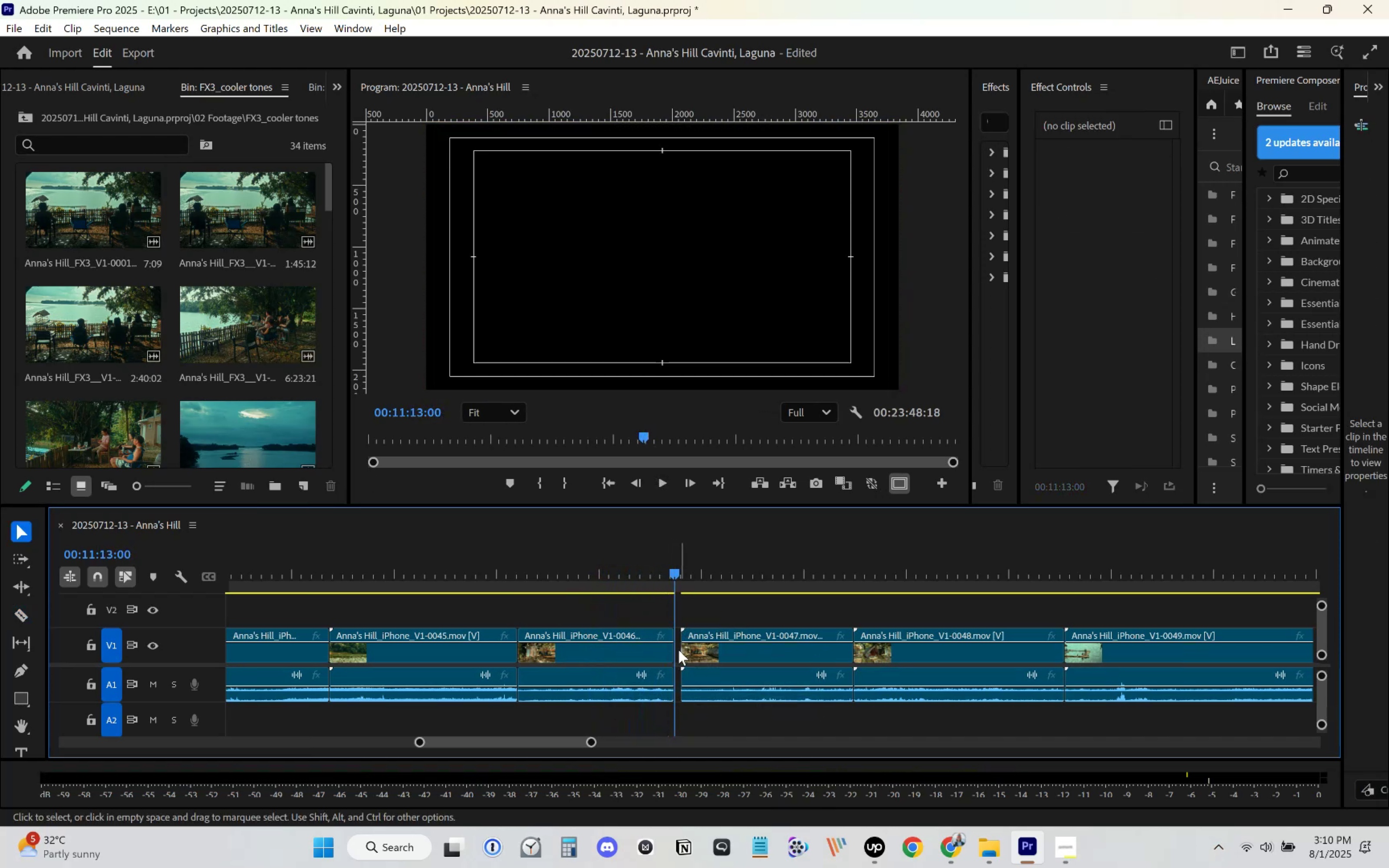 
left_click([678, 650])
 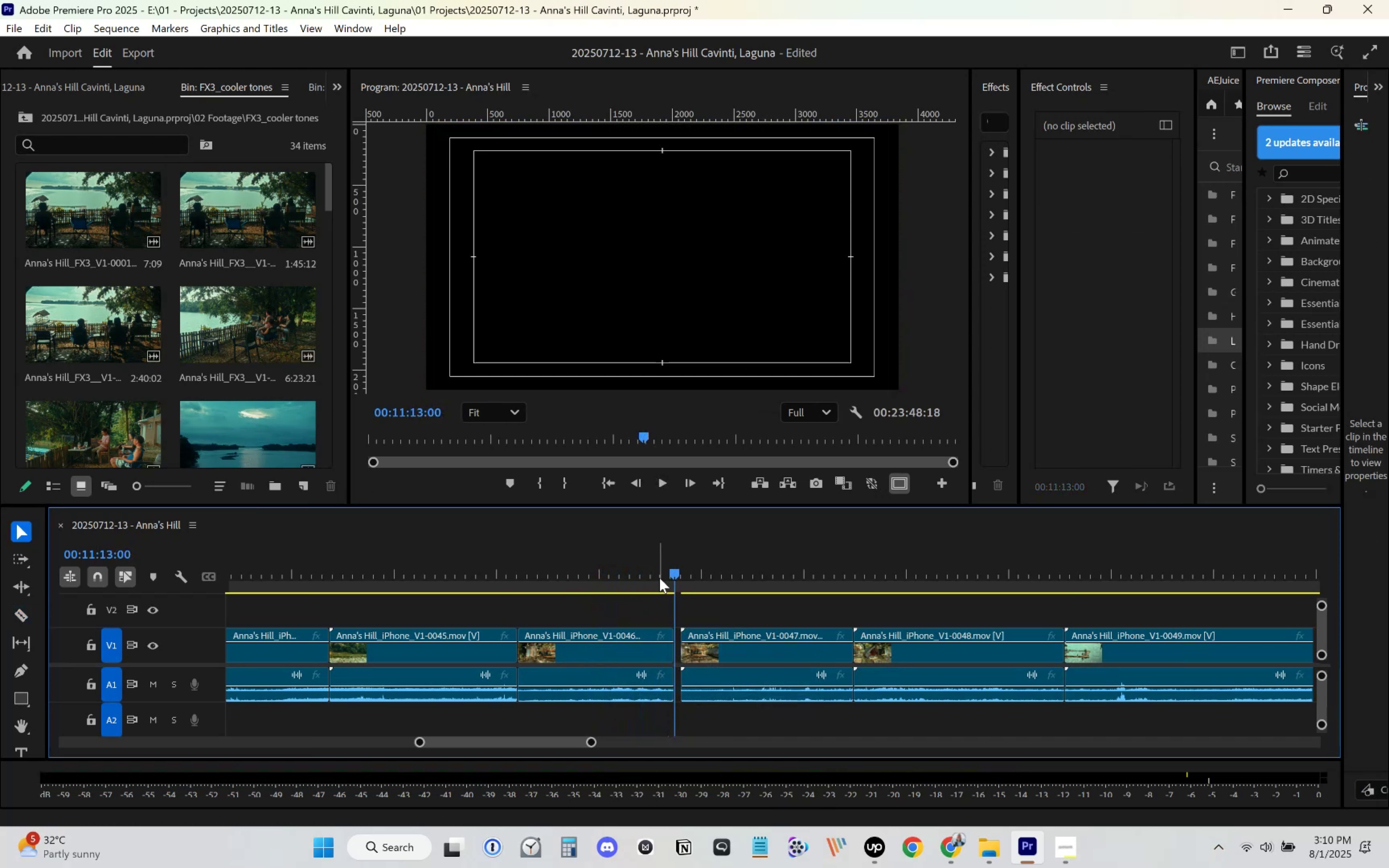 
left_click([659, 576])
 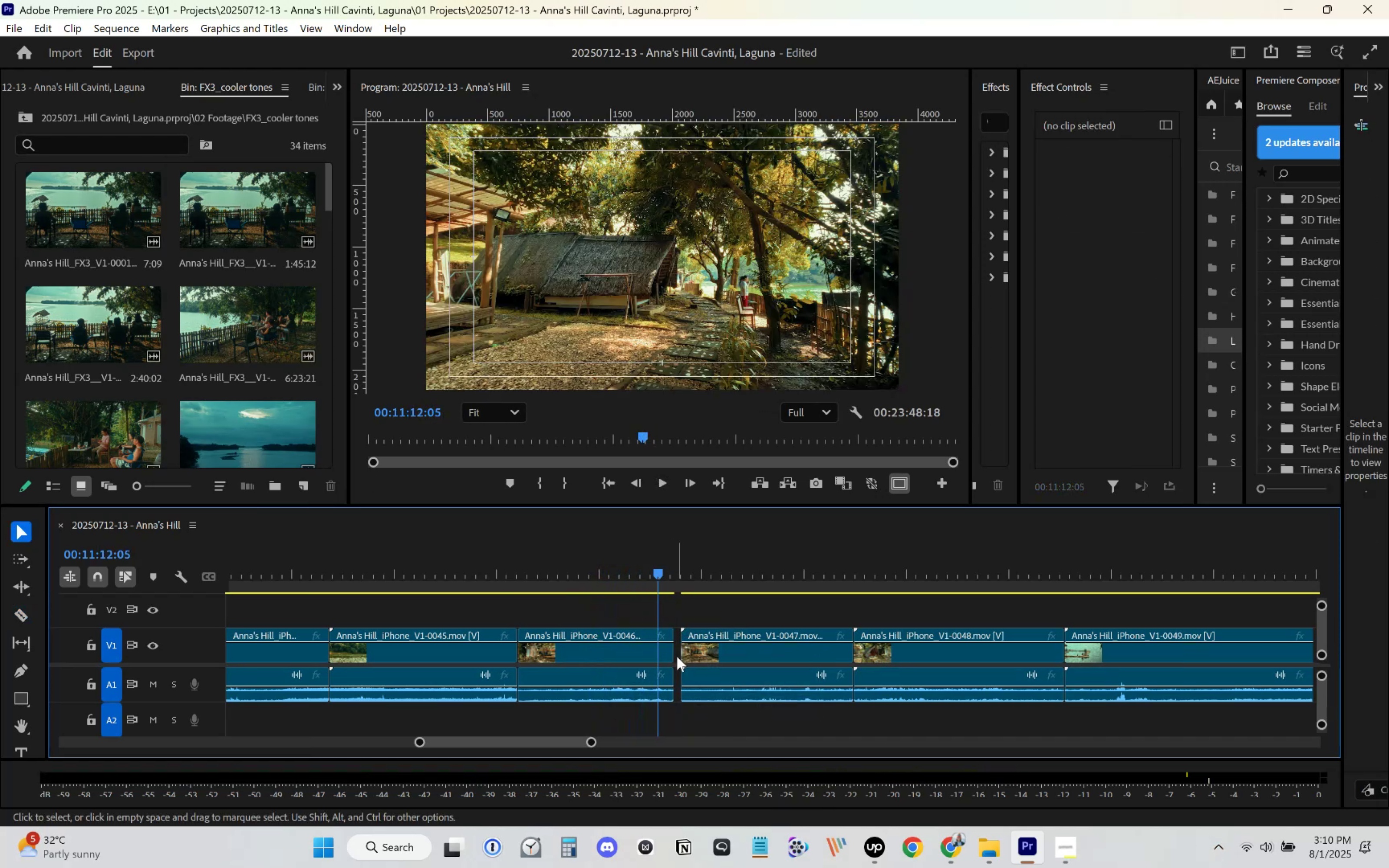 
left_click([677, 656])
 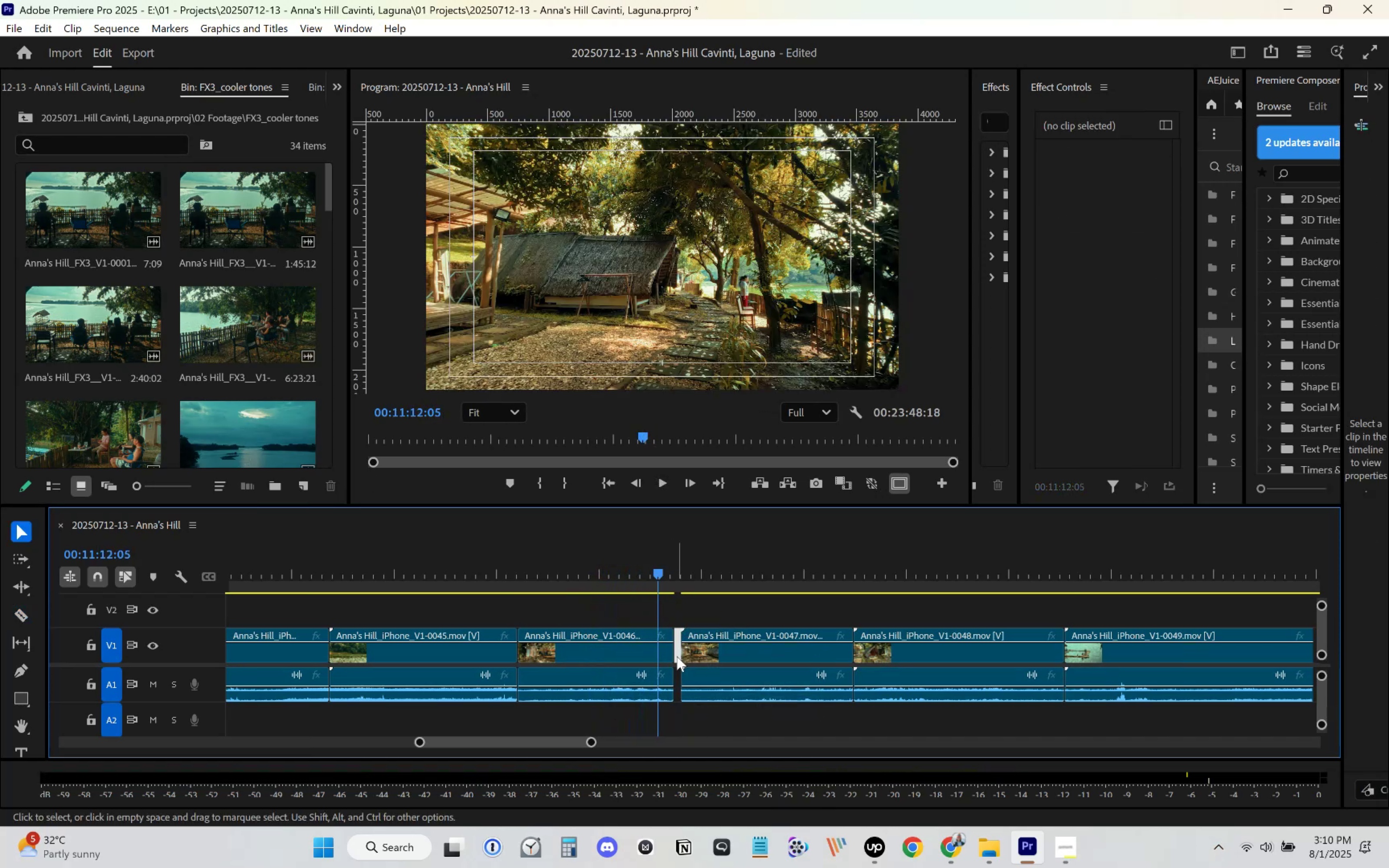 
key(Delete)
 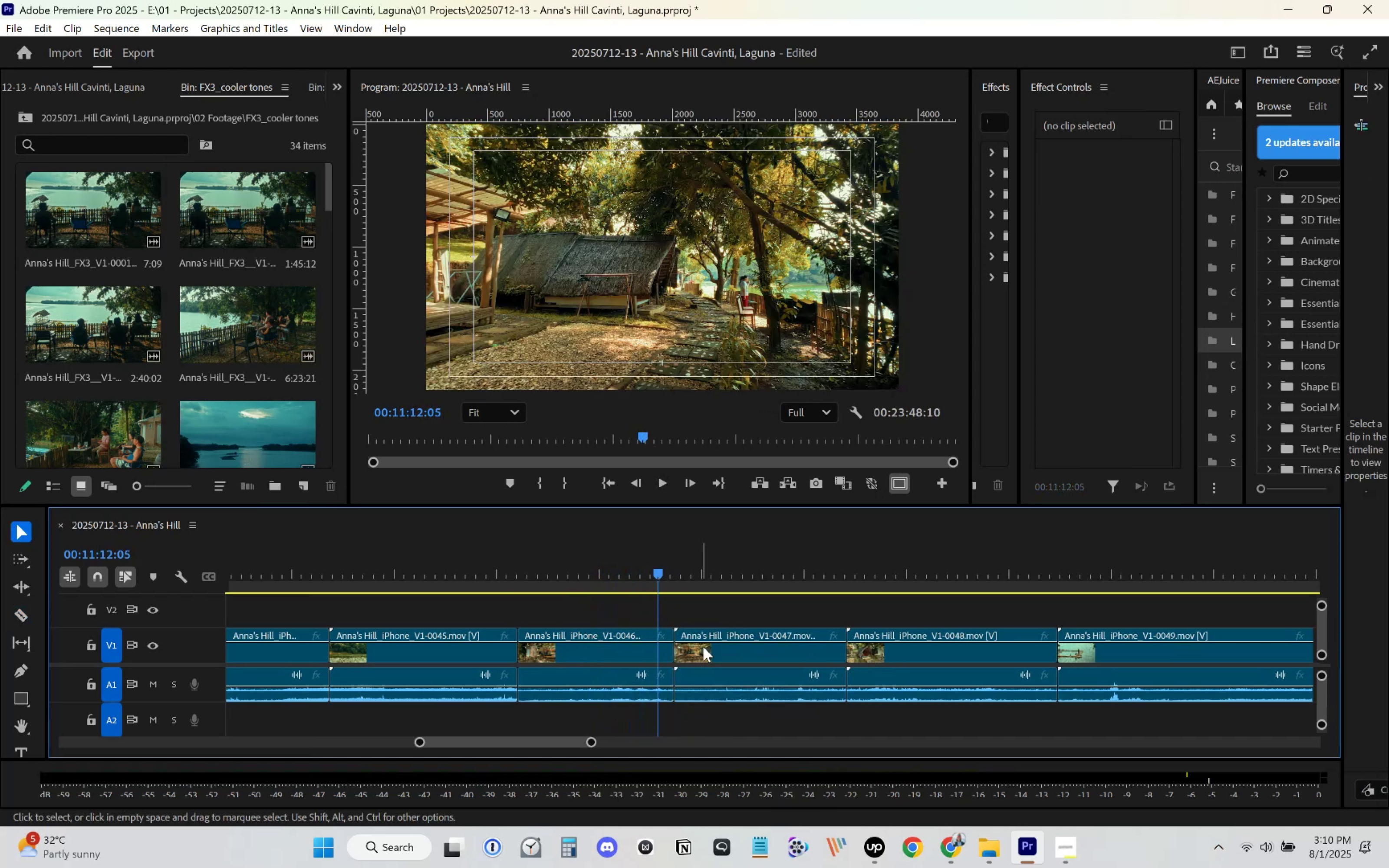 
key(Space)
 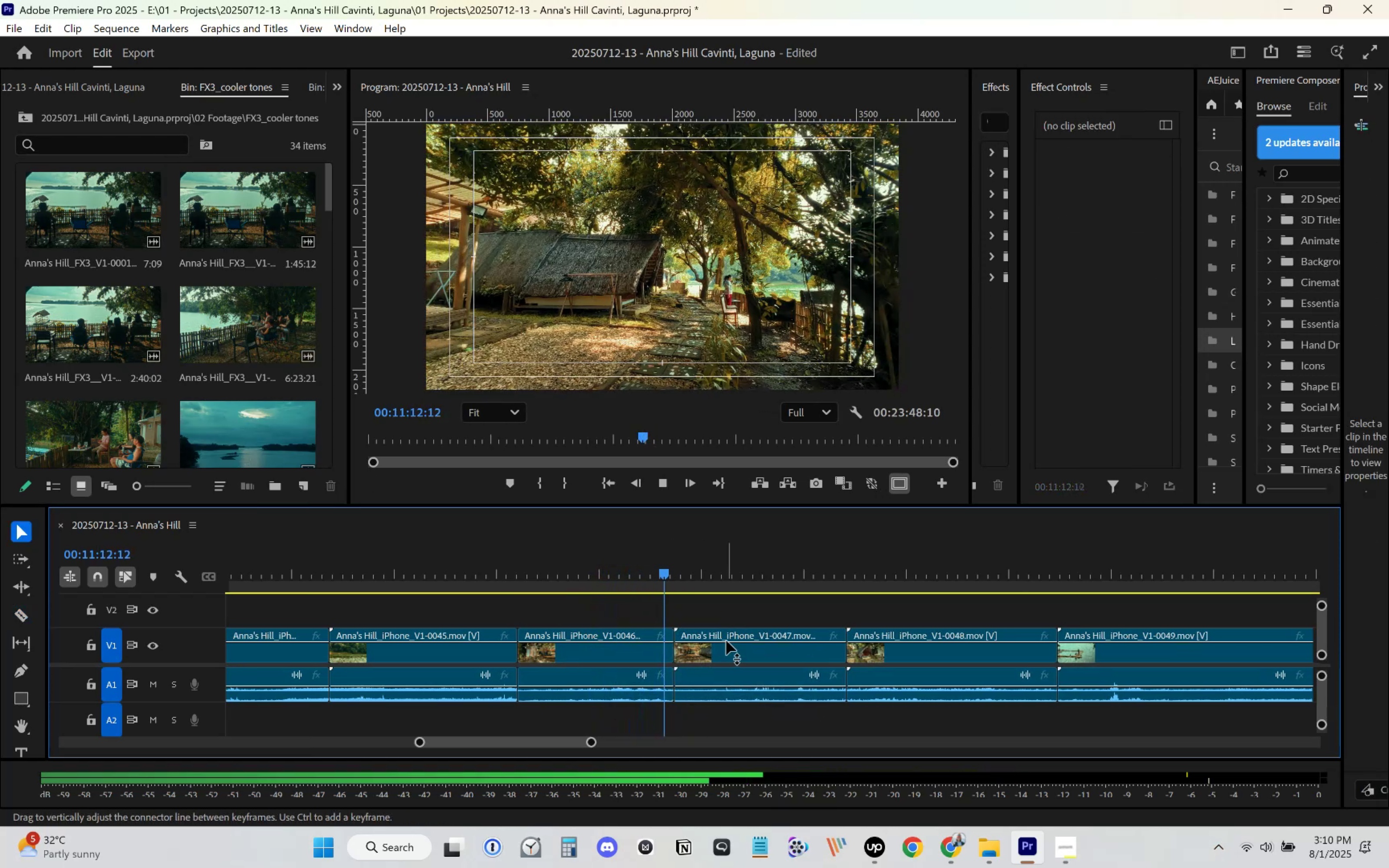 
scroll: coordinate [726, 641], scroll_direction: down, amount: 1.0
 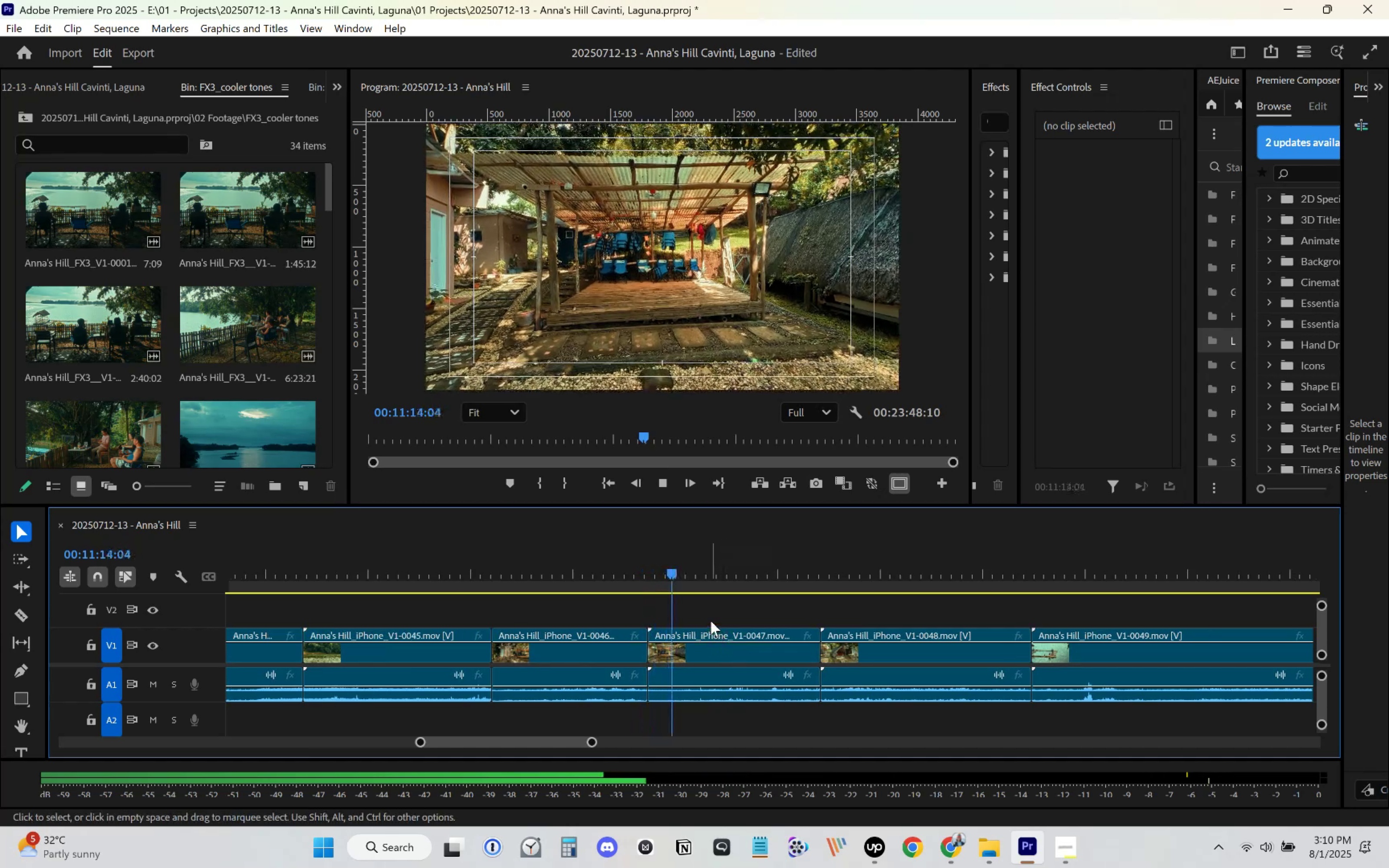 
key(Space)
 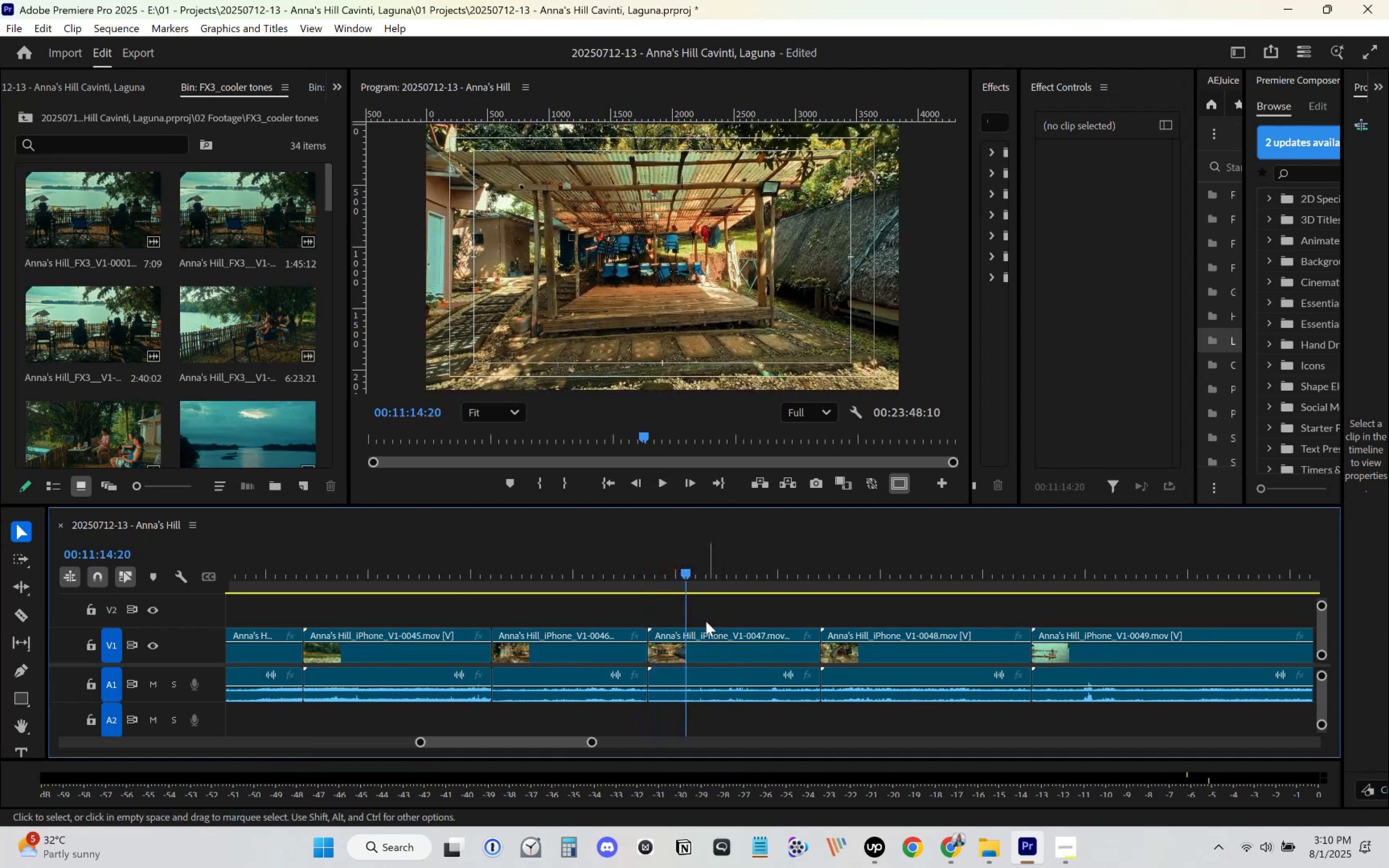 
key(C)
 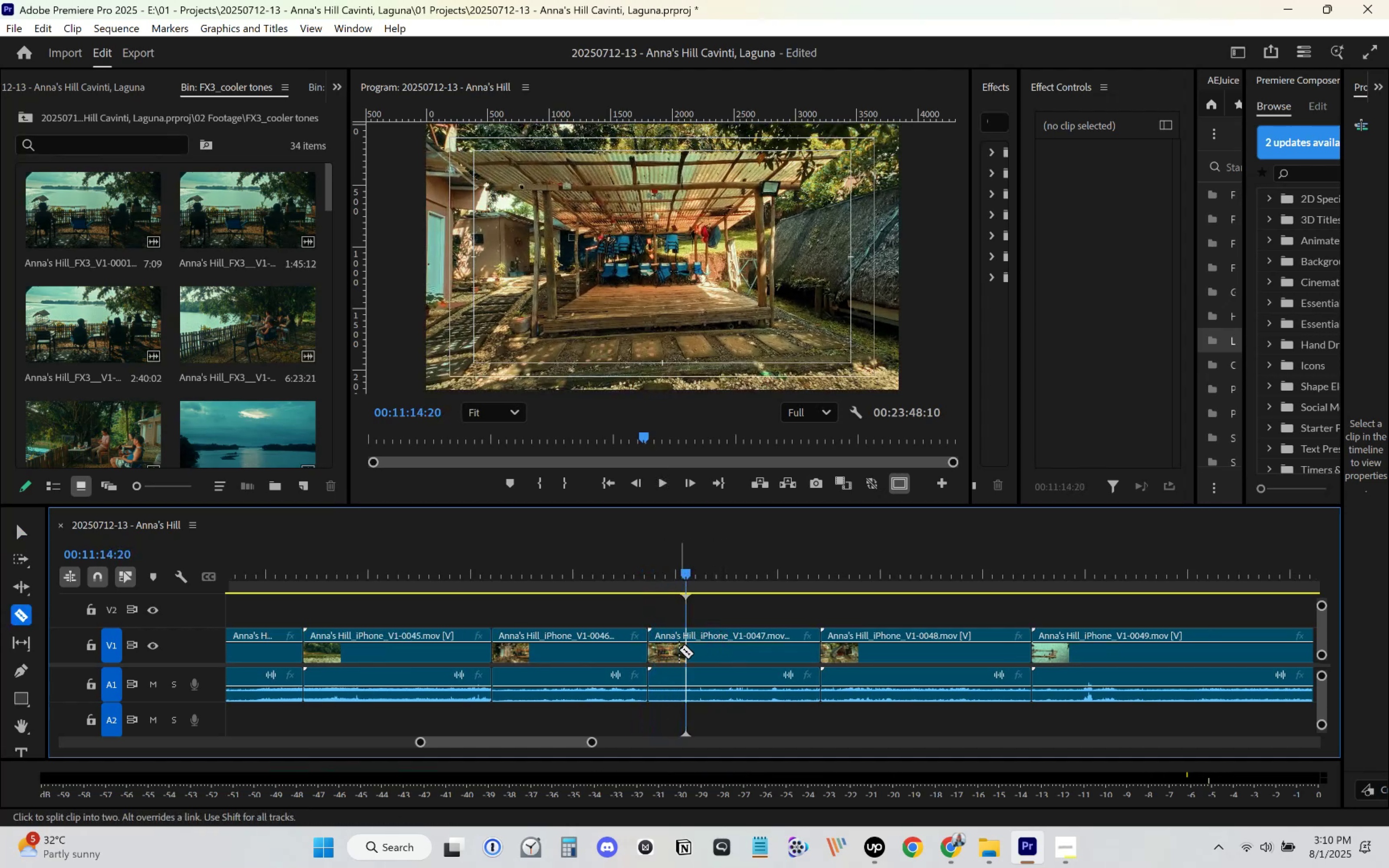 
left_click([683, 649])
 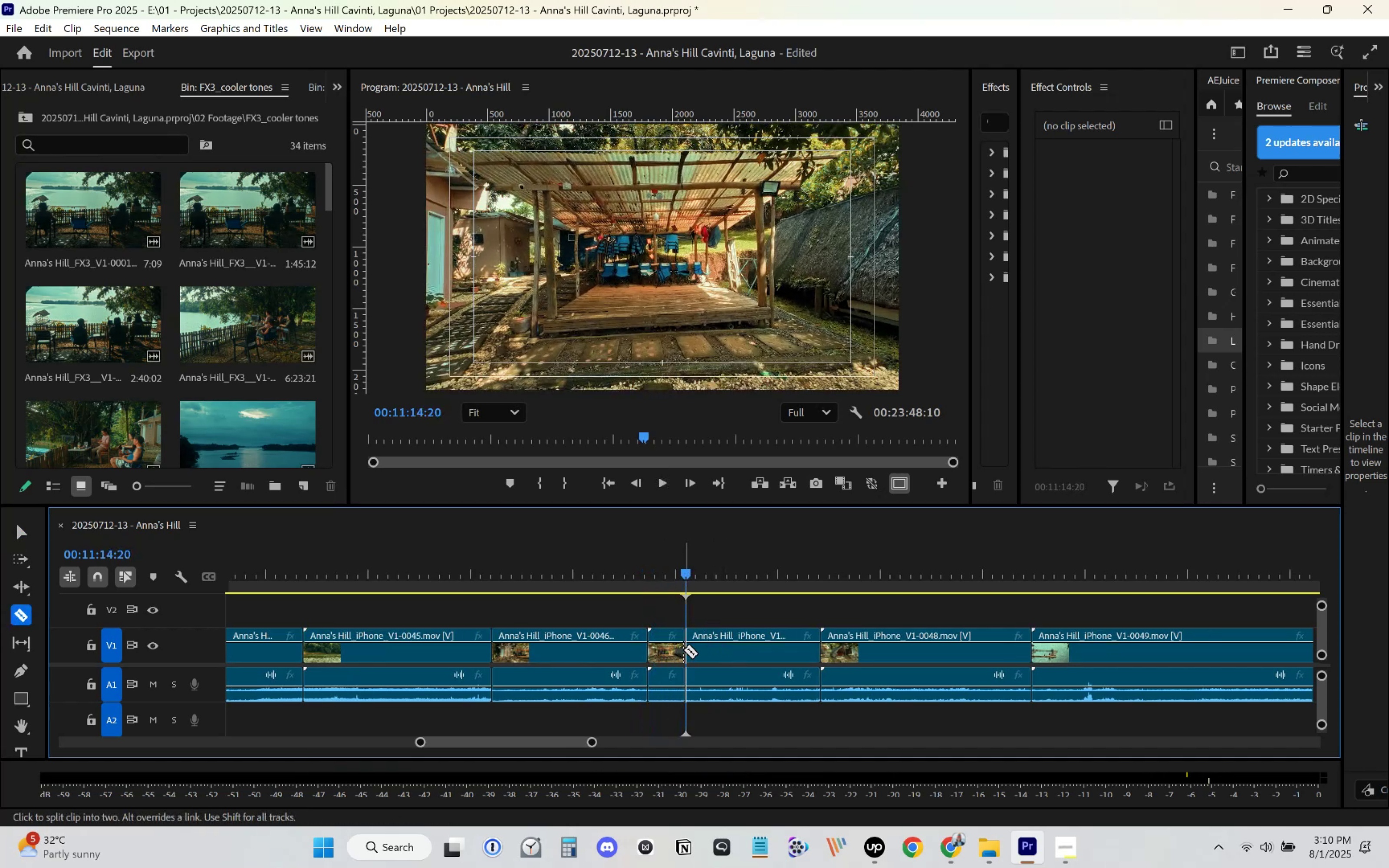 
key(V)
 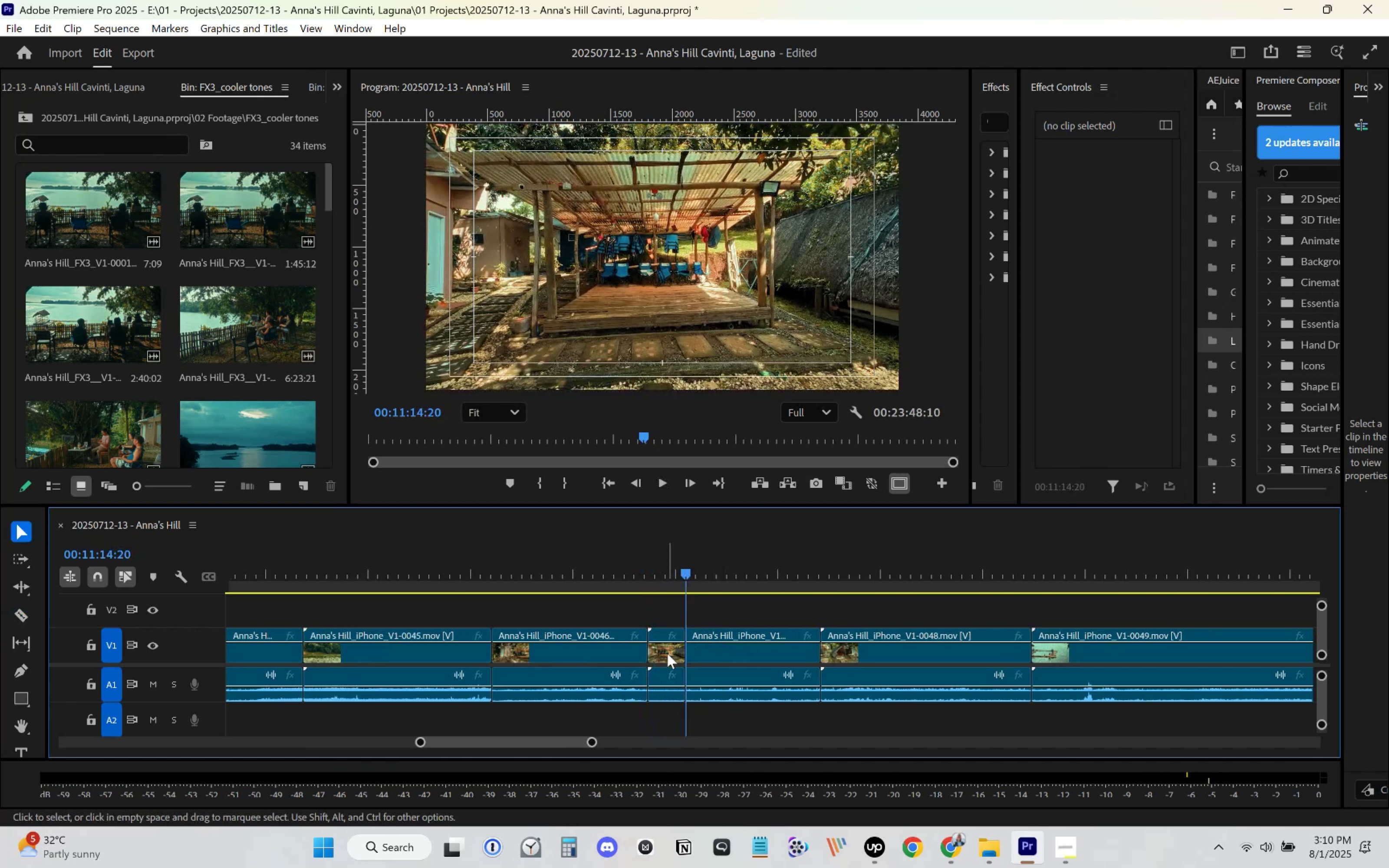 
double_click([667, 654])
 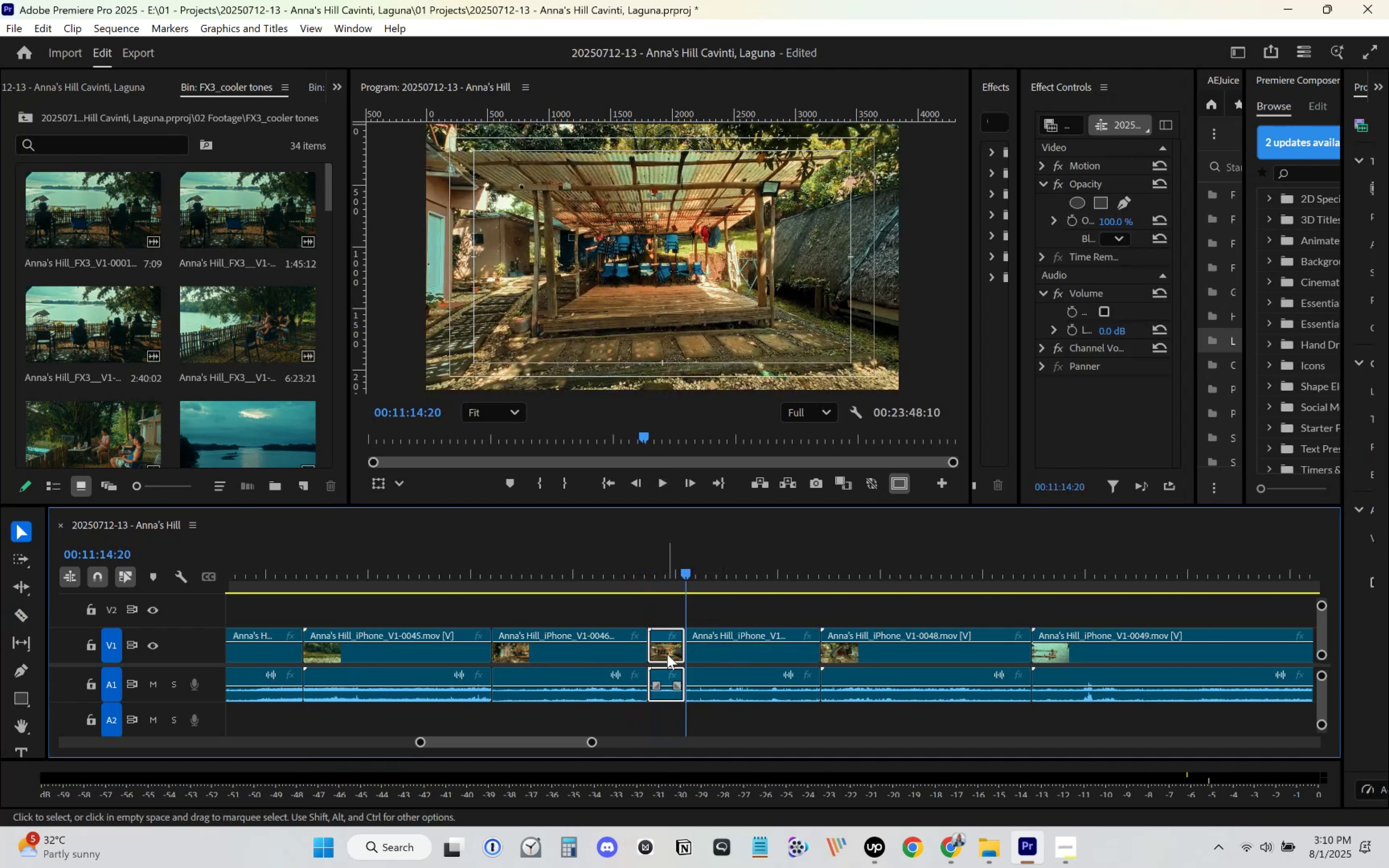 
key(Delete)
 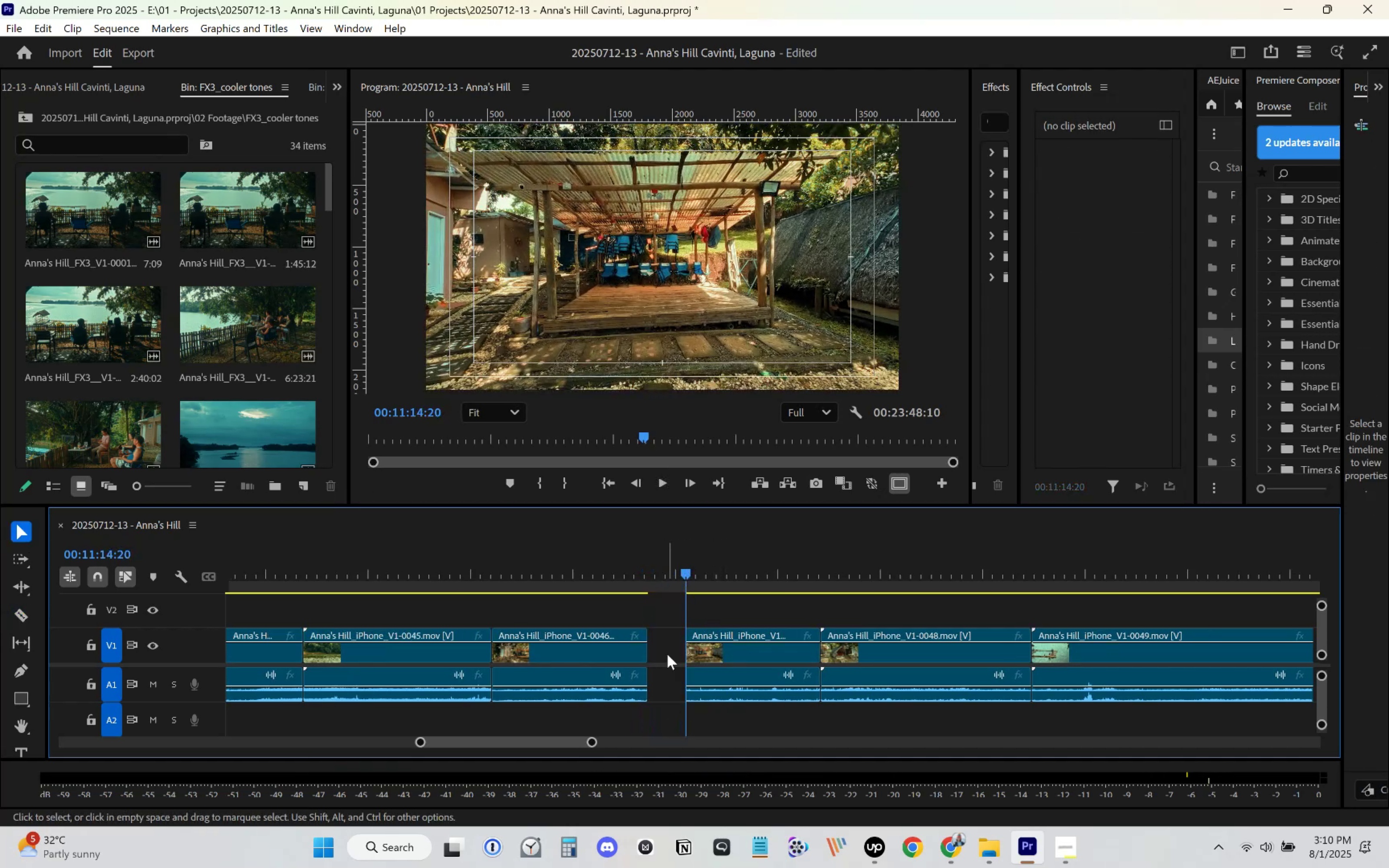 
left_click([667, 654])
 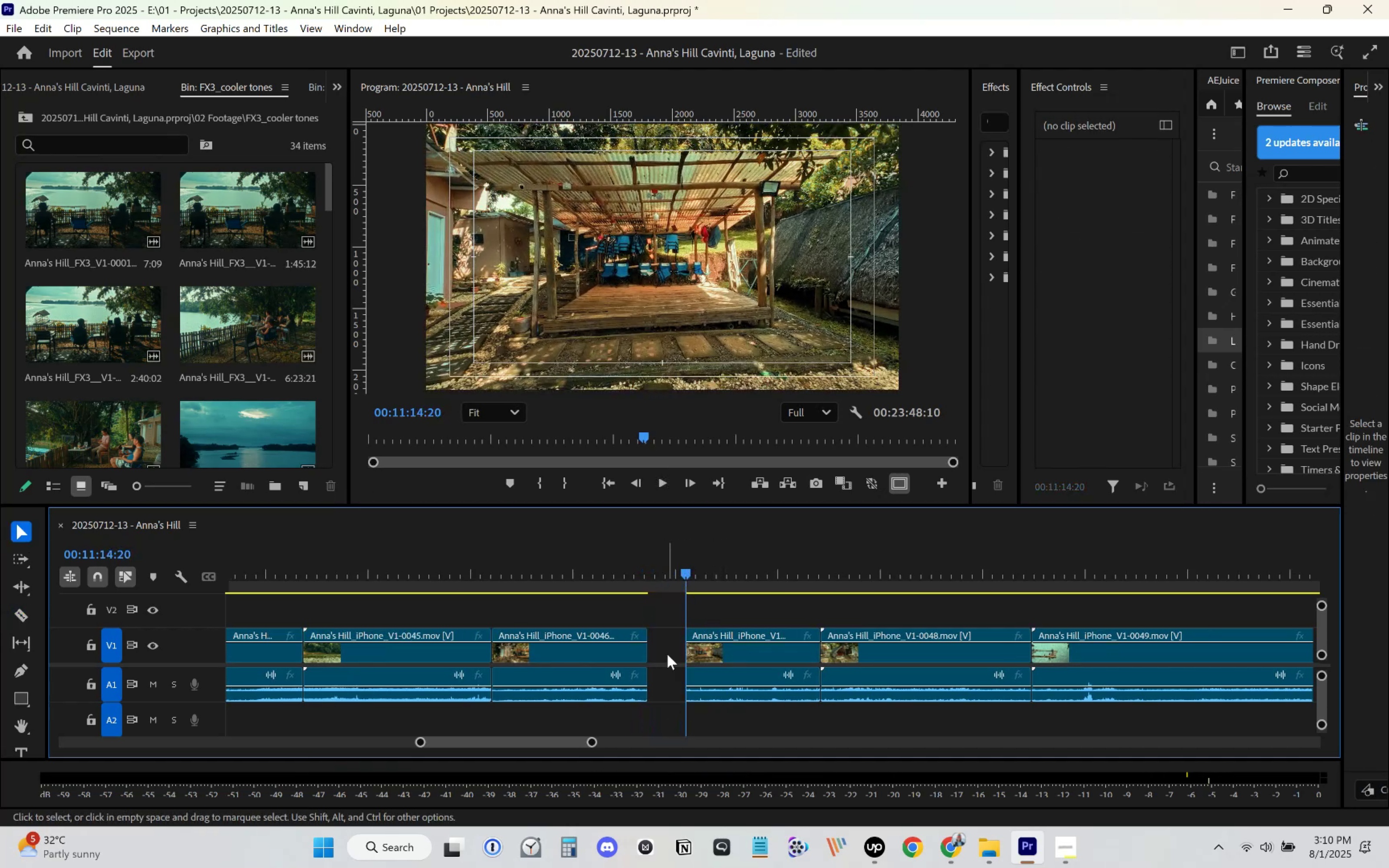 
key(Delete)
 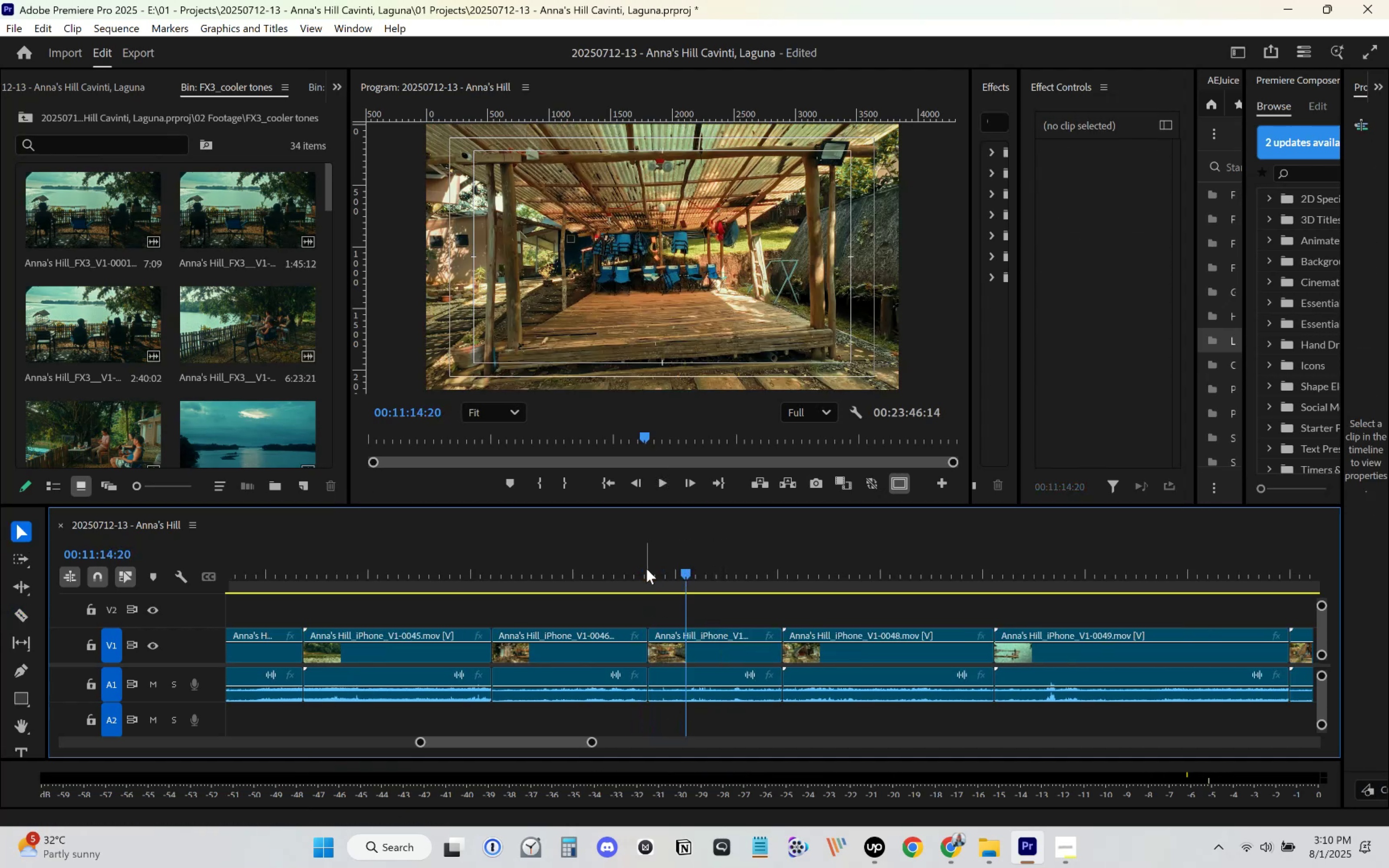 
left_click([646, 568])
 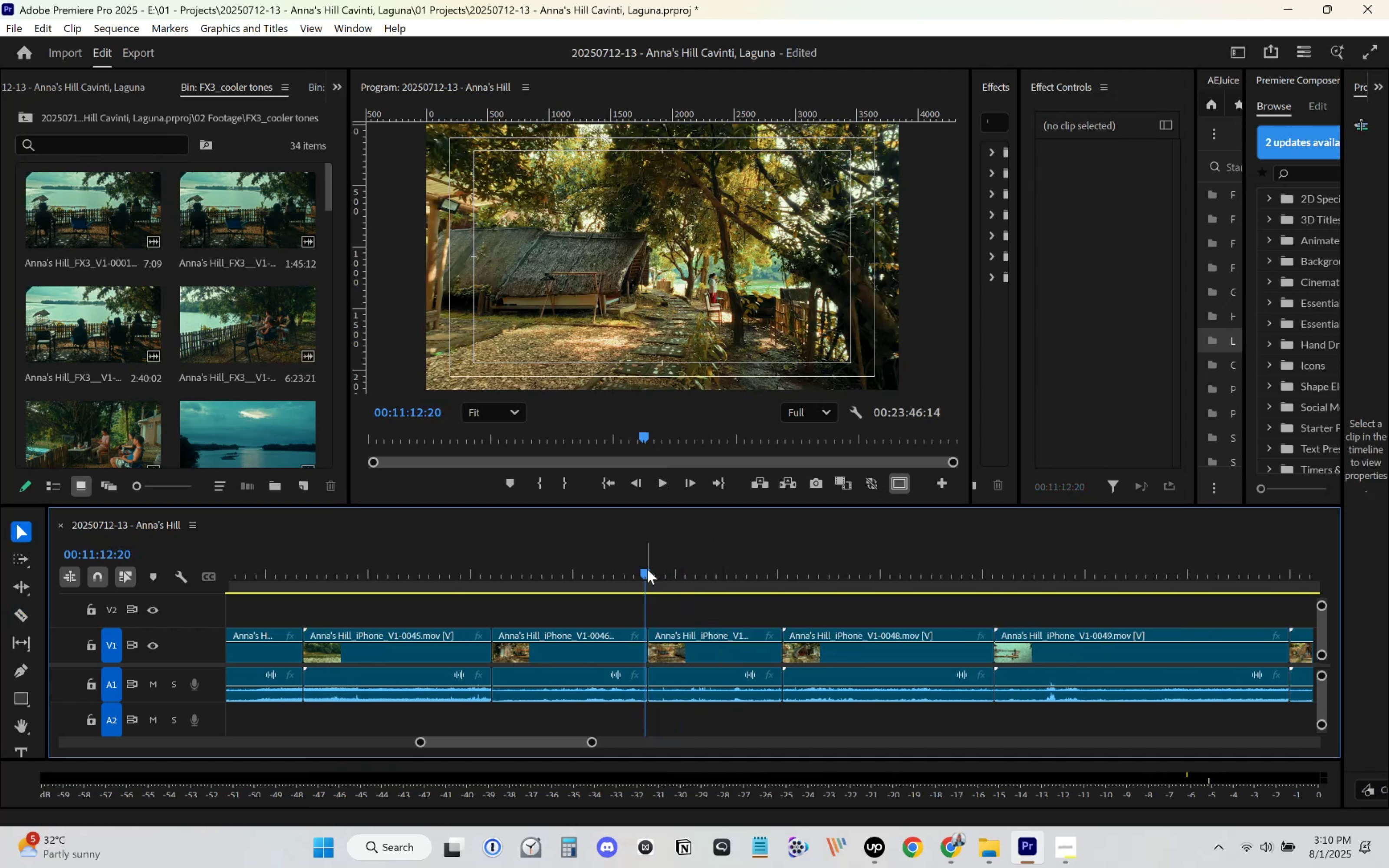 
key(Space)
 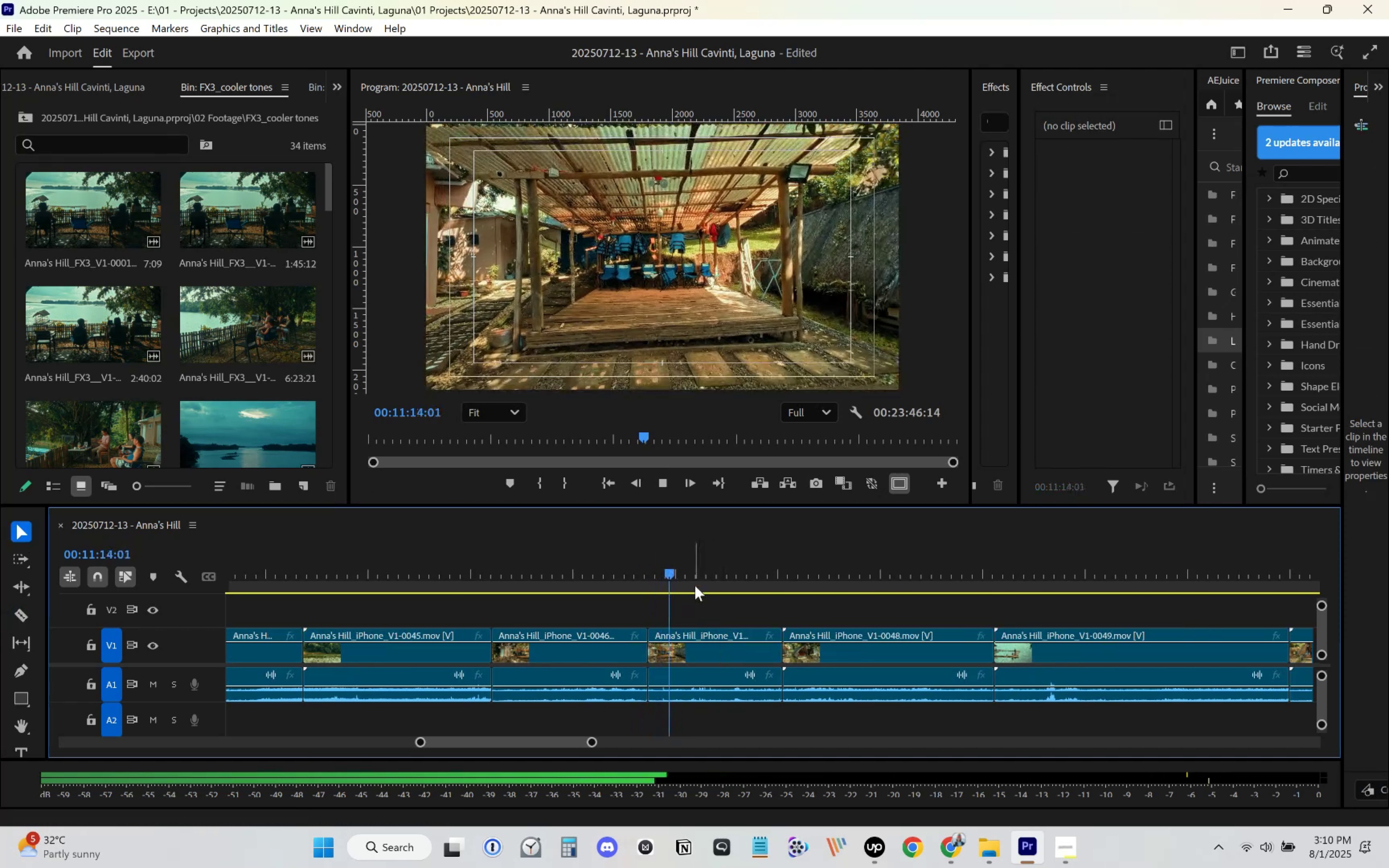 
scroll: coordinate [717, 622], scroll_direction: down, amount: 2.0
 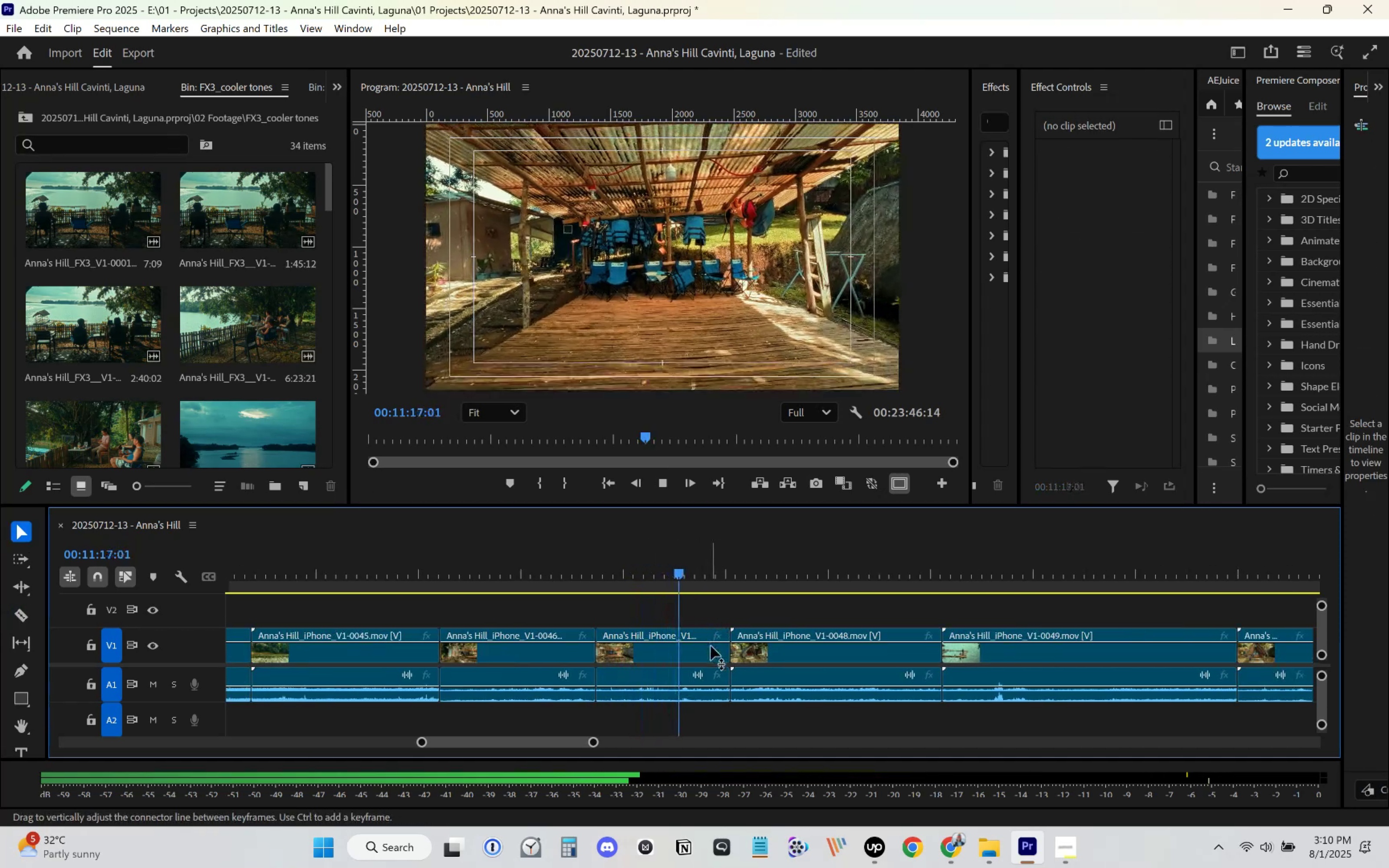 
key(C)
 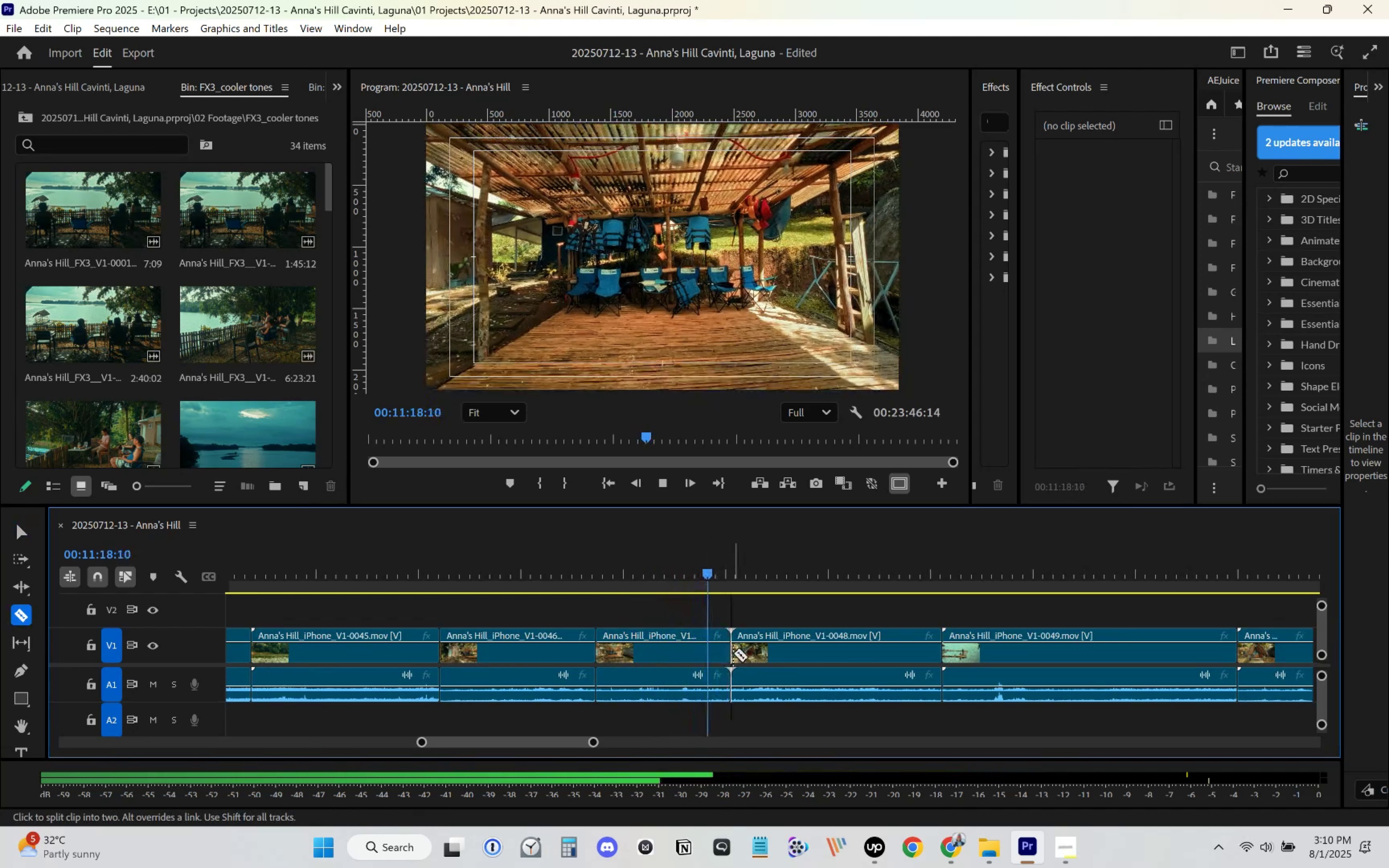 
key(Space)
 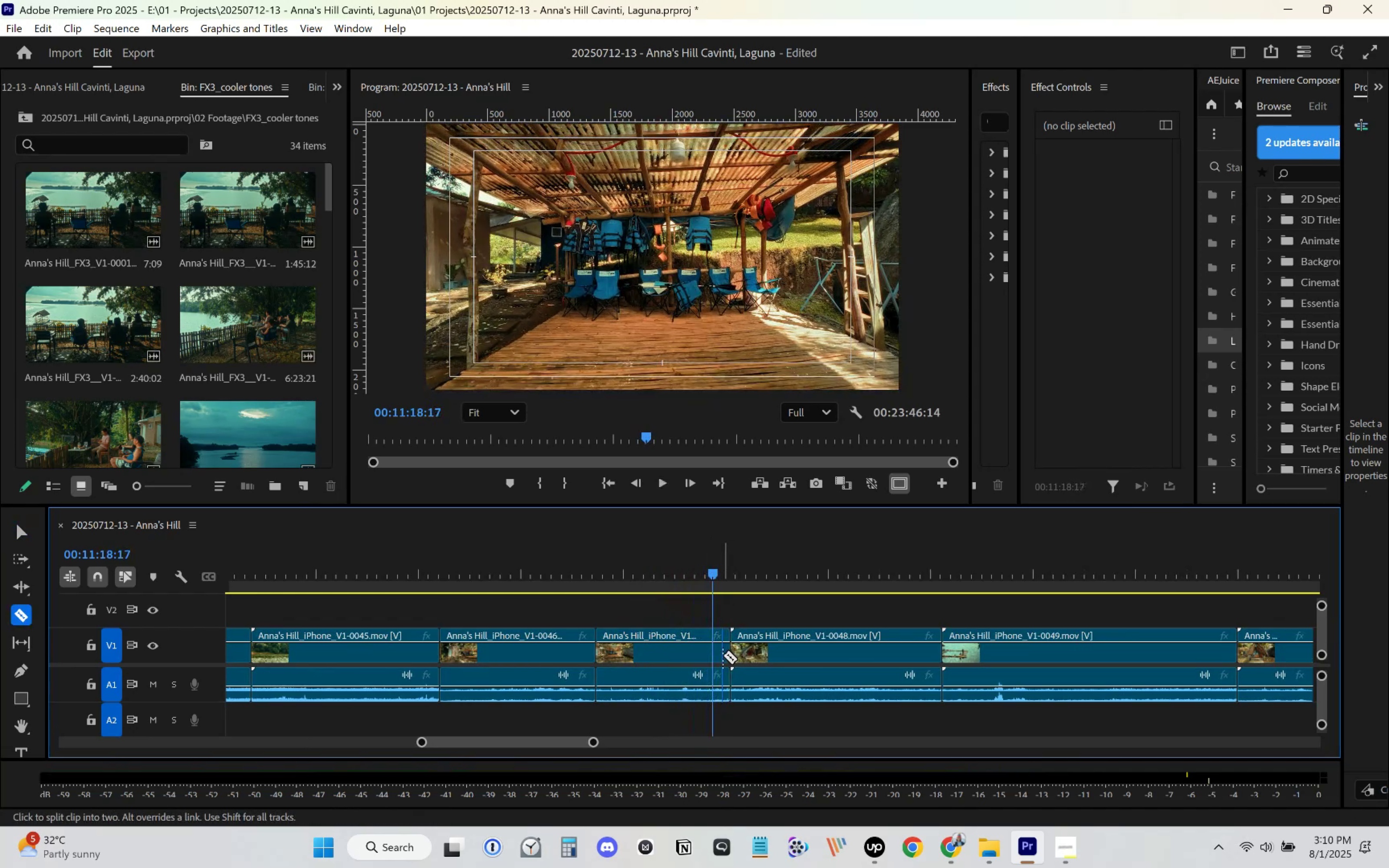 
key(Space)
 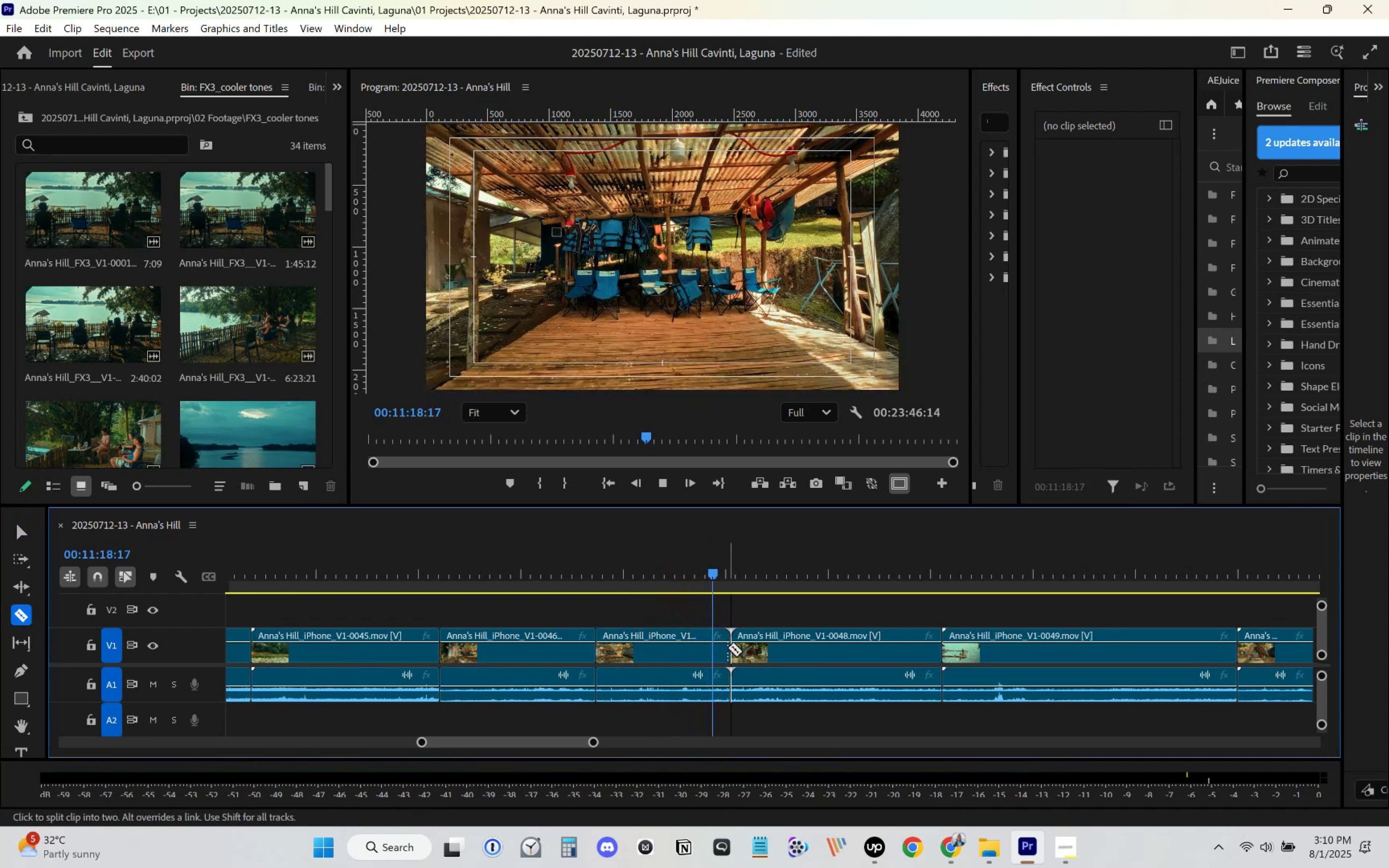 
key(Space)
 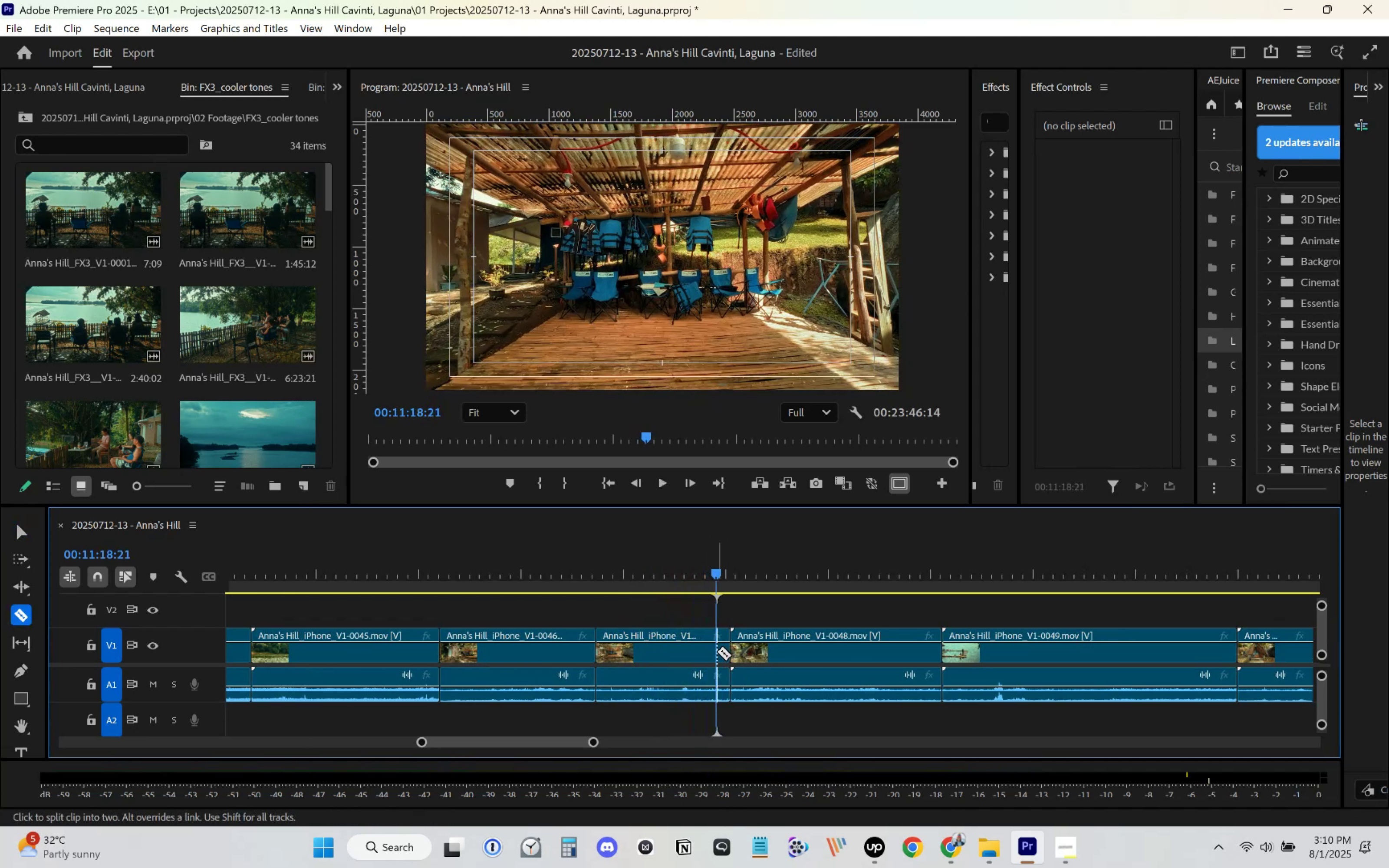 
left_click([716, 651])
 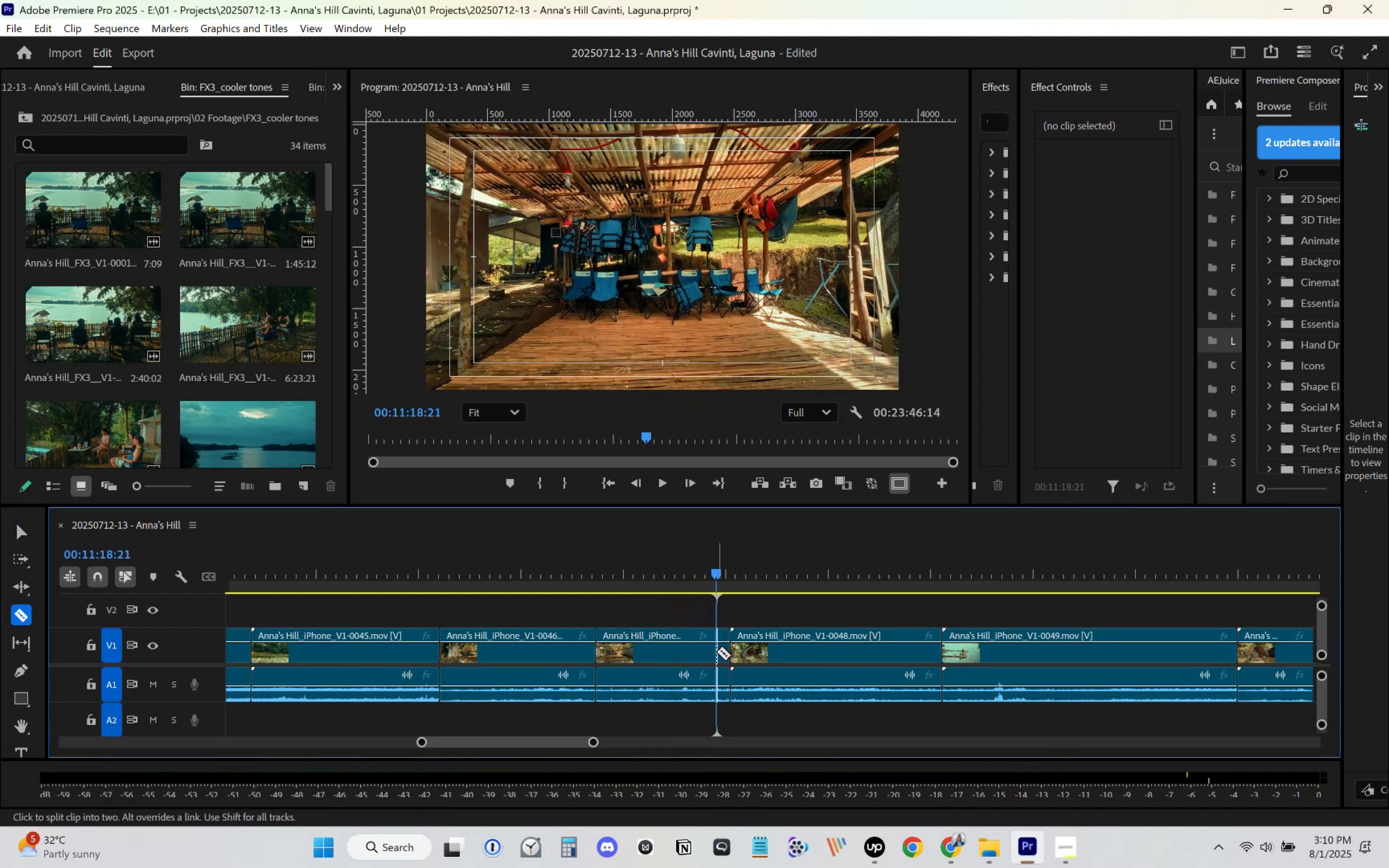 
key(V)
 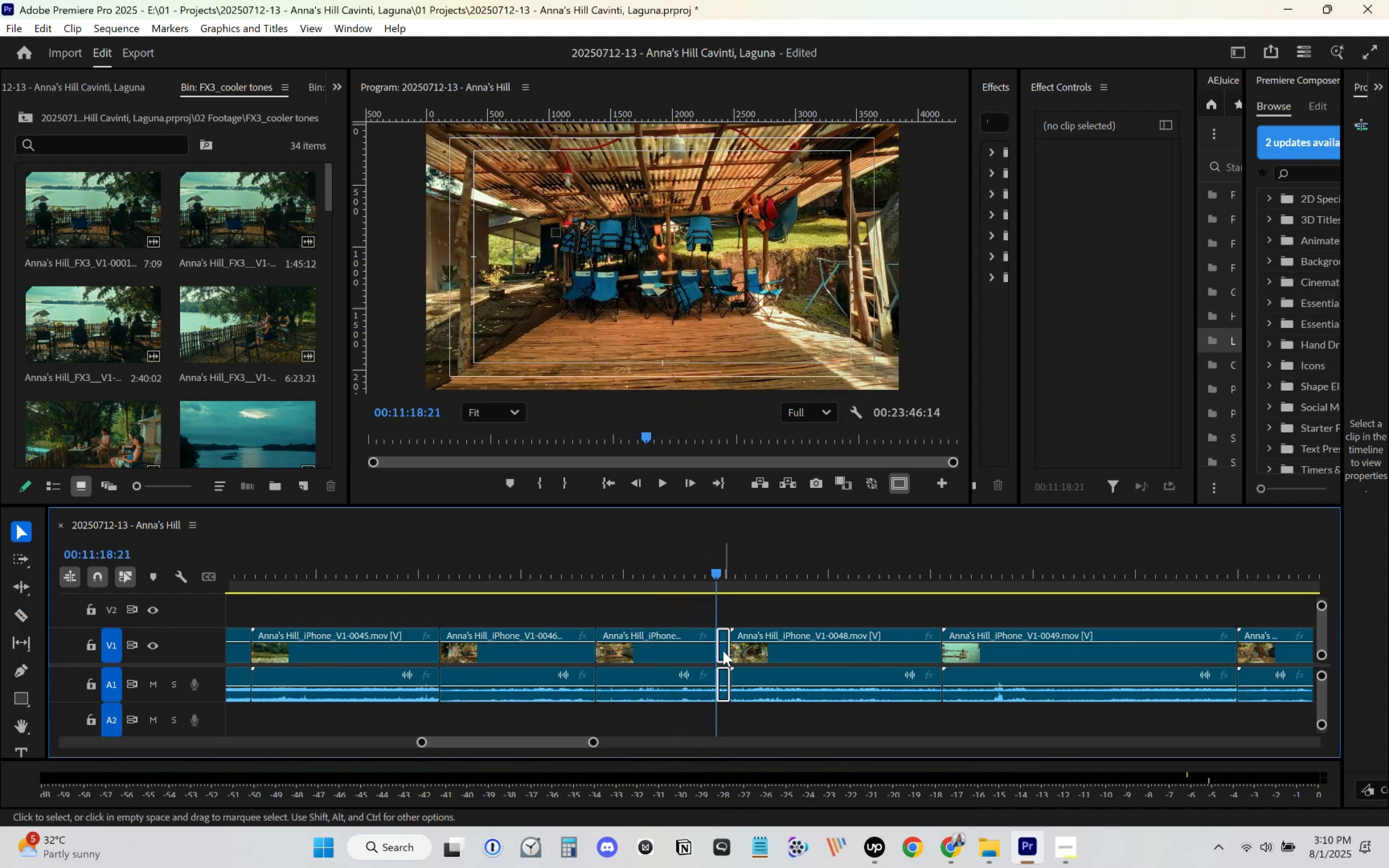 
double_click([723, 651])
 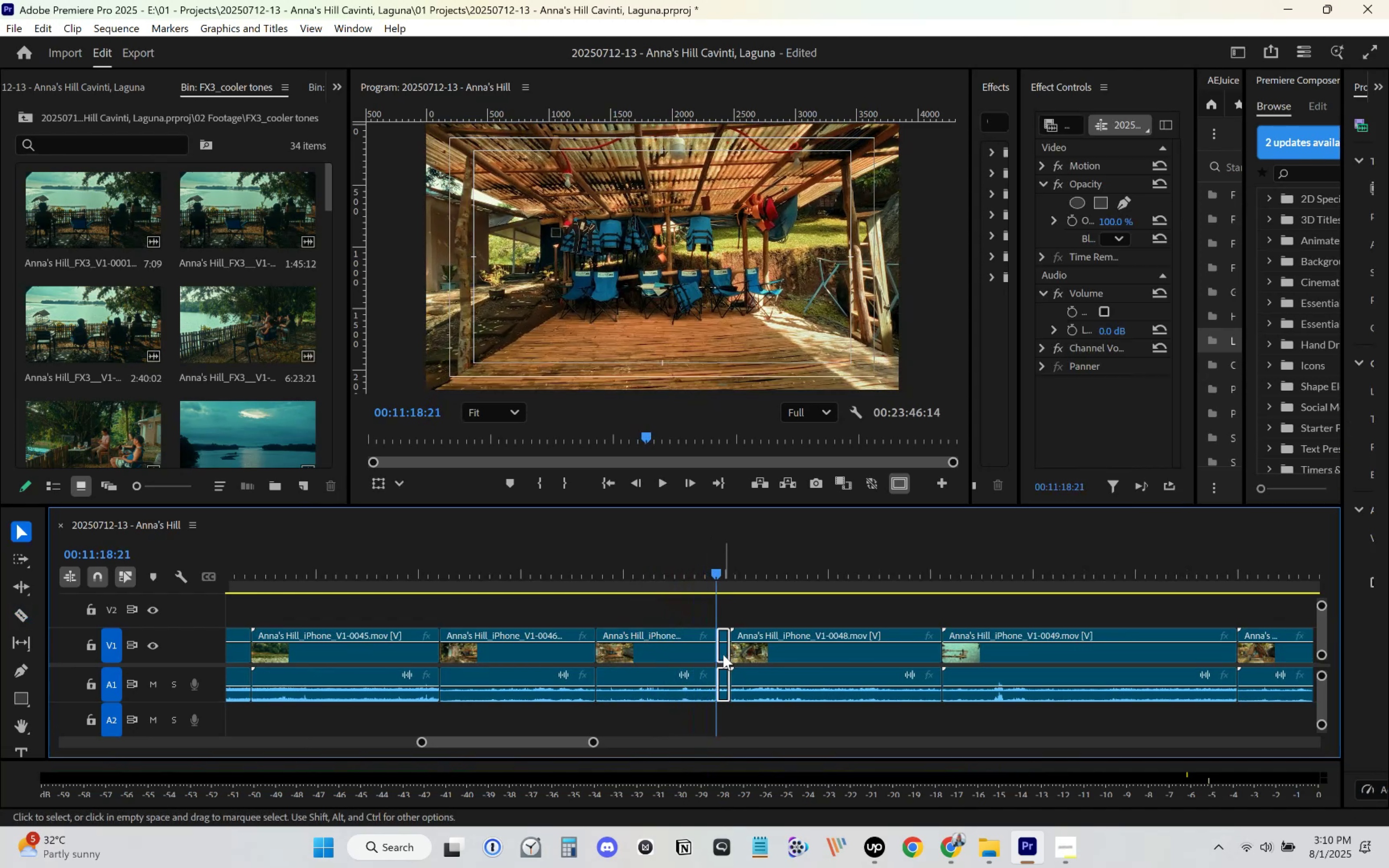 
key(Delete)
 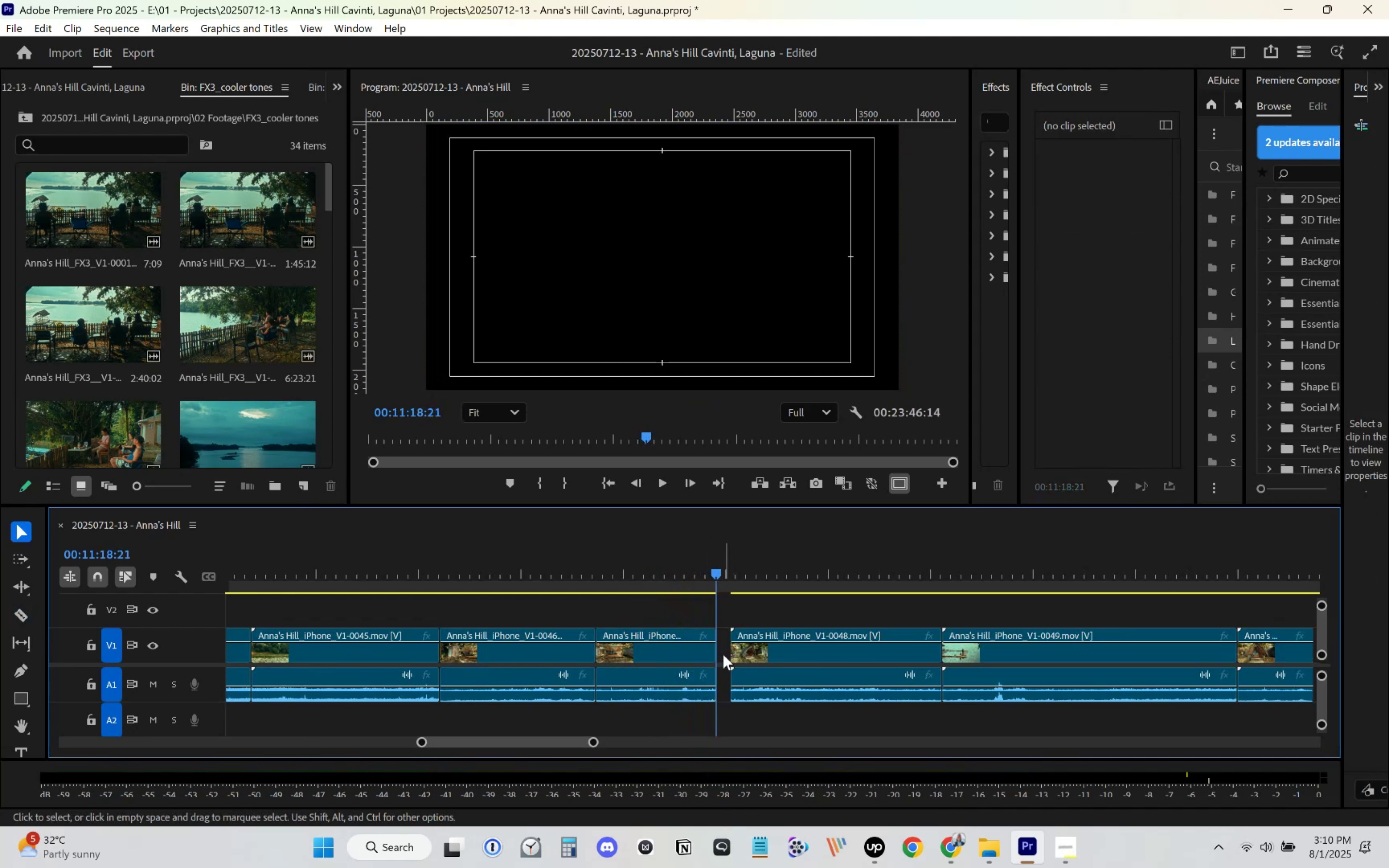 
left_click([723, 654])
 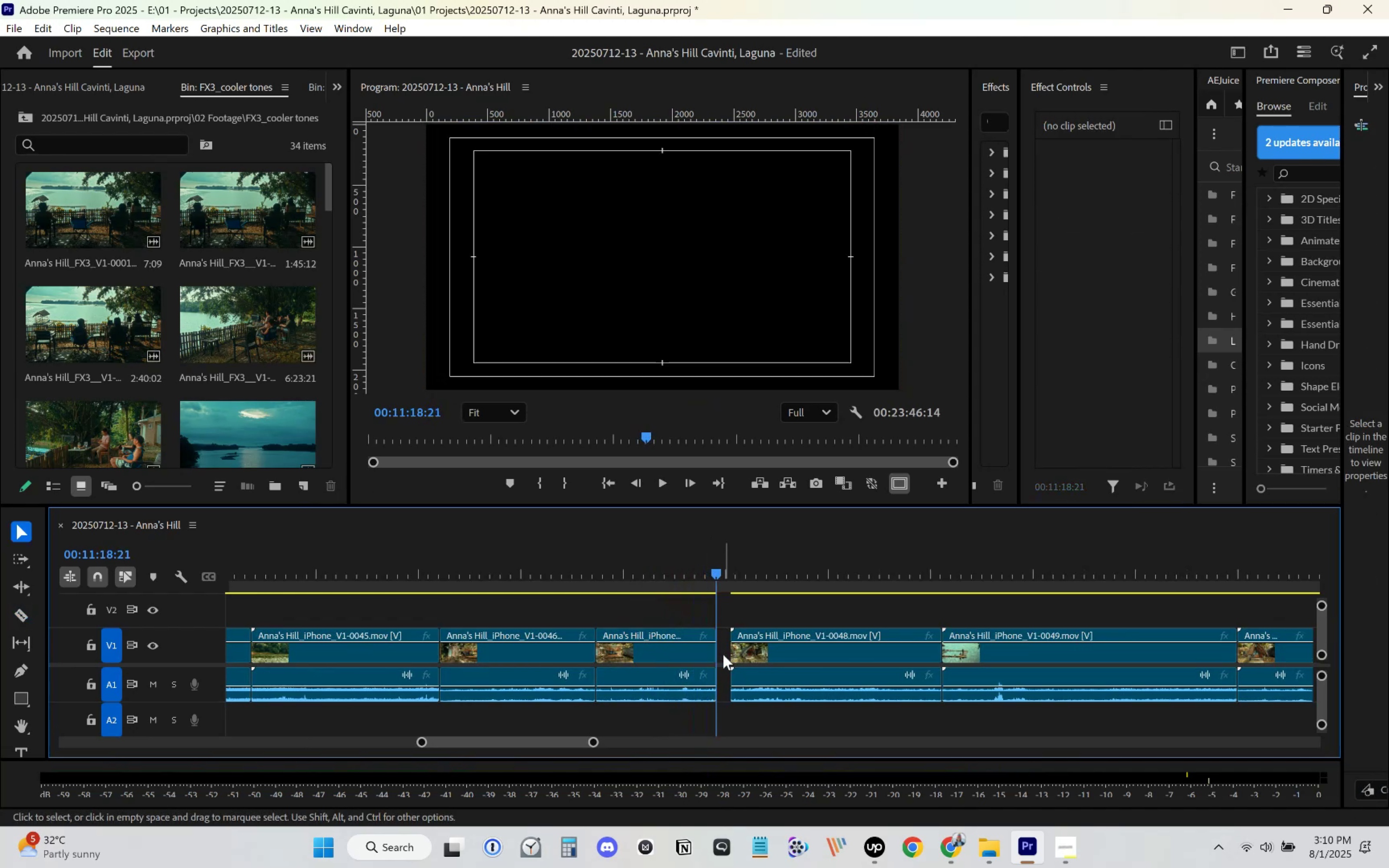 
key(Delete)
 